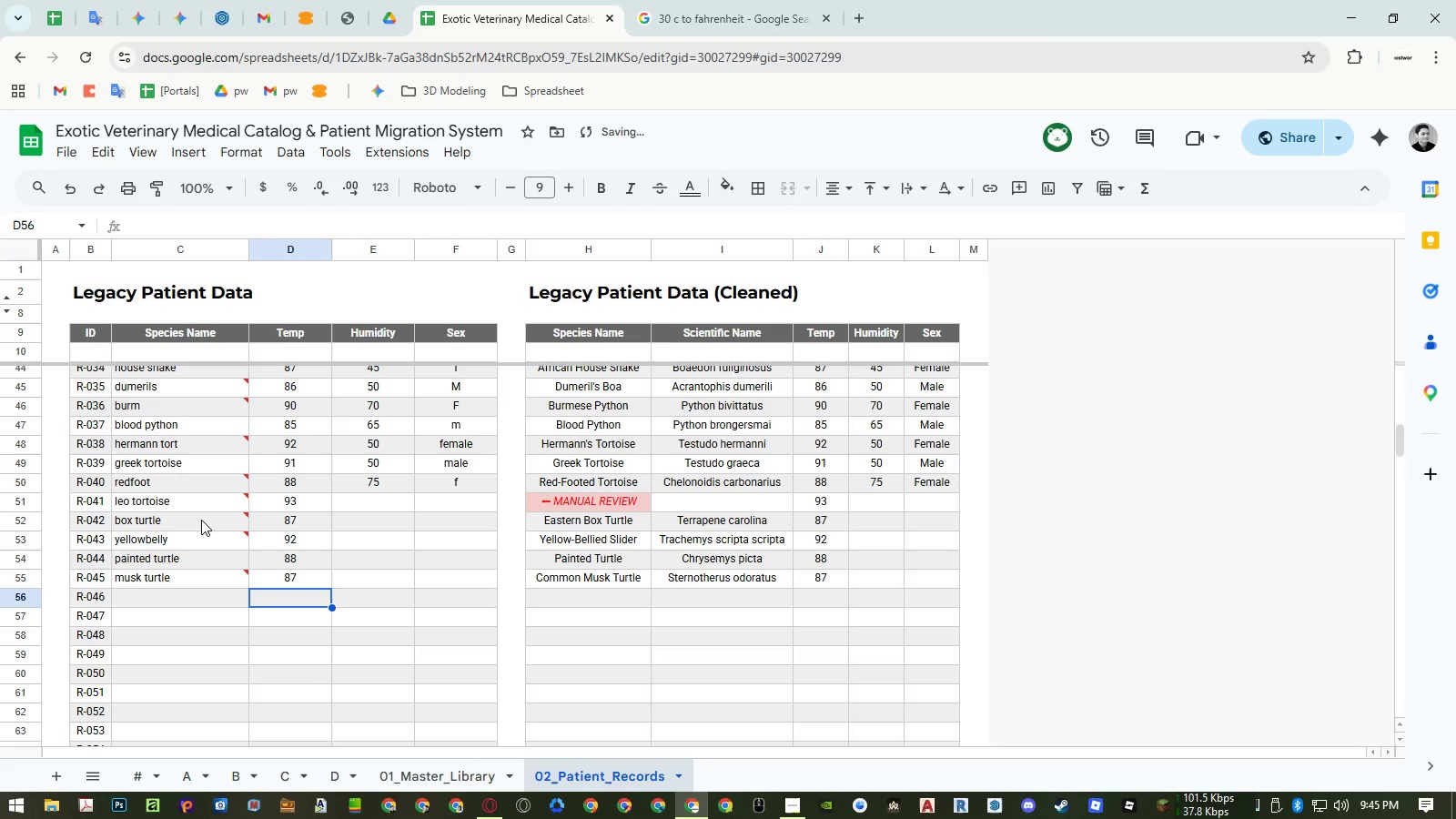 
key(ArrowRight)
 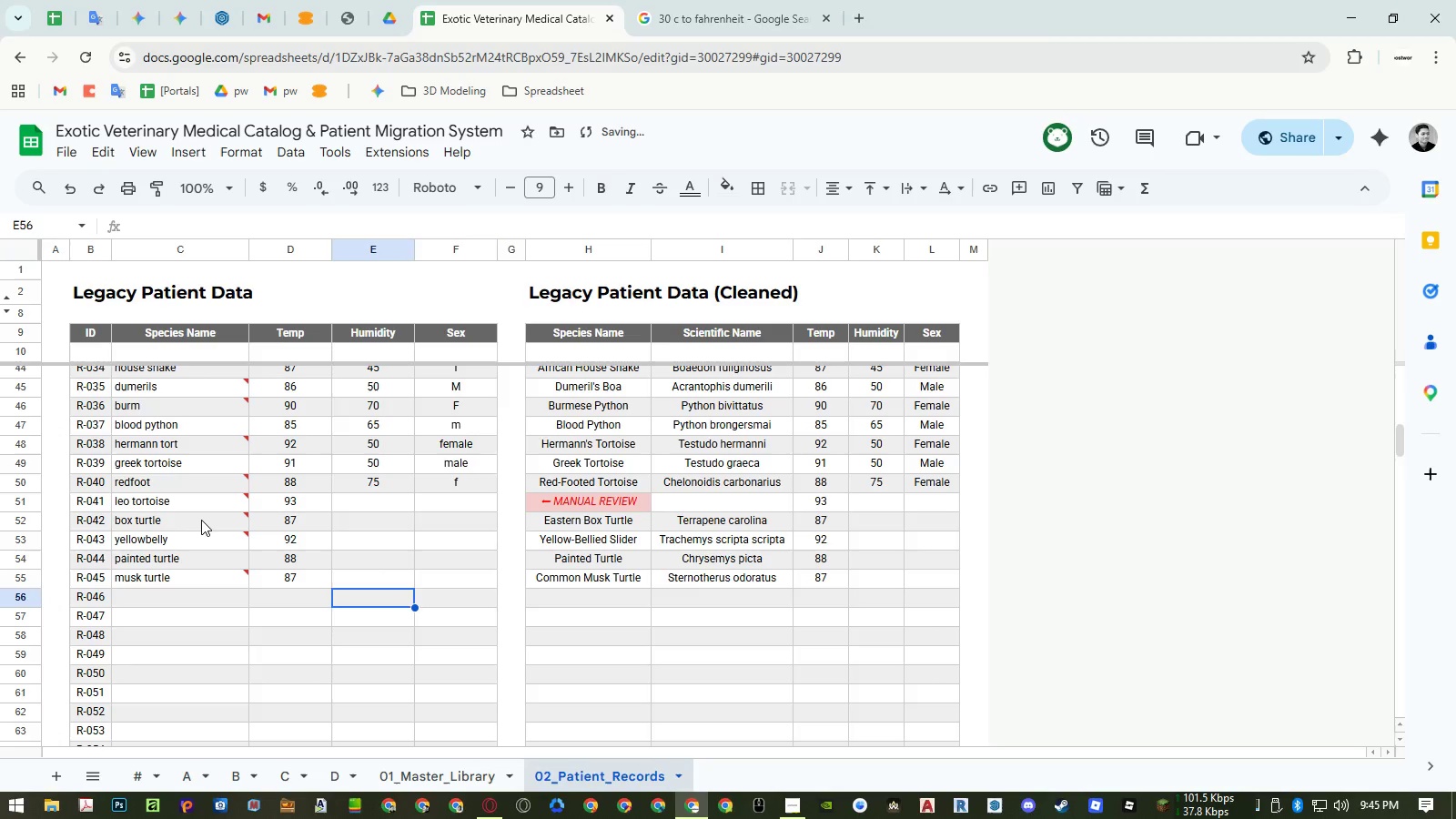 
key(Control+ControlLeft)
 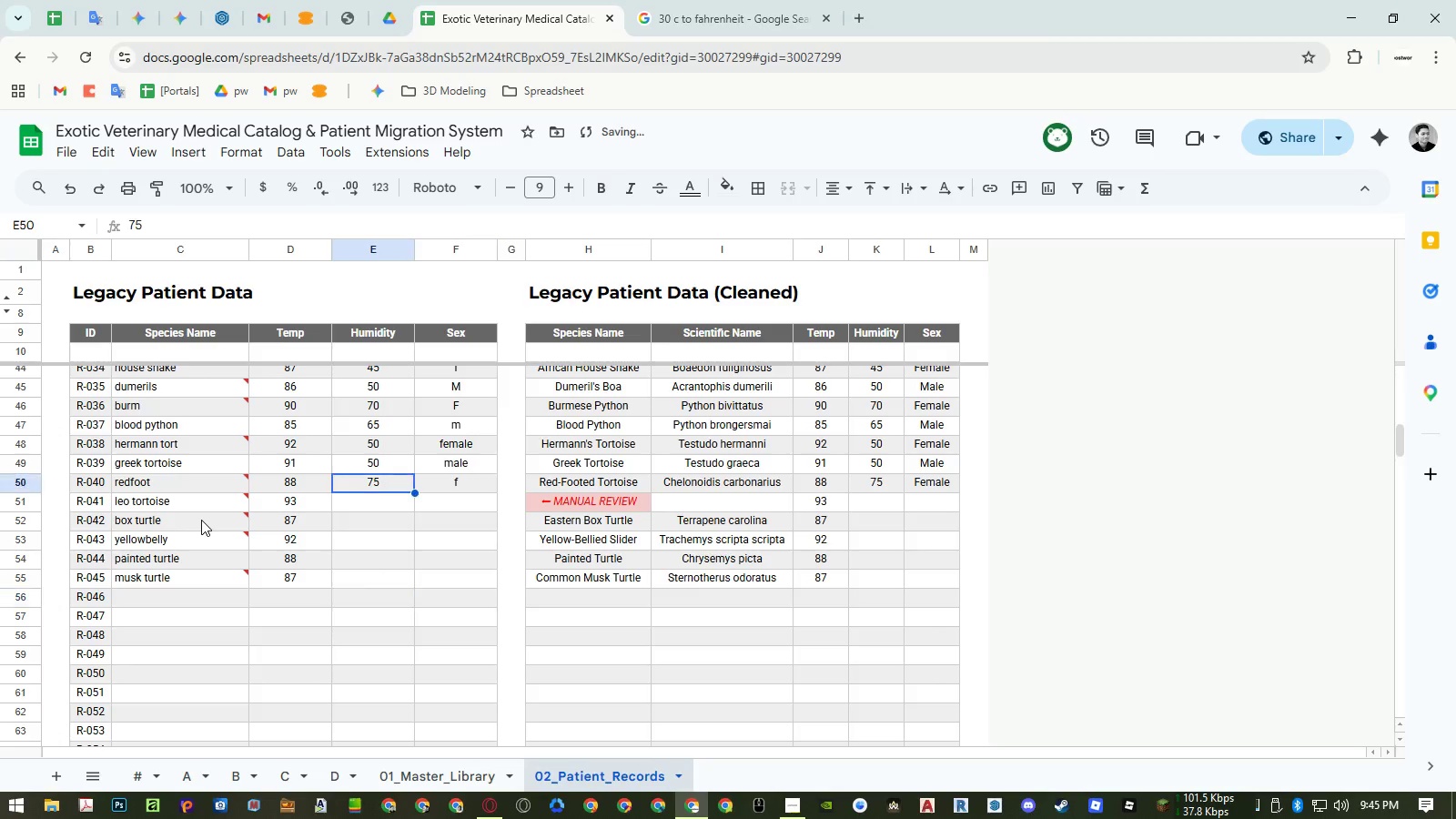 
key(Control+ArrowUp)
 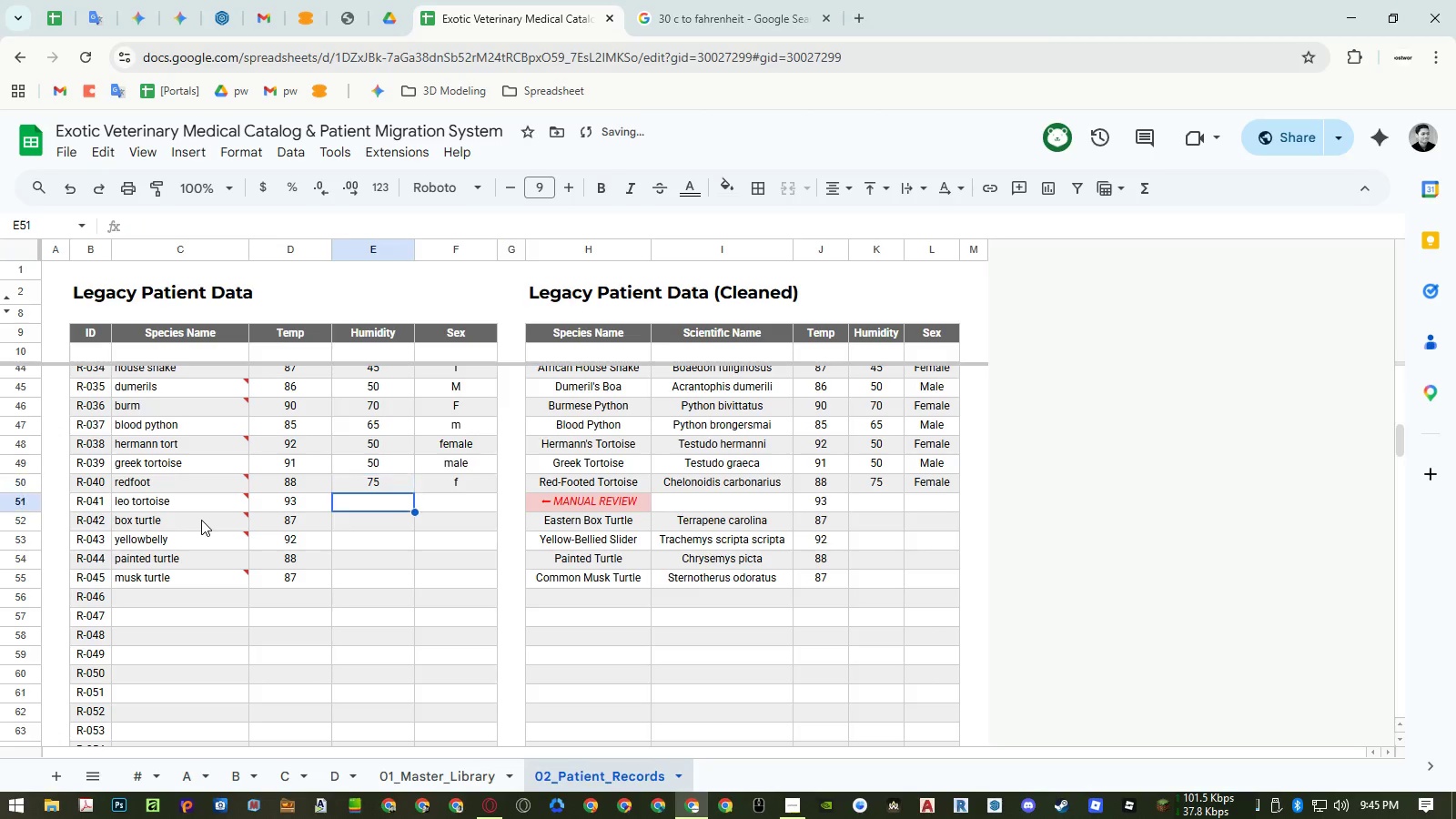 
key(ArrowDown)
 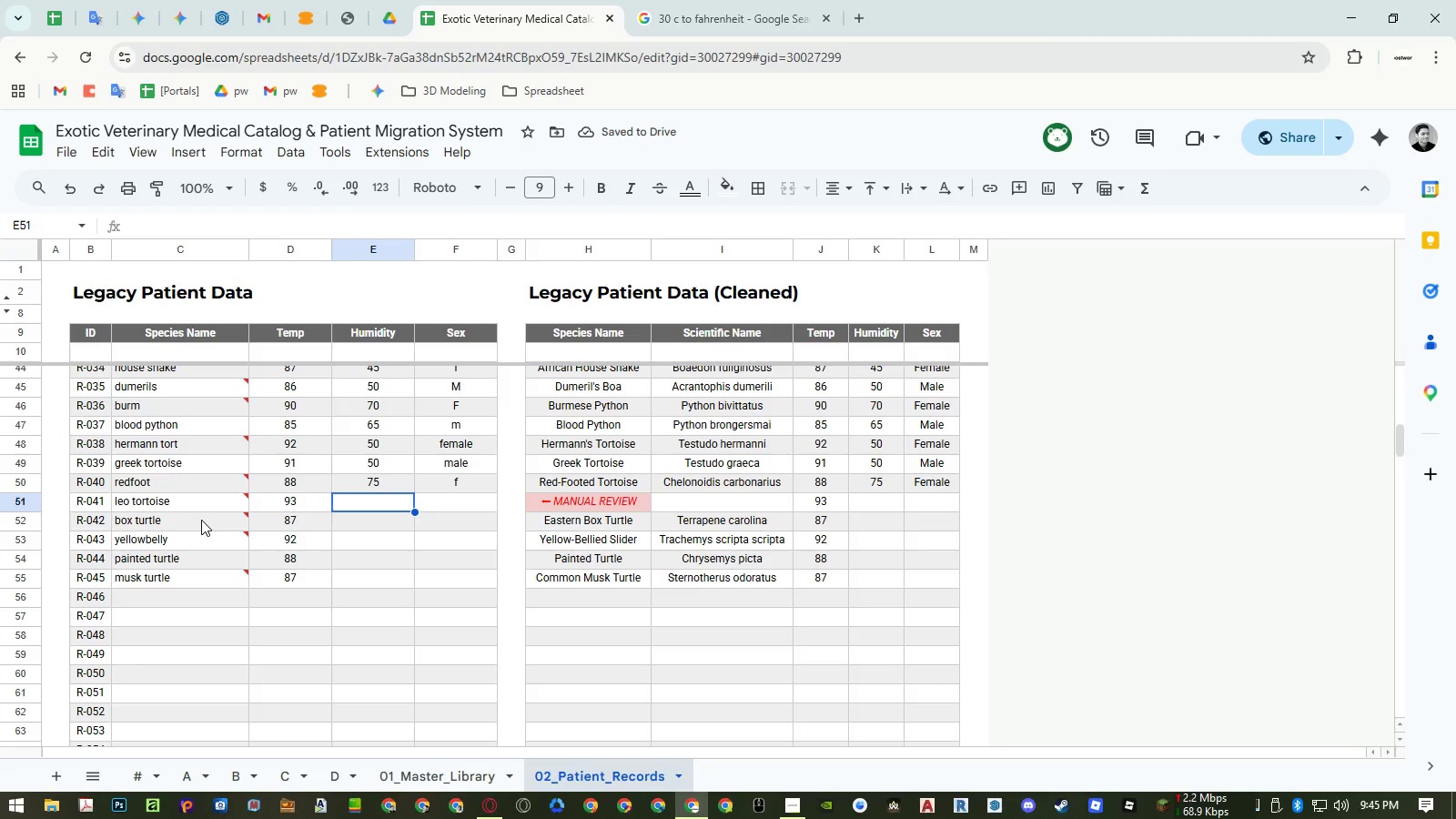 
type(50)
key(NumpadEnter)
type(70)
key(NumpadEnter)
type(aquatic)
 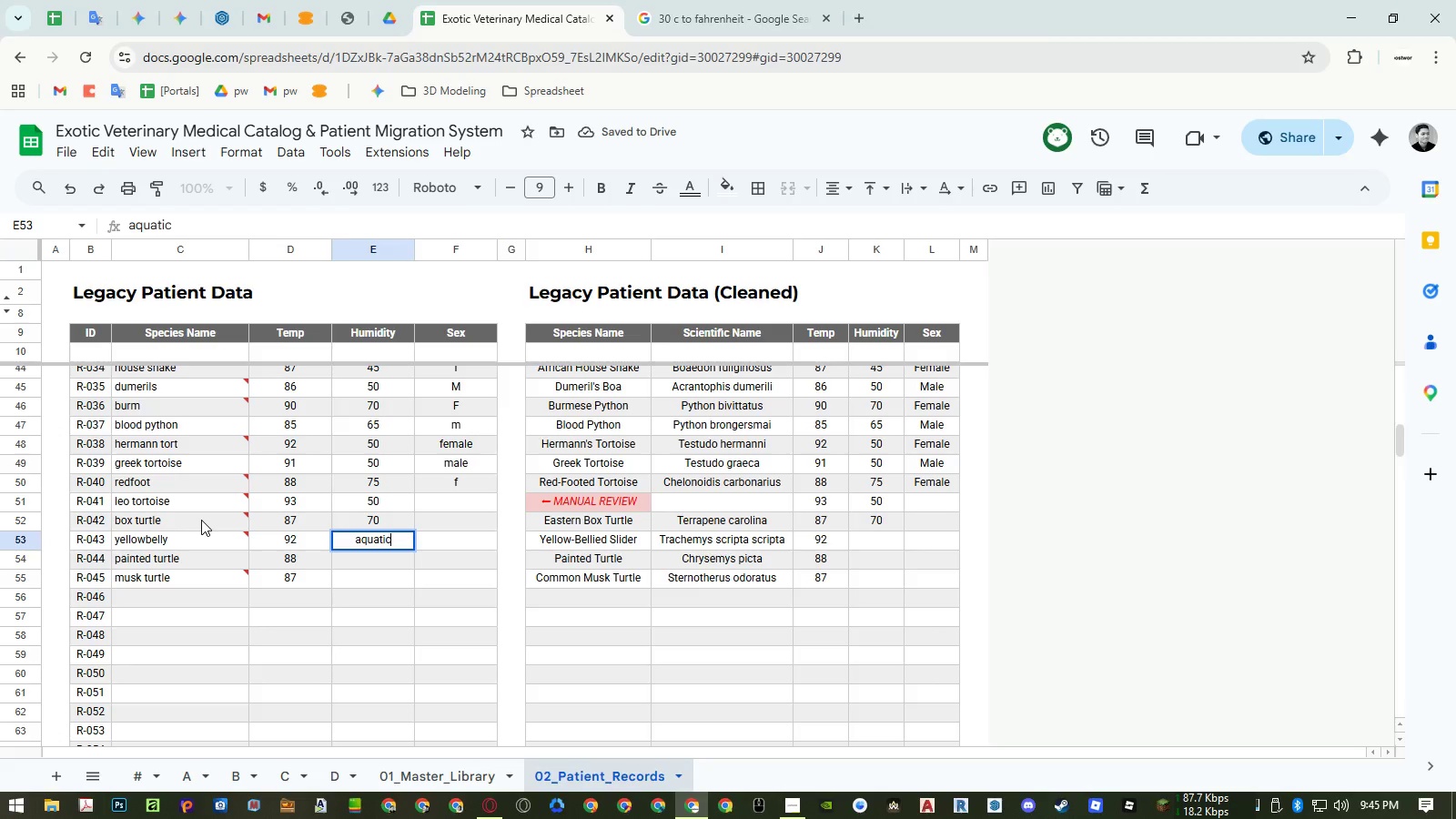 
key(Enter)
 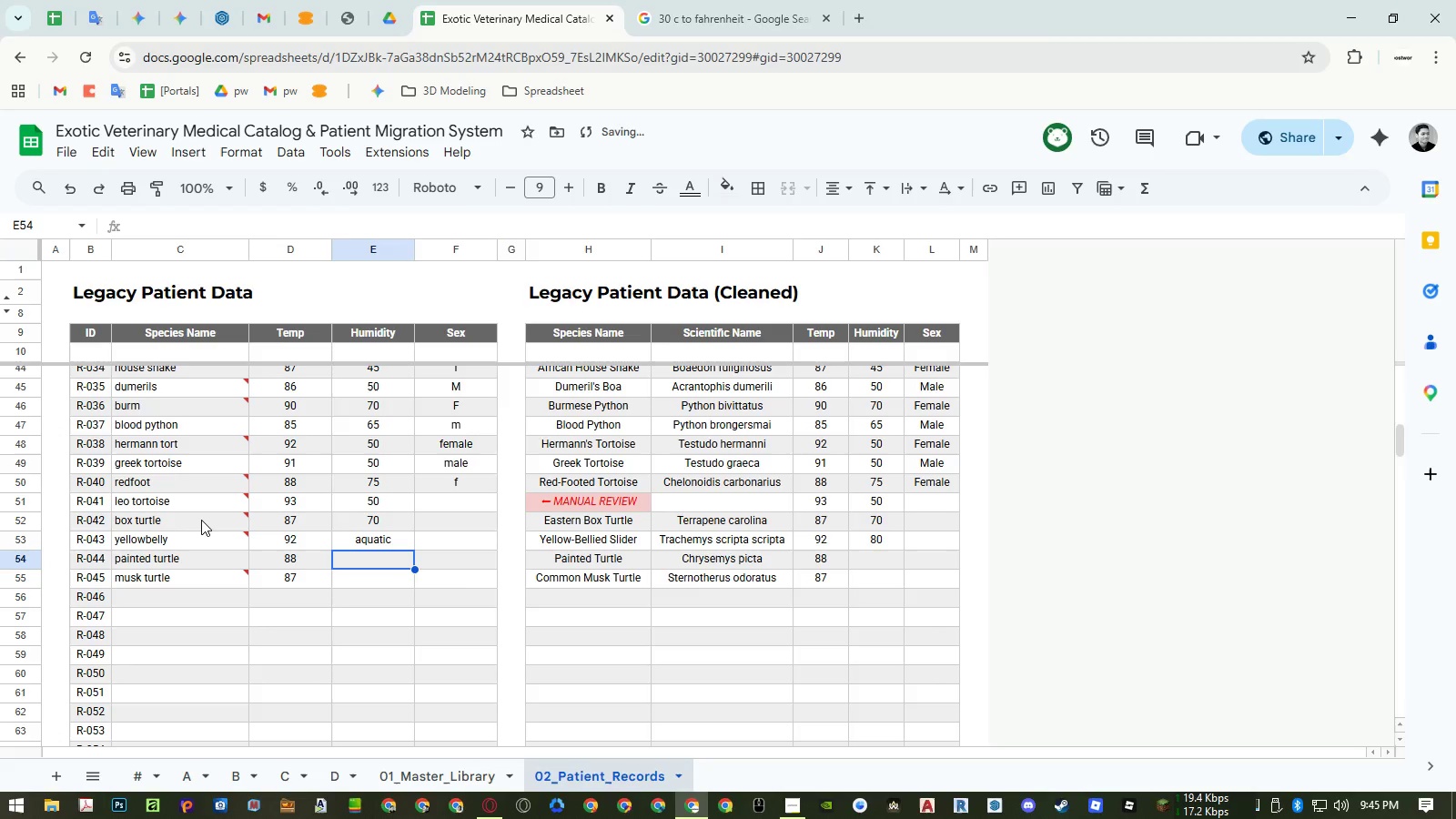 
key(Control+Z)
 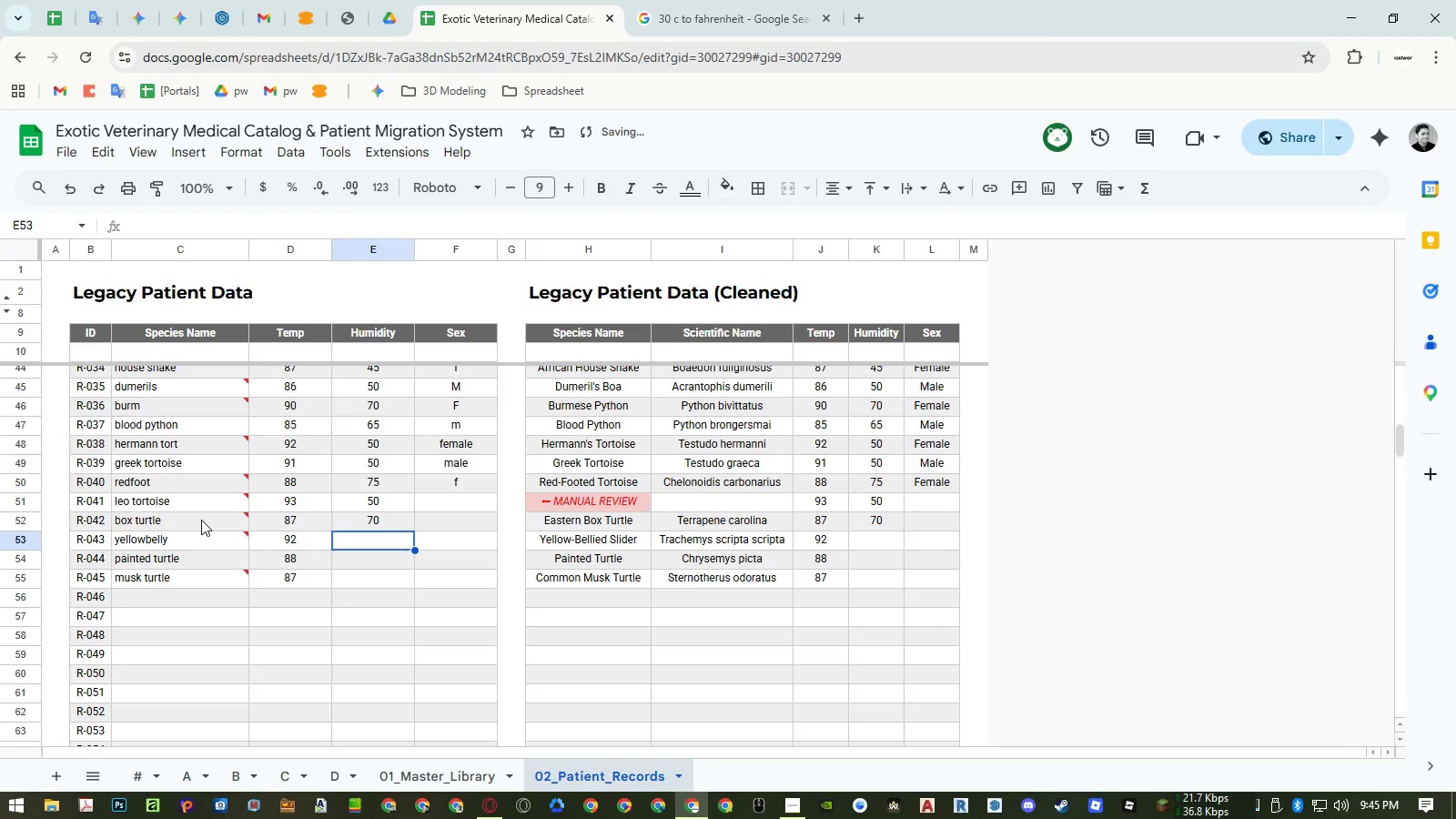 
key(Control+Y)
 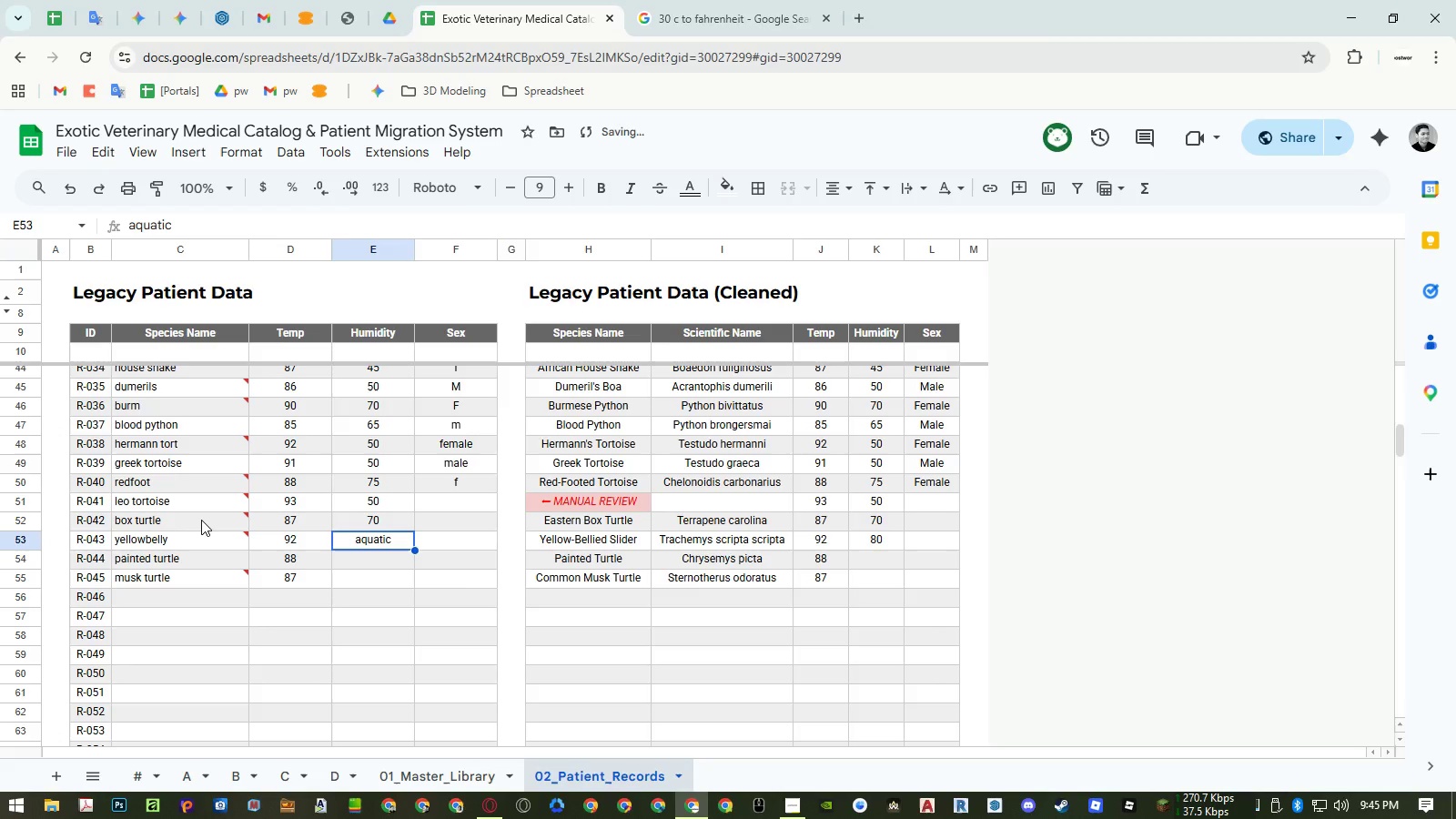 
key(ArrowDown)
 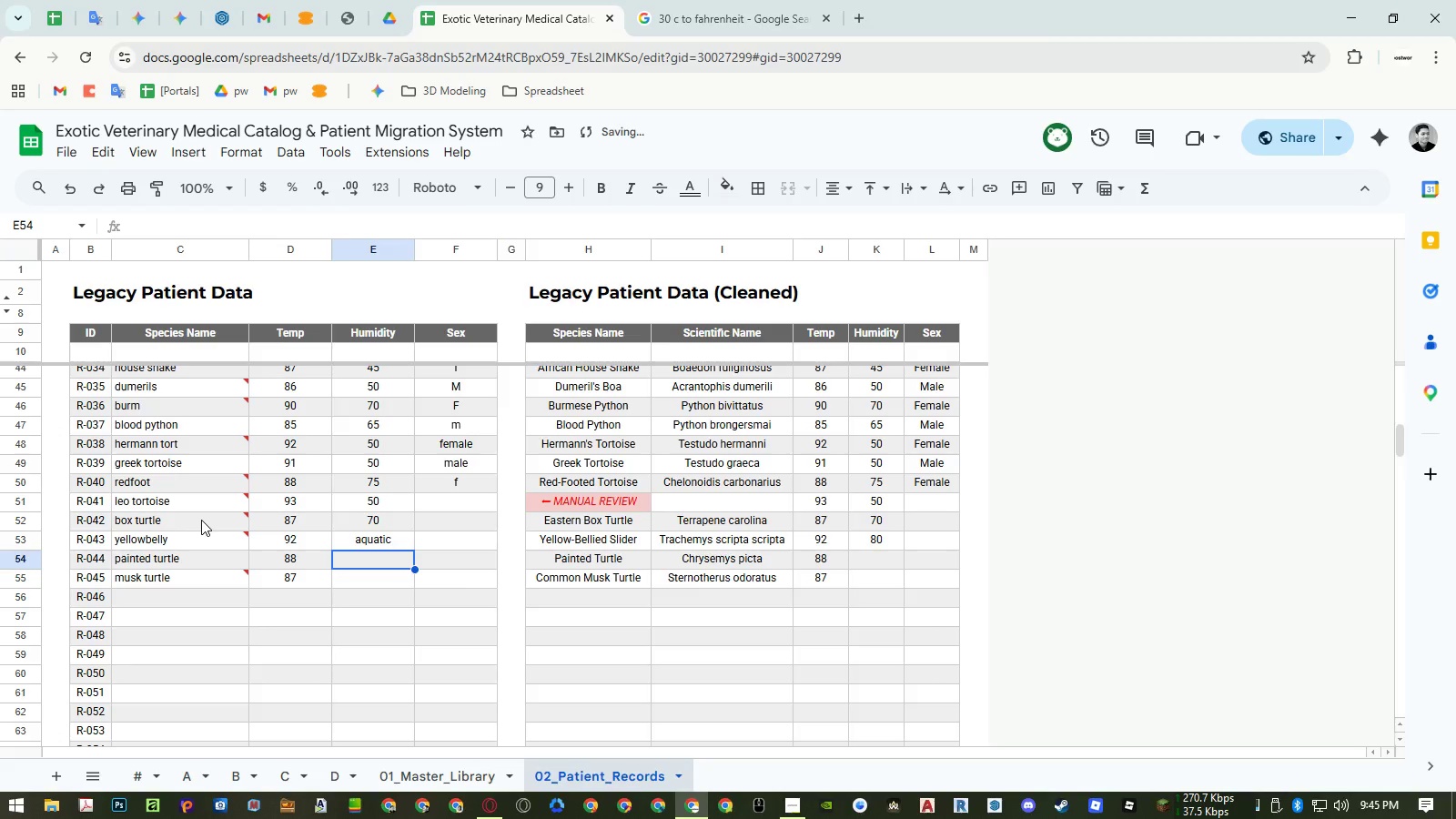 
type(wet)
 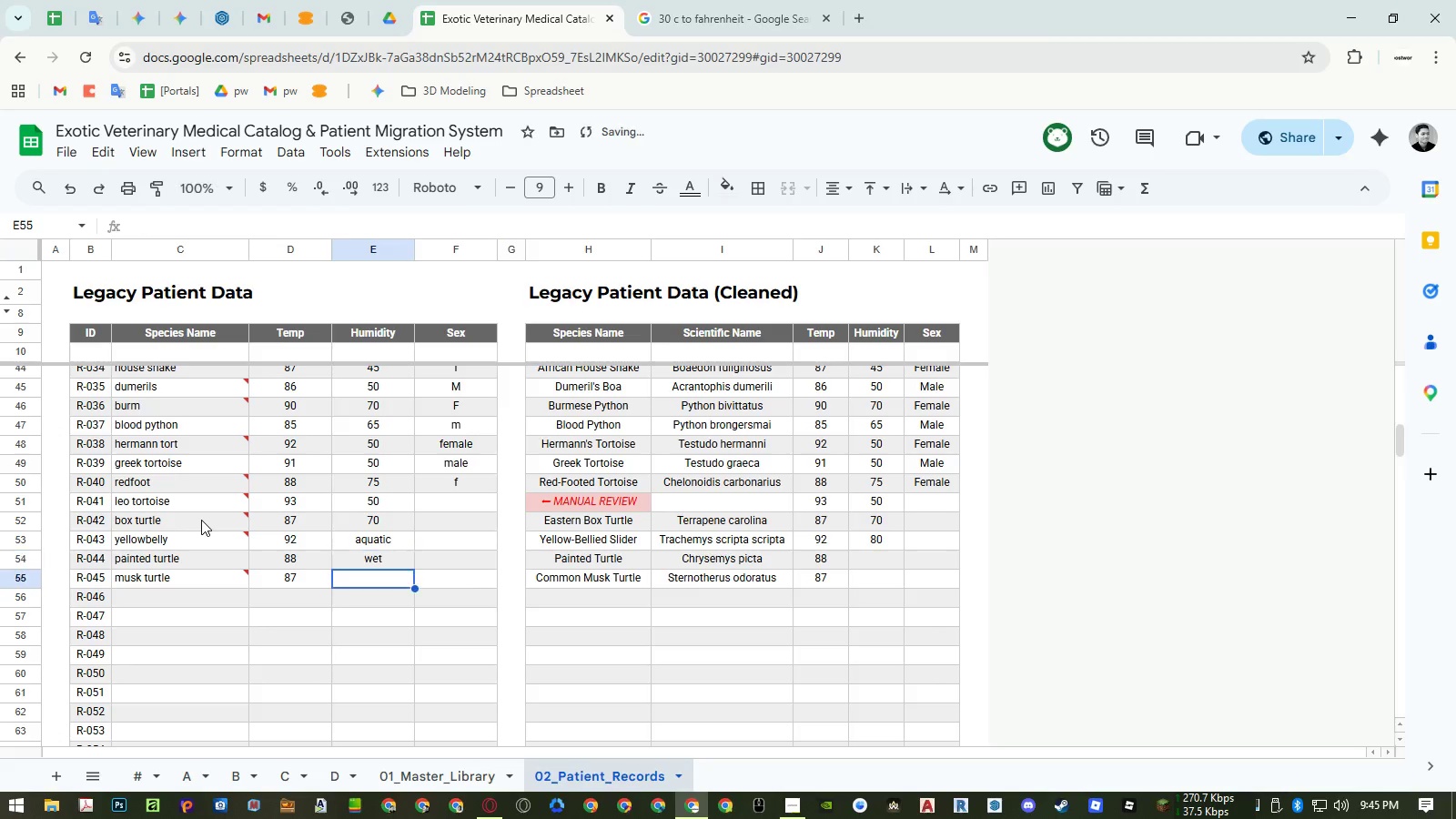 
key(Enter)
 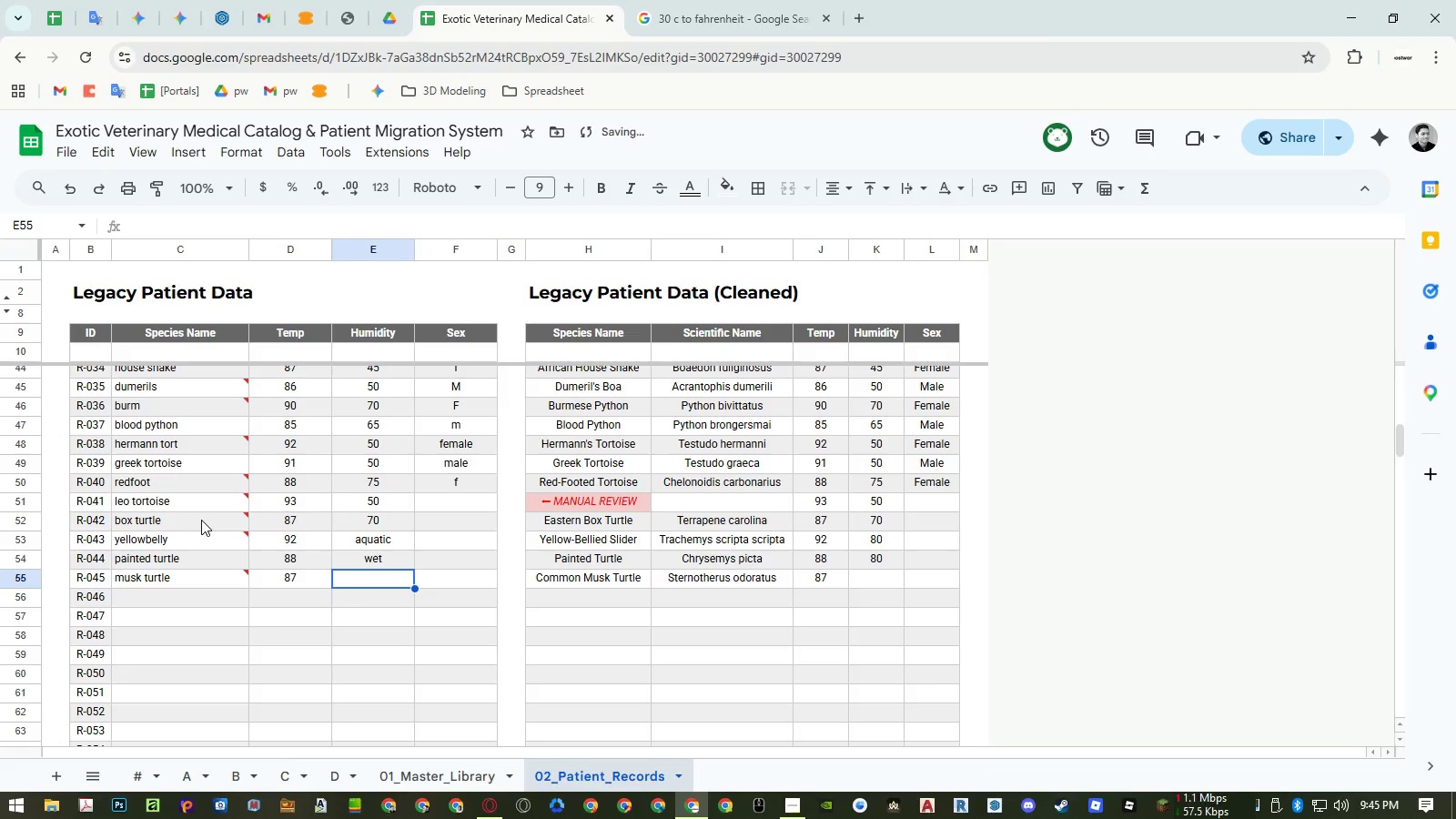 
type(water)
 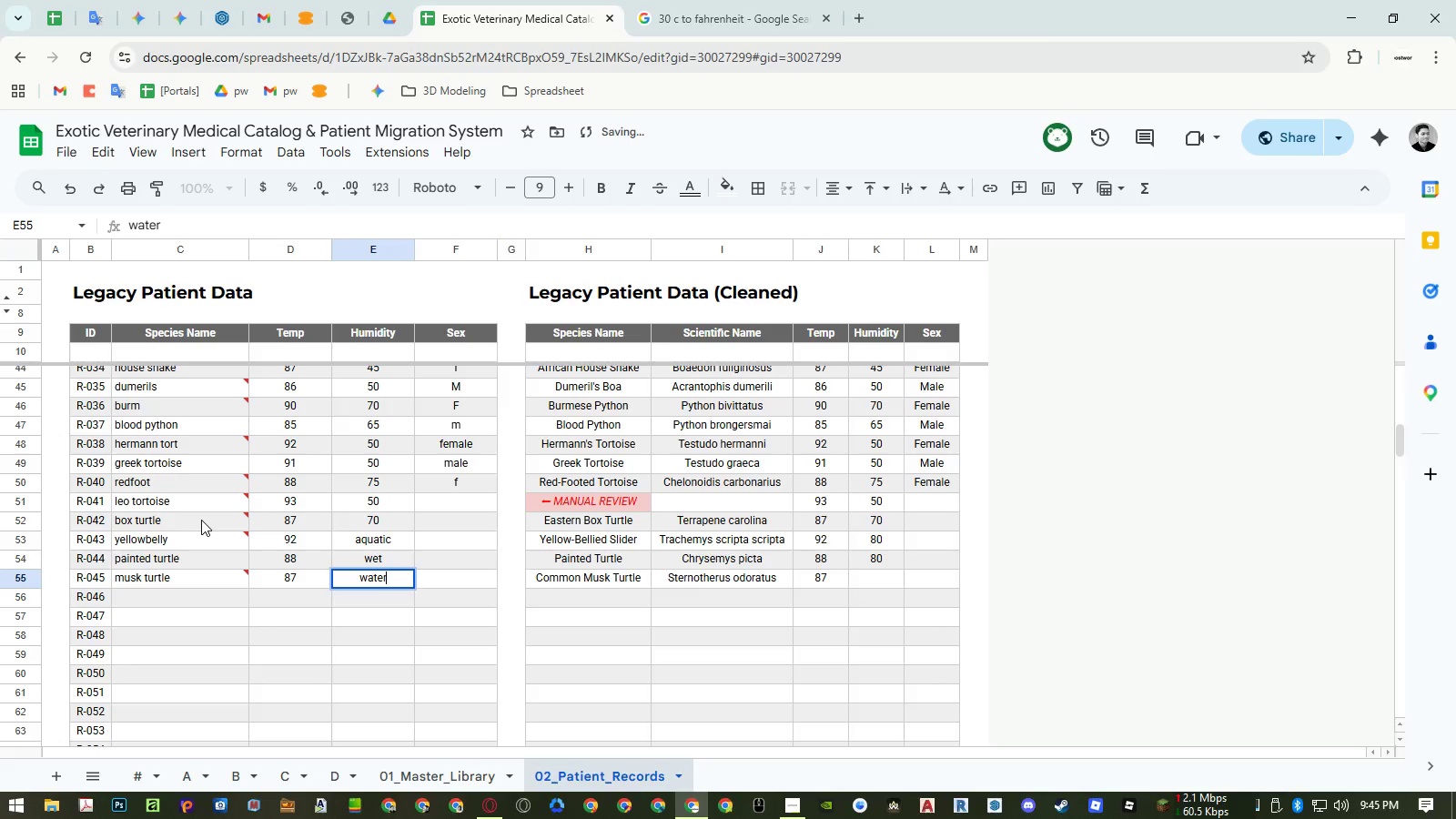 
key(Enter)
 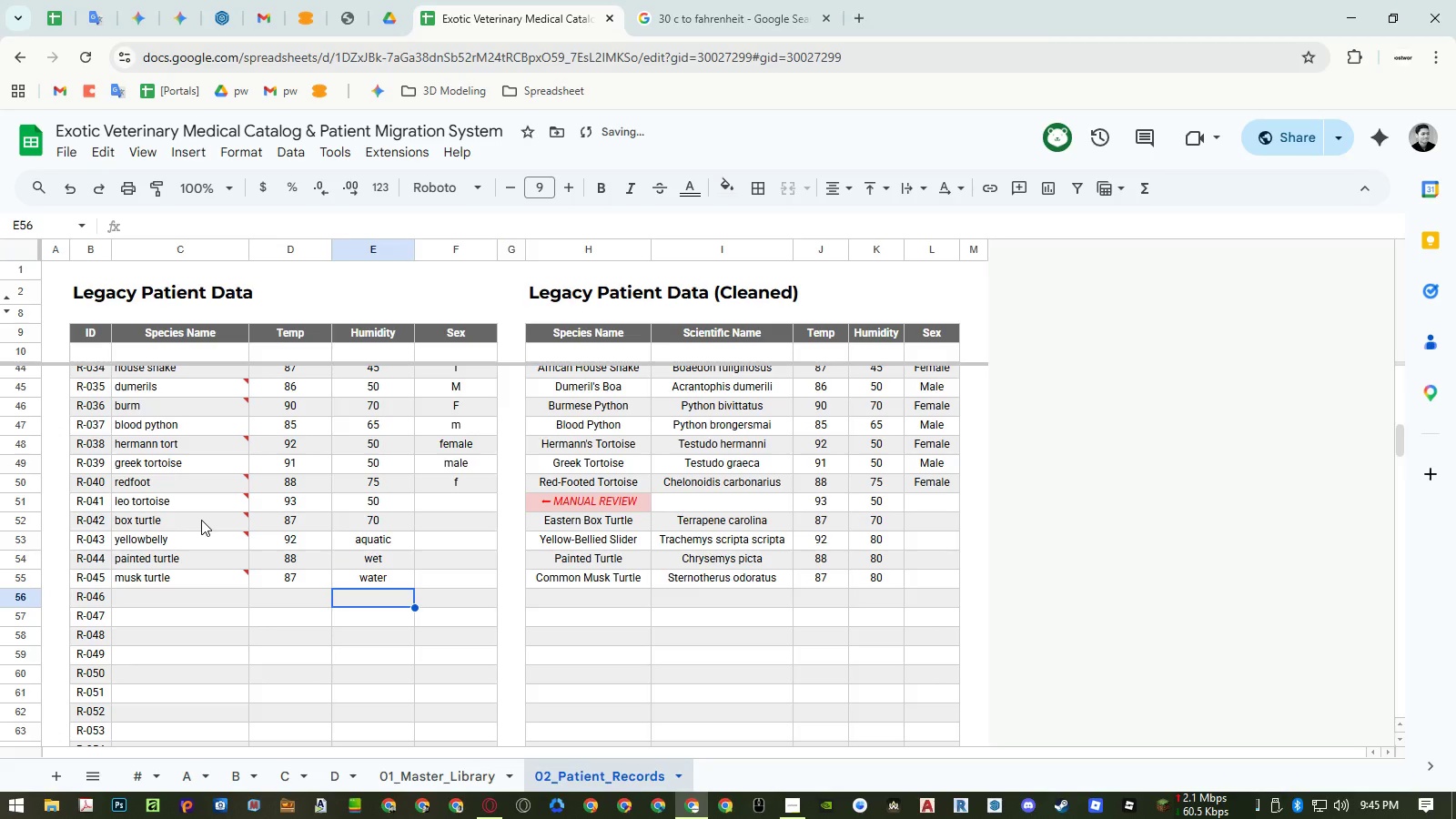 
key(ArrowRight)
 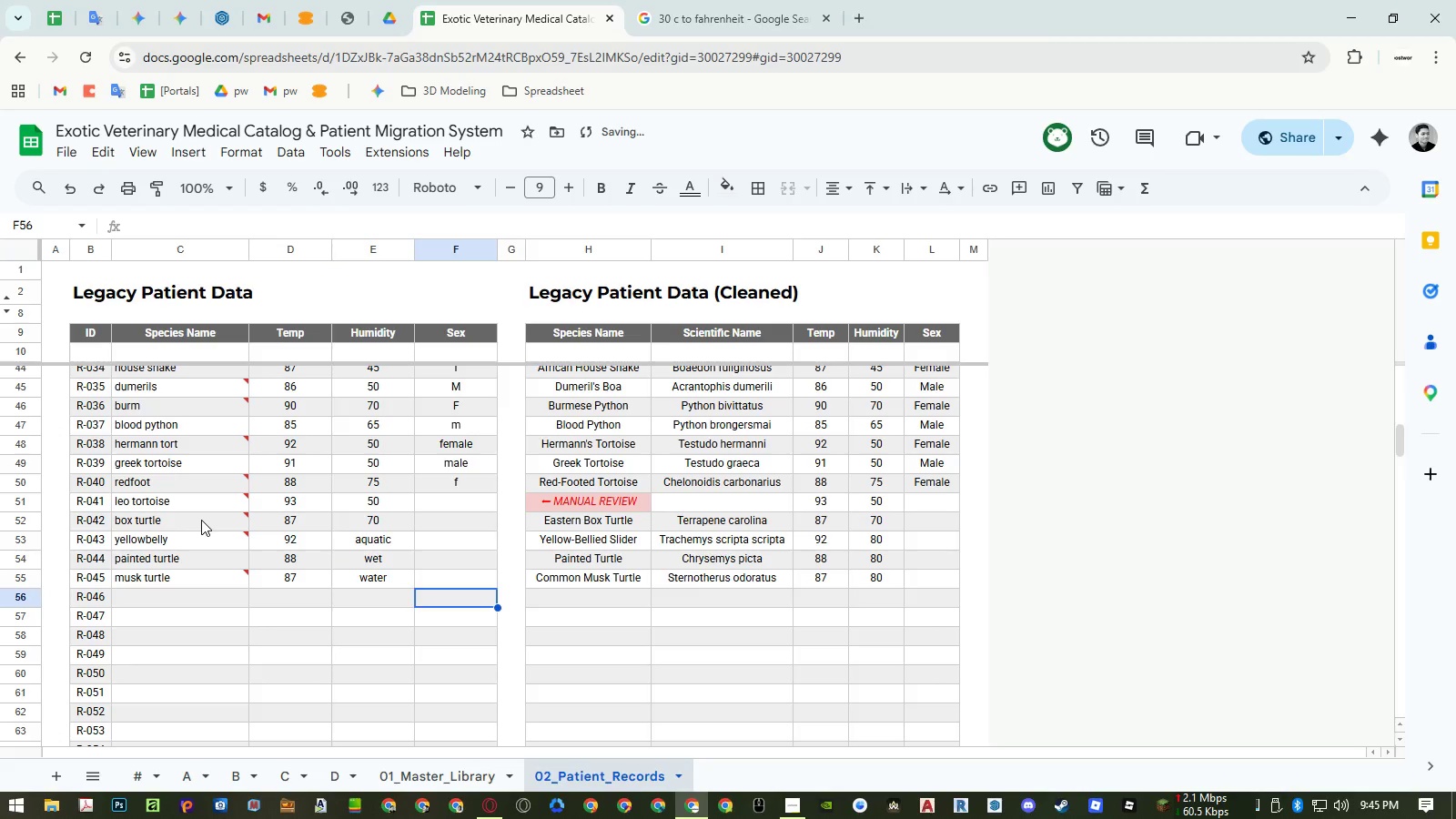 
key(Control+ControlLeft)
 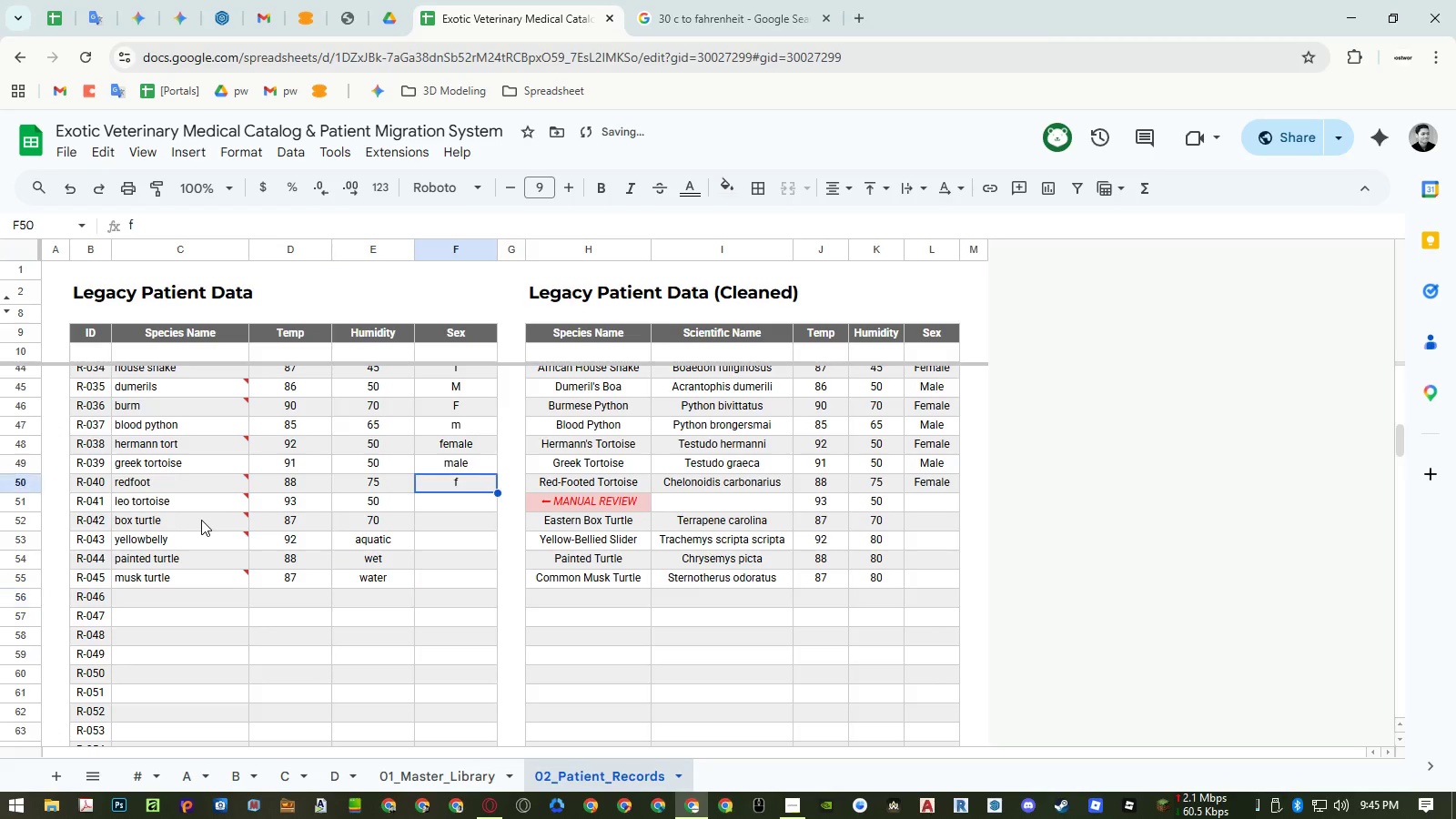 
key(Control+ArrowUp)
 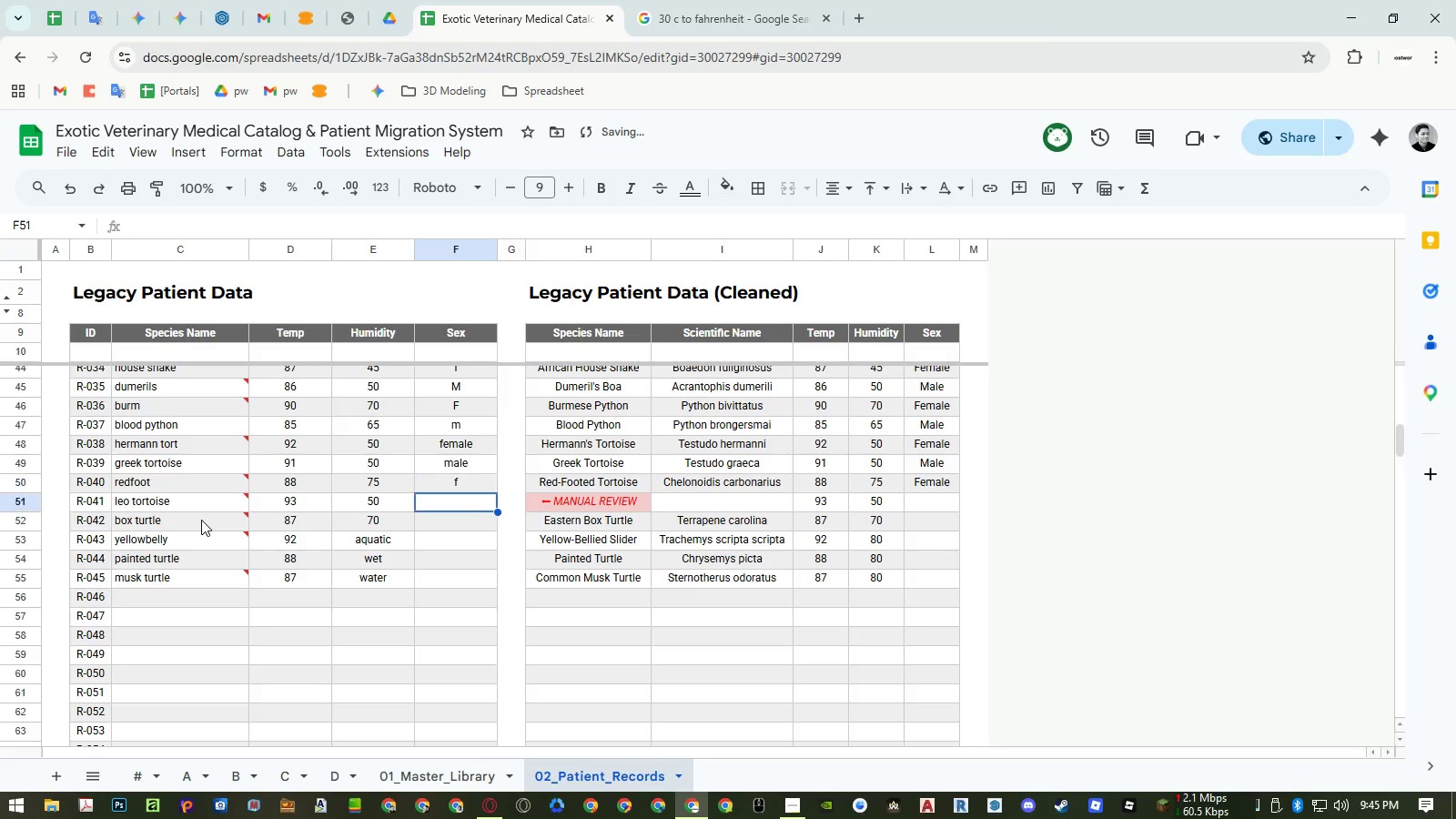 
key(ArrowDown)
 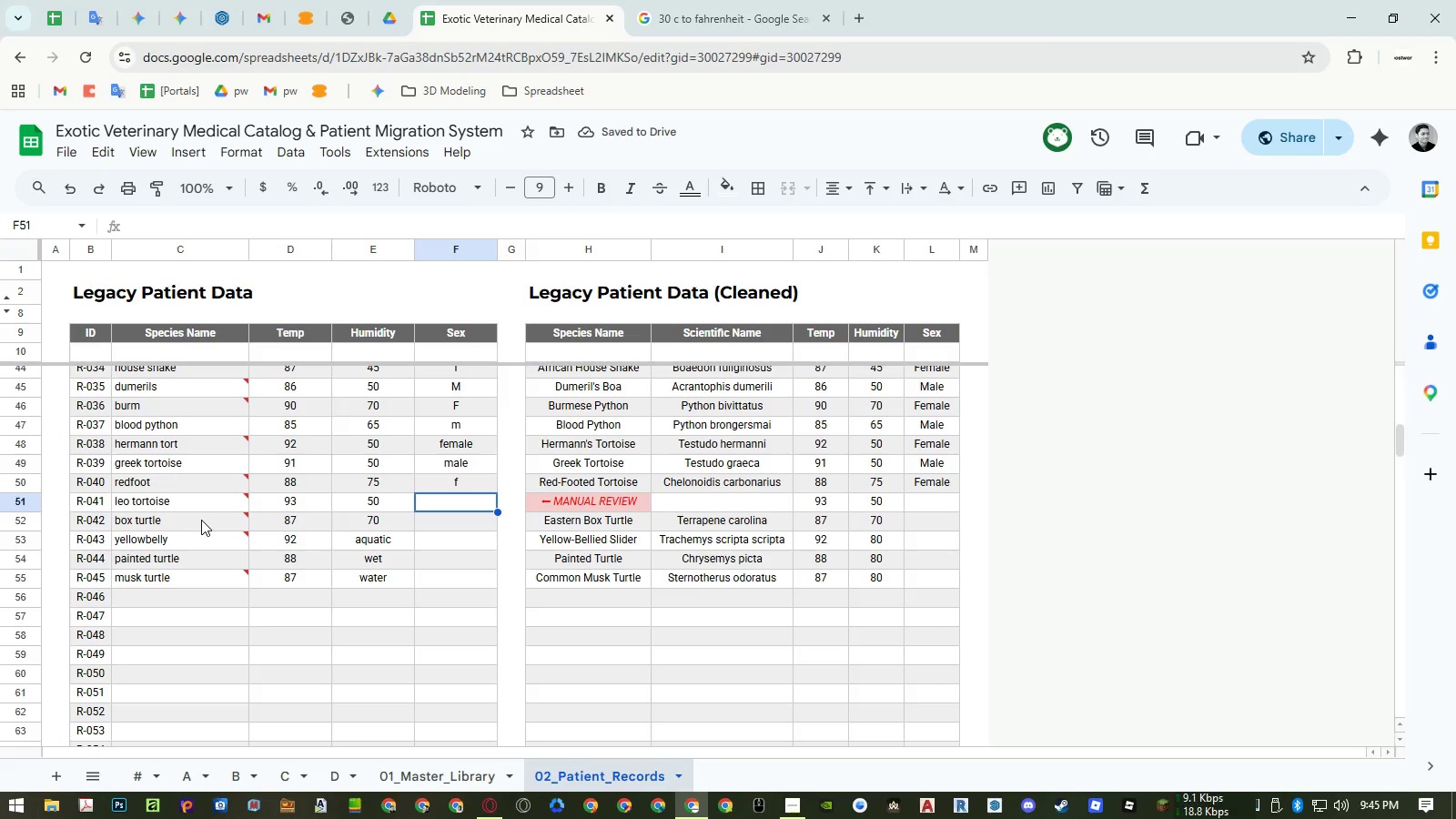 
key(Shift+M)
 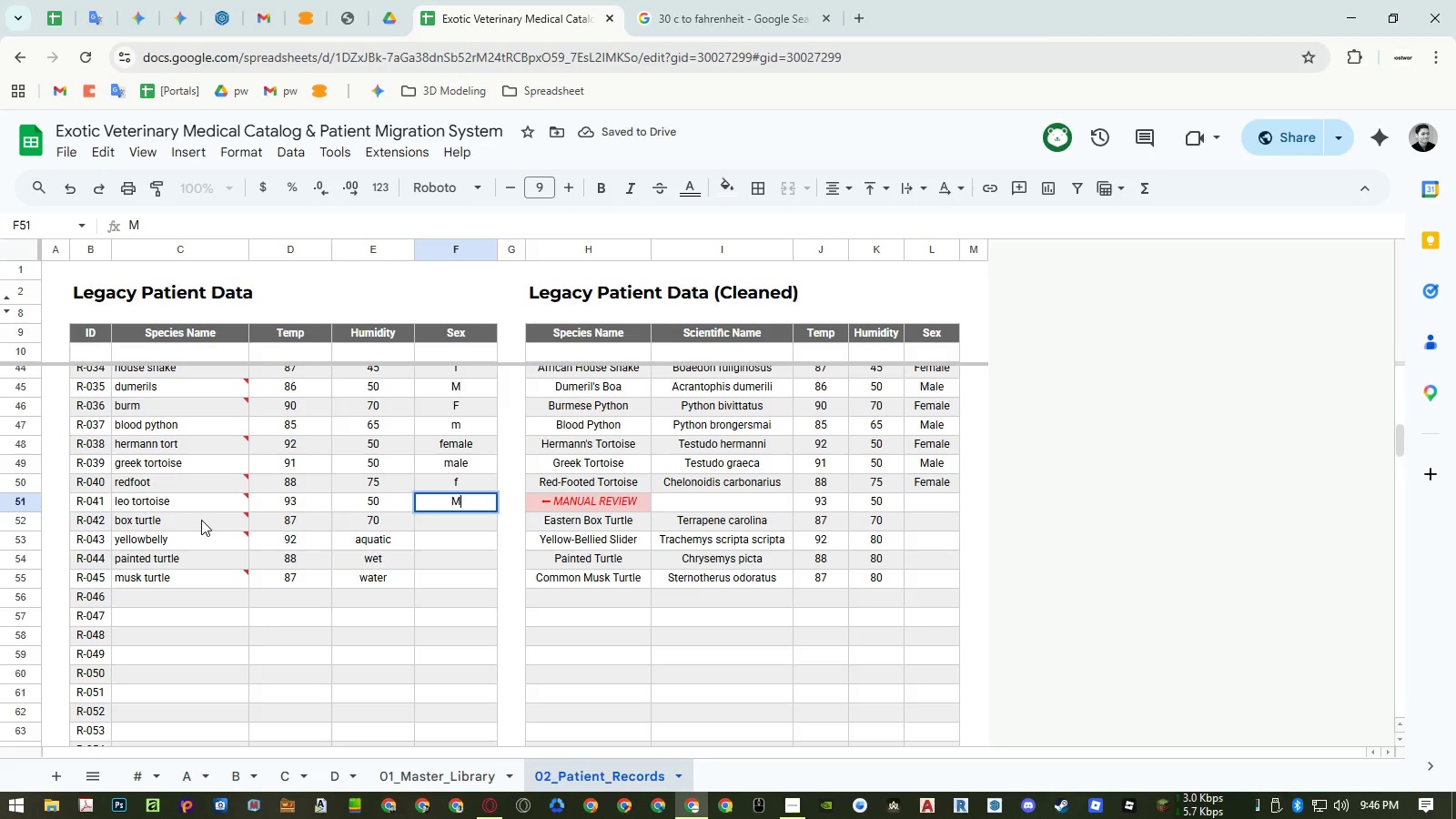 
key(Enter)
 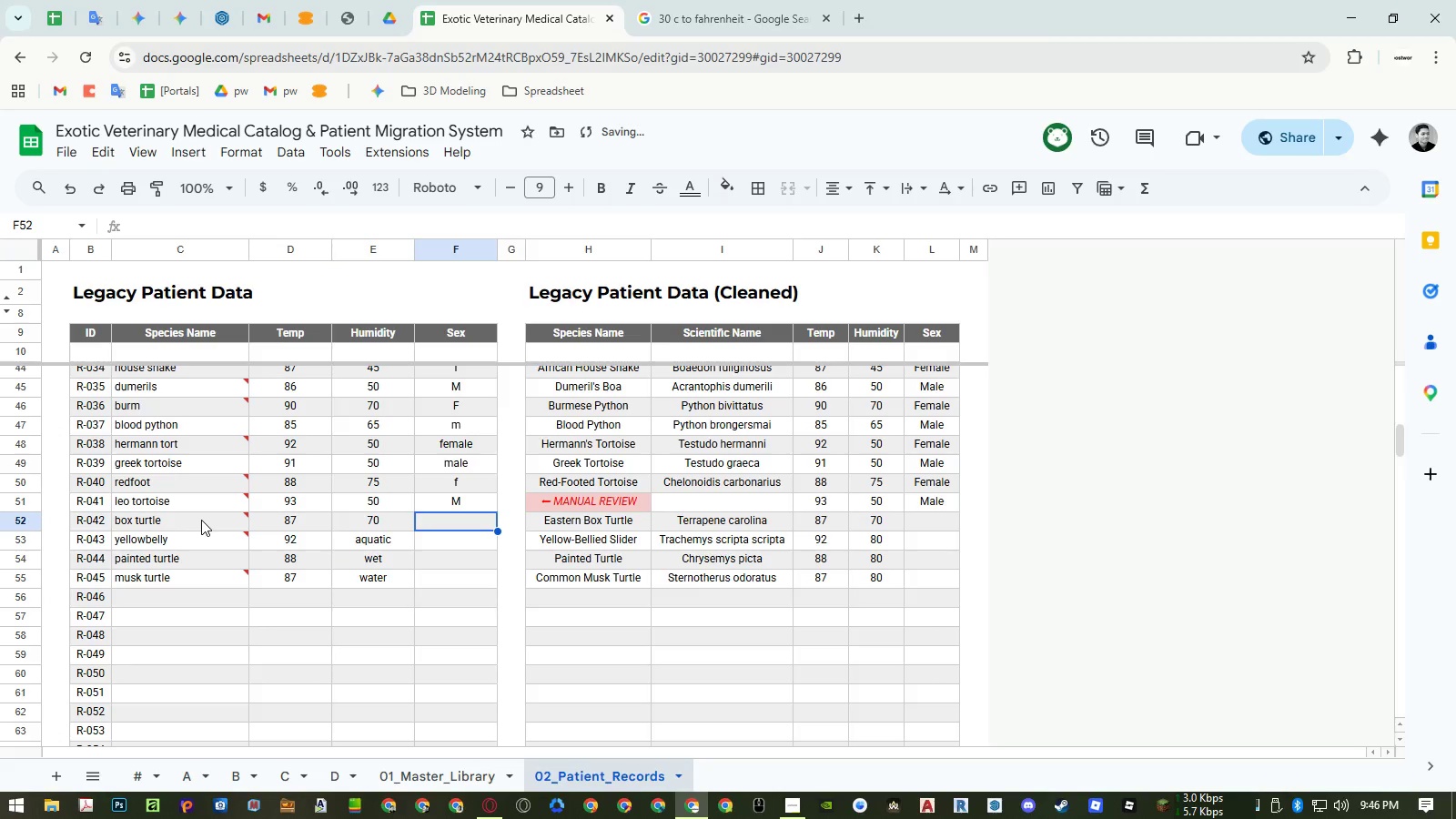 
key(Shift+F)
 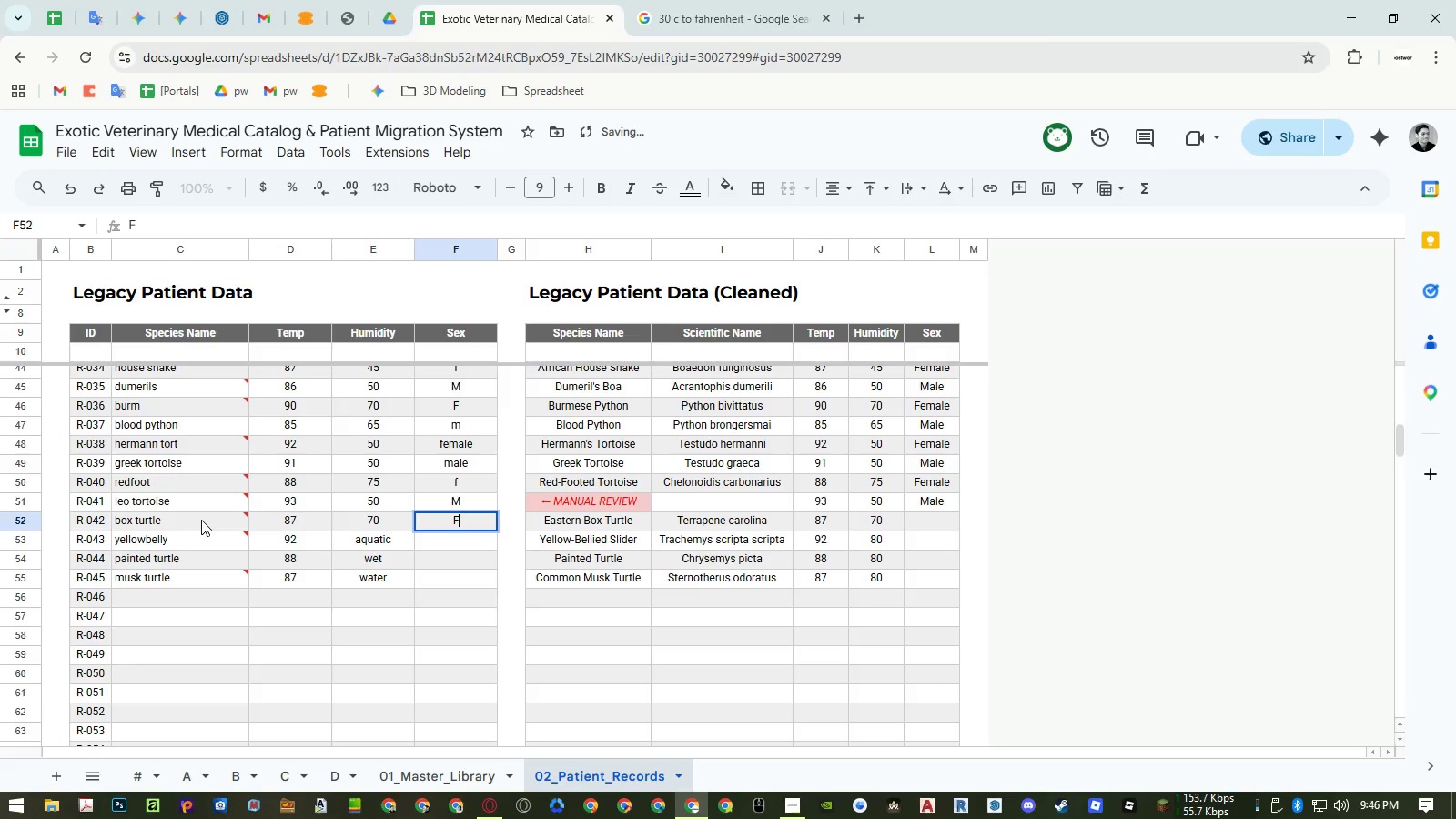 
key(Enter)
 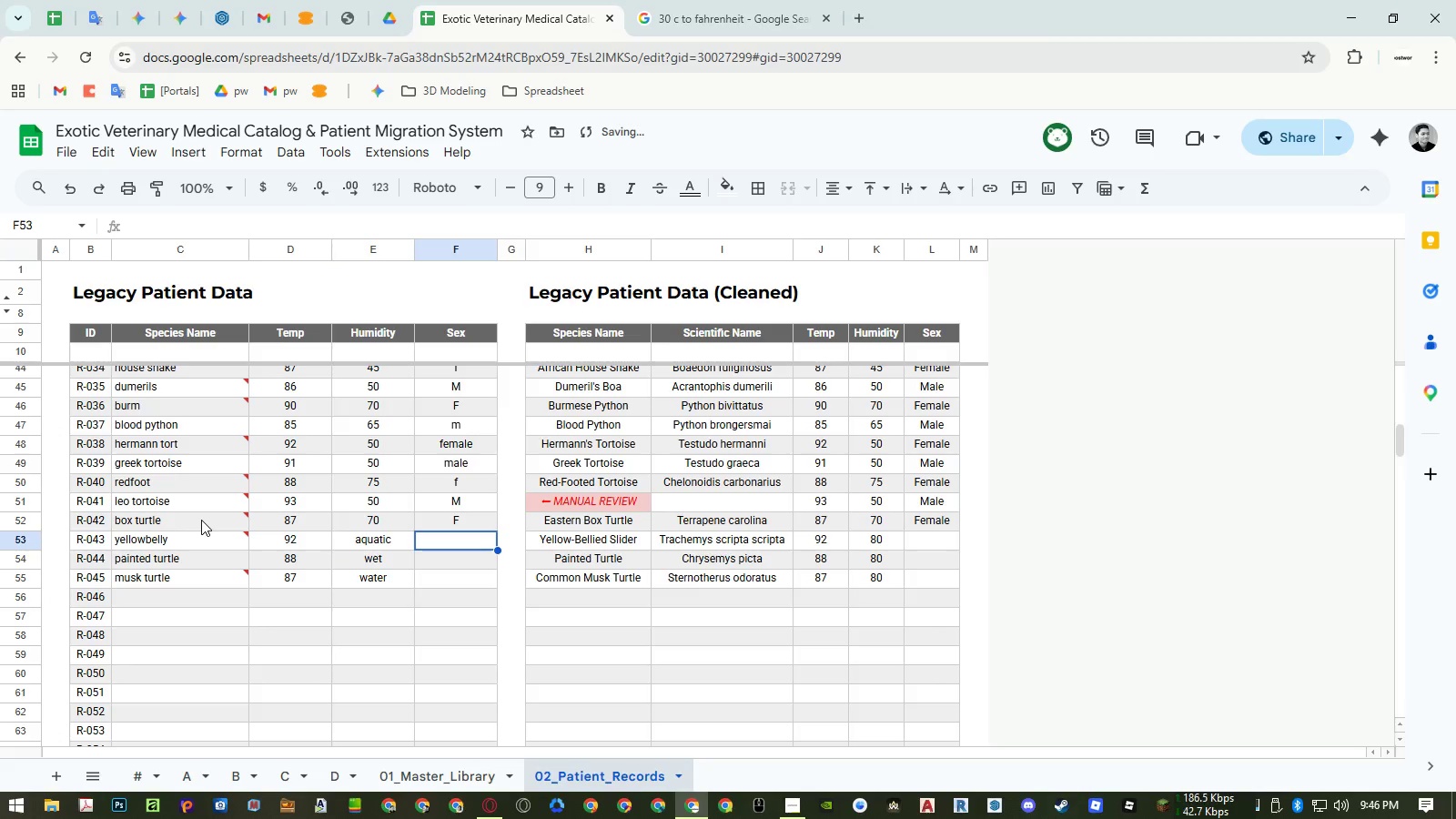 
key(M)
 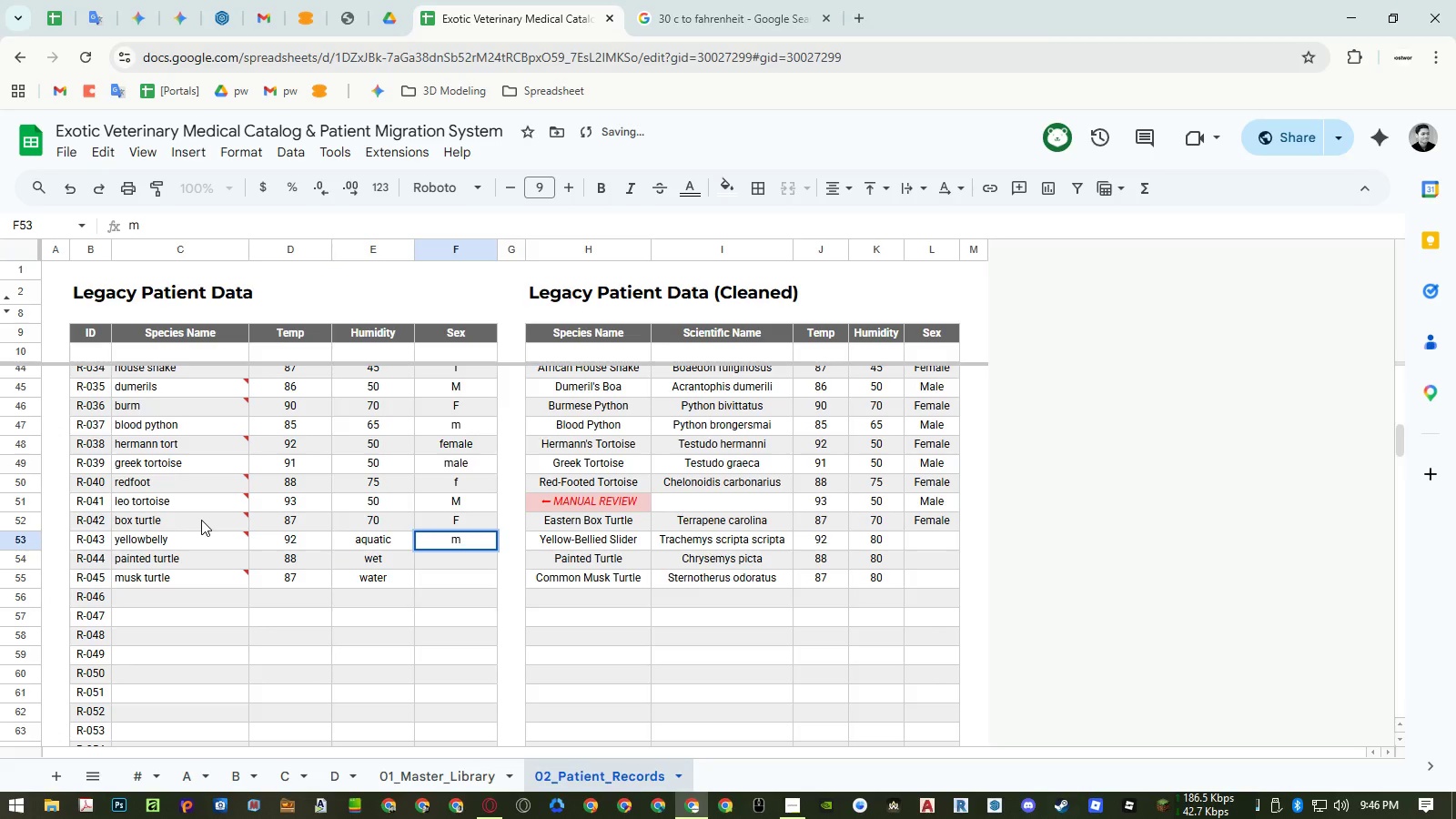 
key(Enter)
 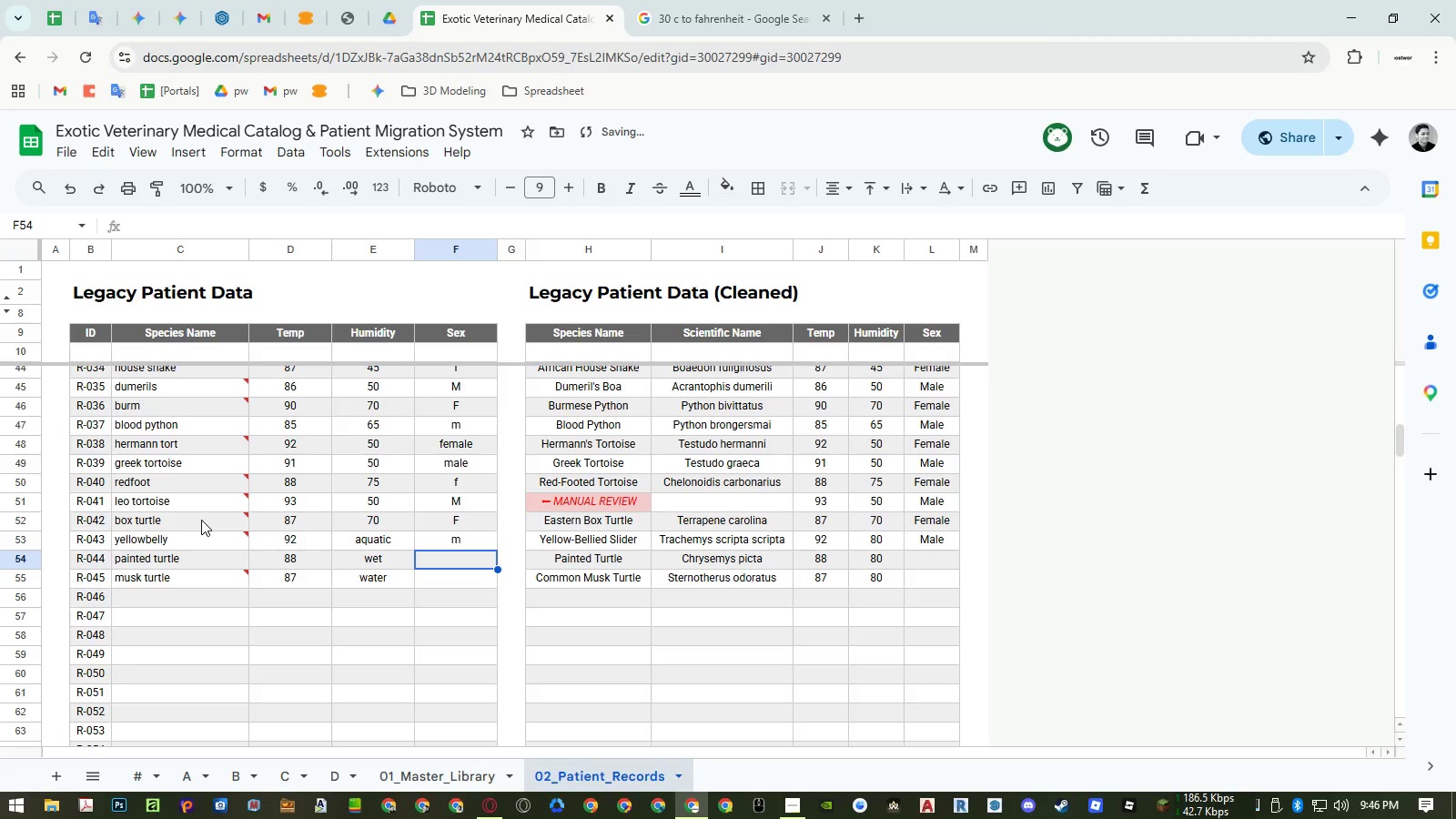 
key(F)
 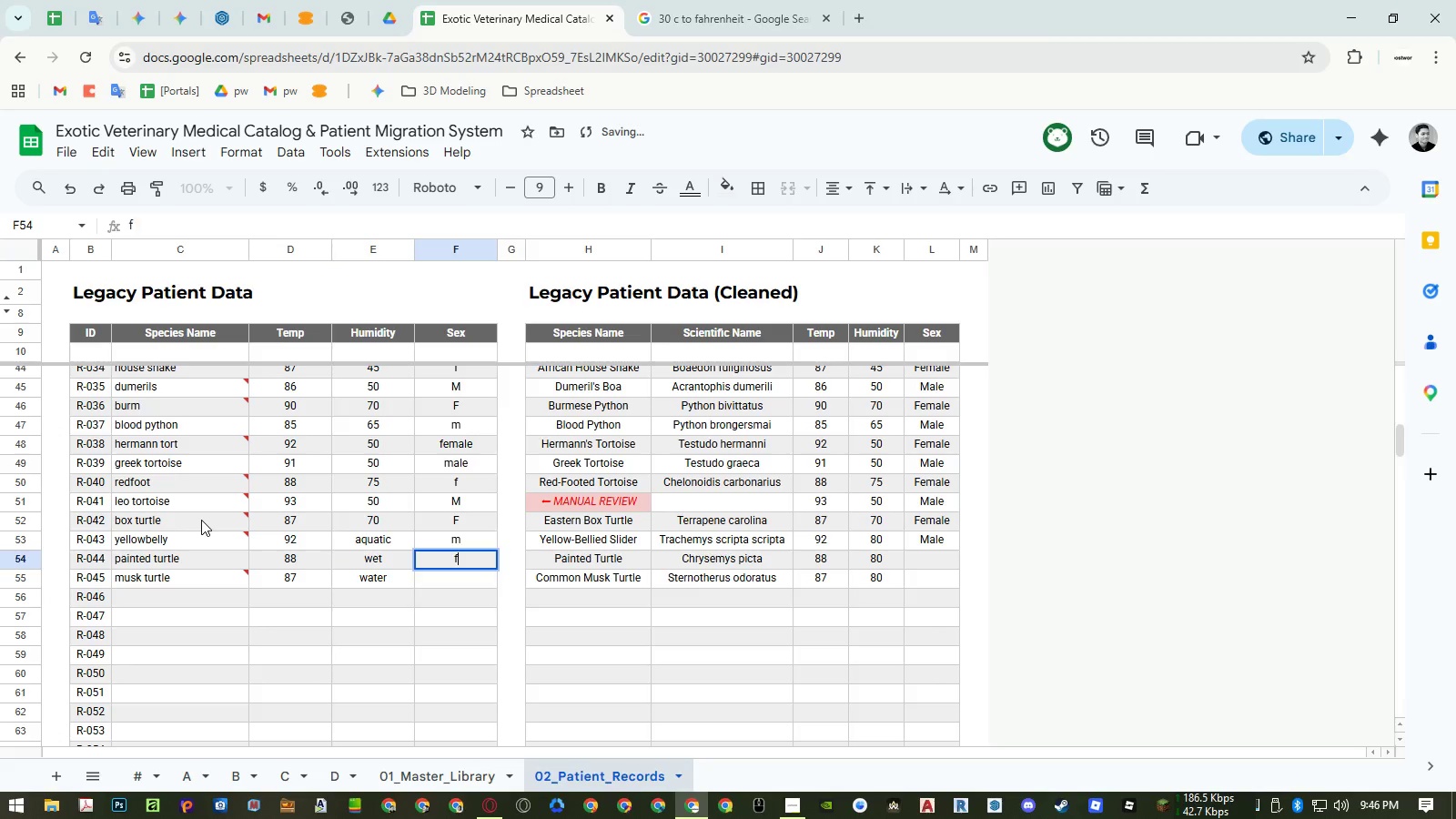 
key(Enter)
 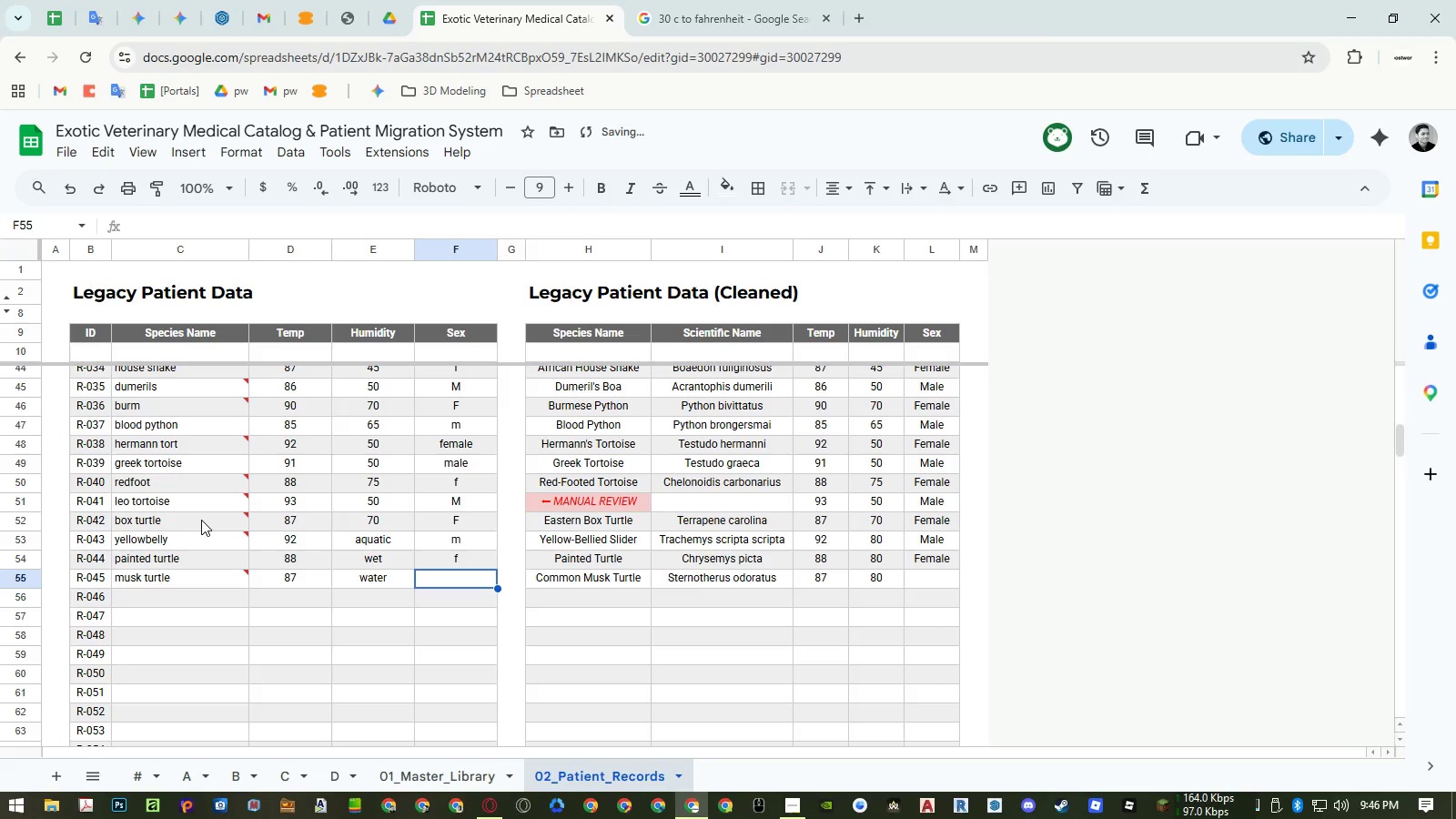 
key(Shift+M)
 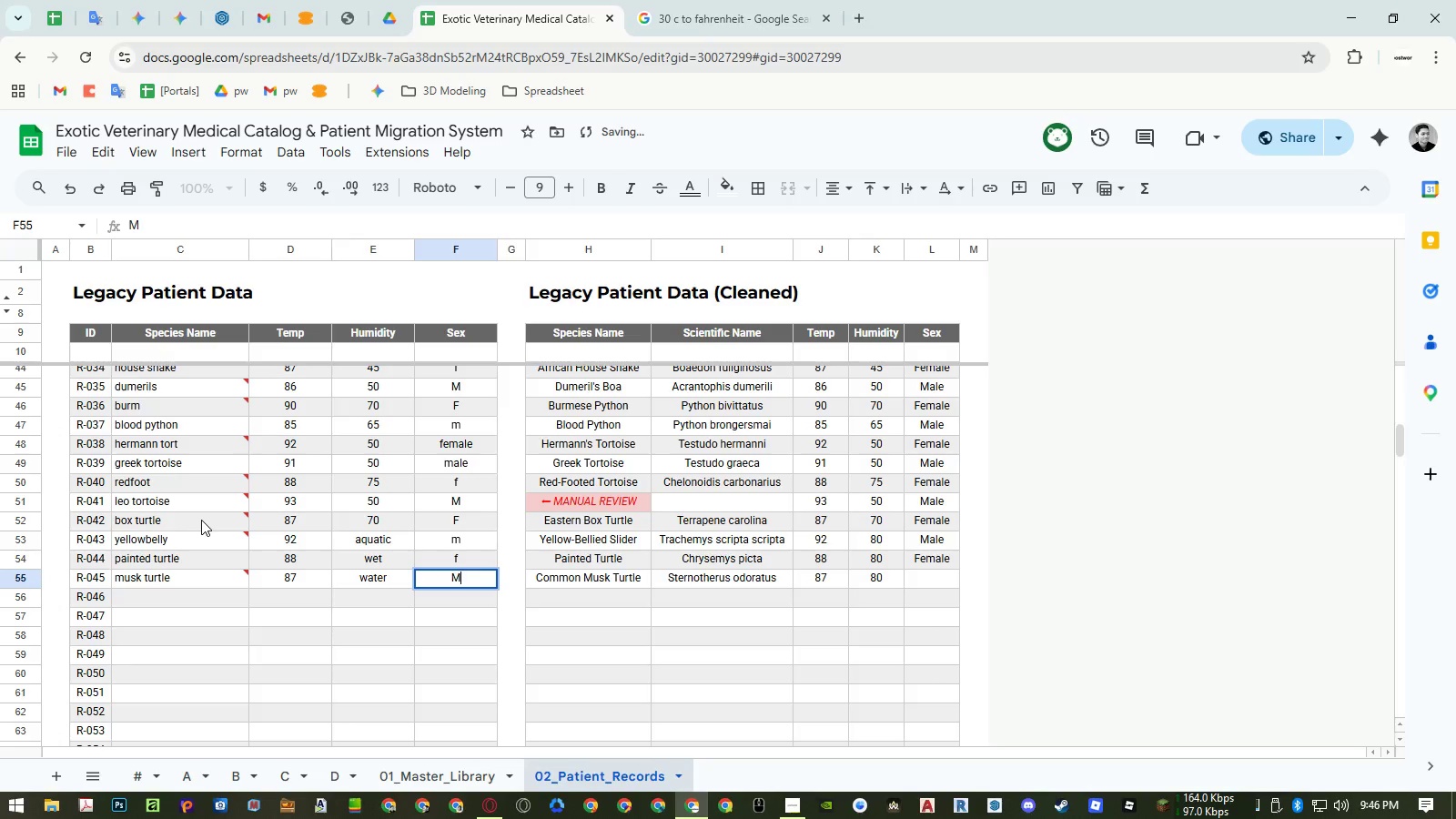 
key(Enter)
 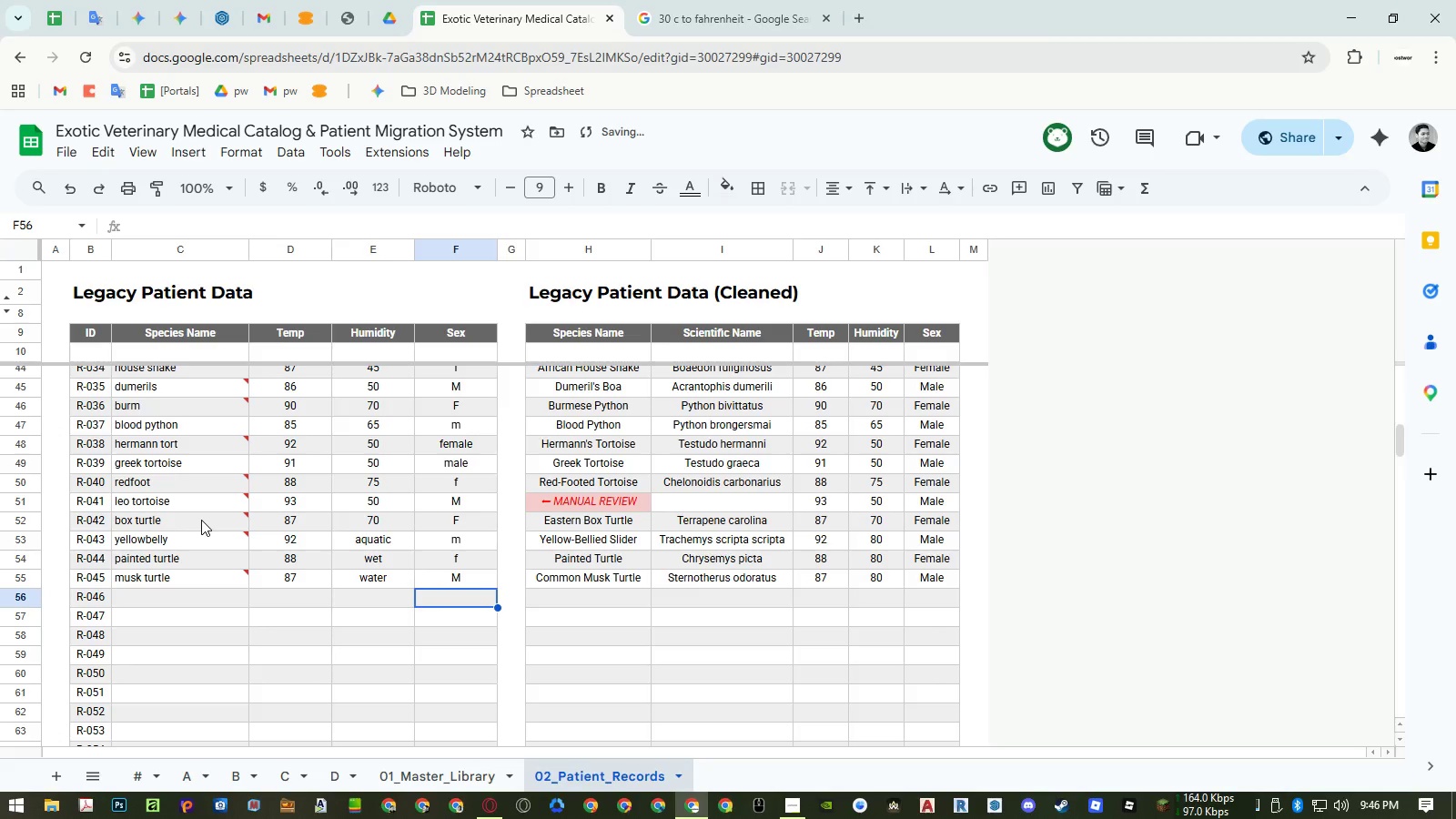 
key(Control+ControlLeft)
 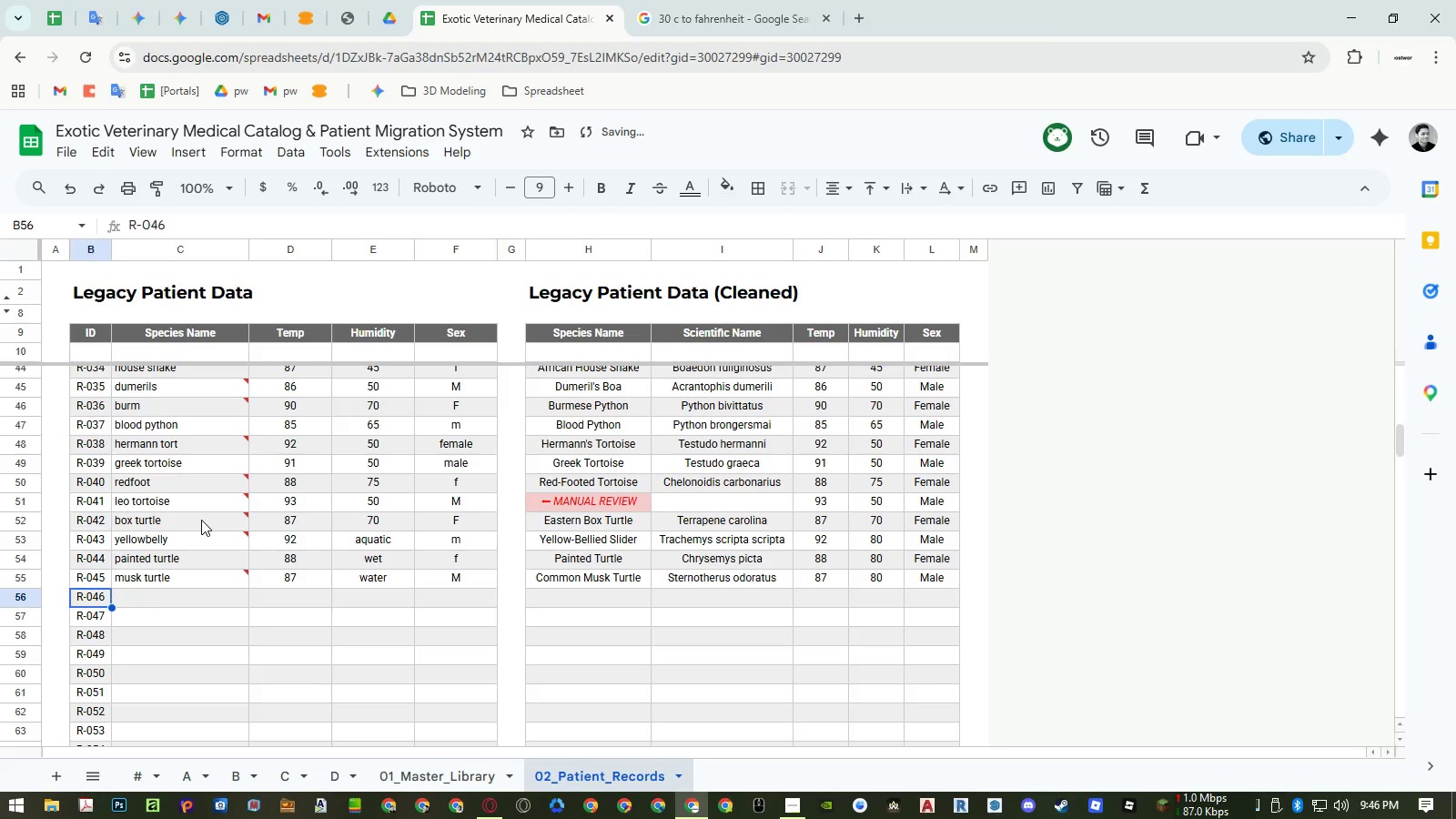 
key(Control+ArrowLeft)
 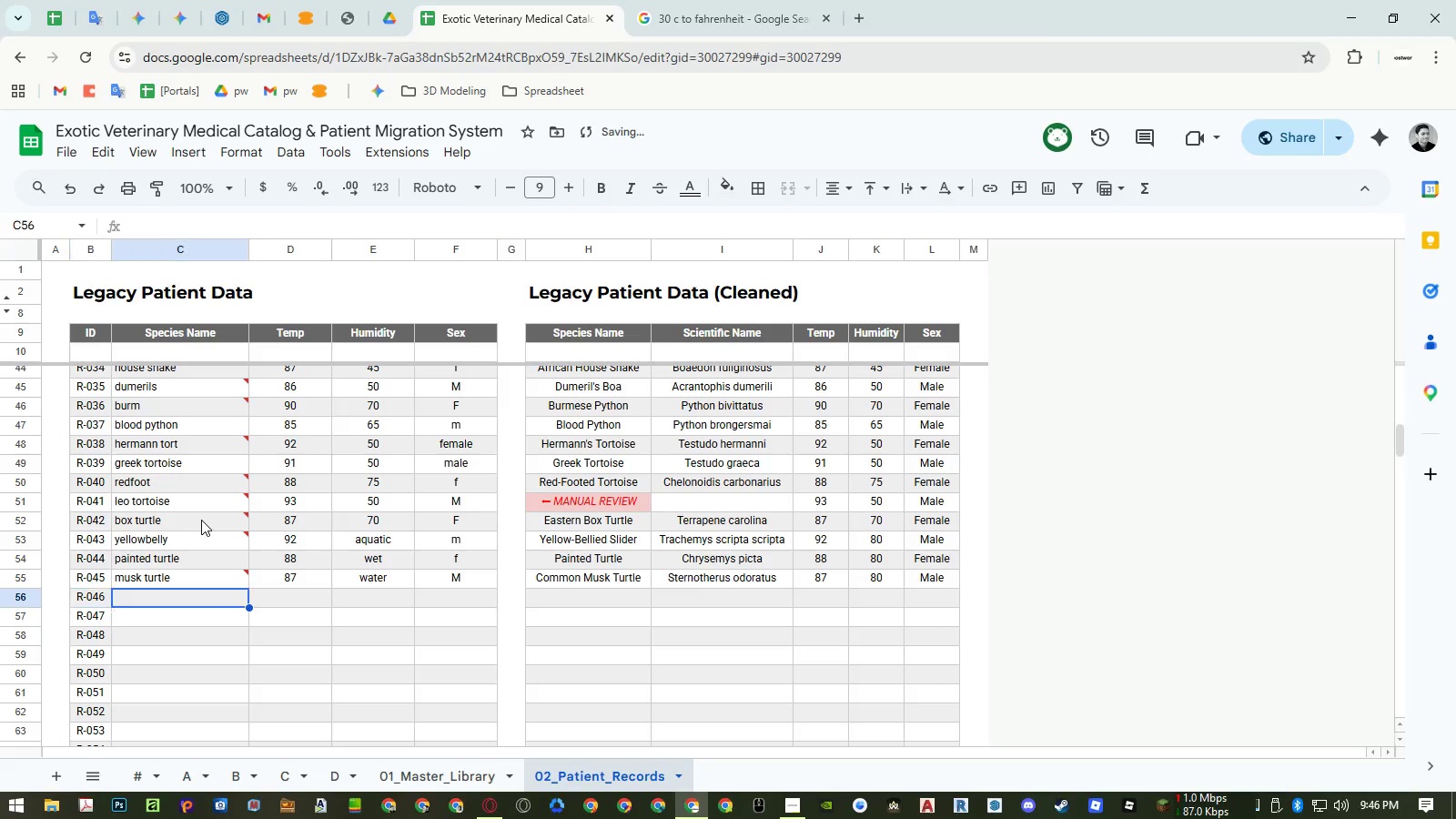 
key(ArrowRight)
 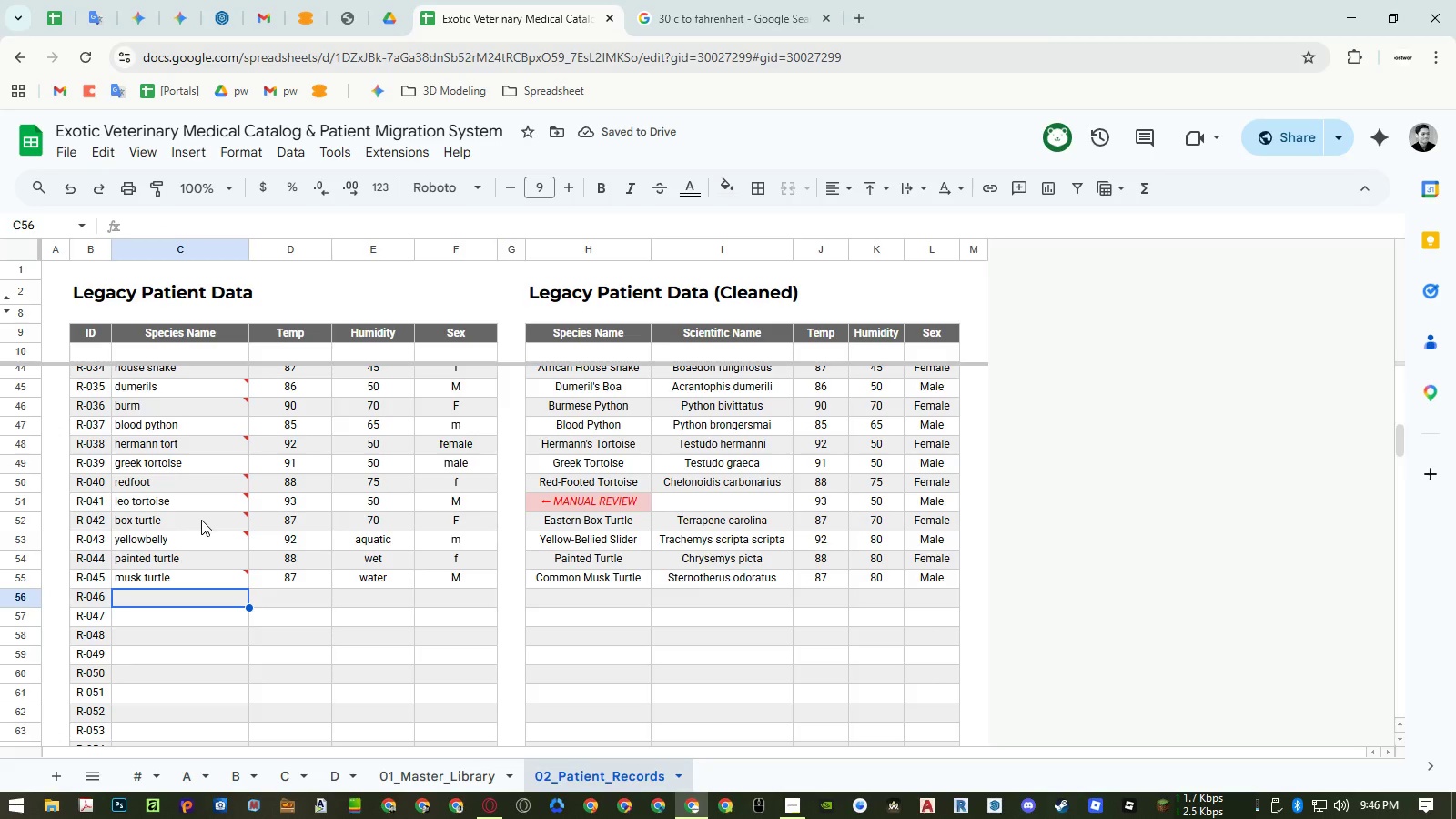 
wait(5.23)
 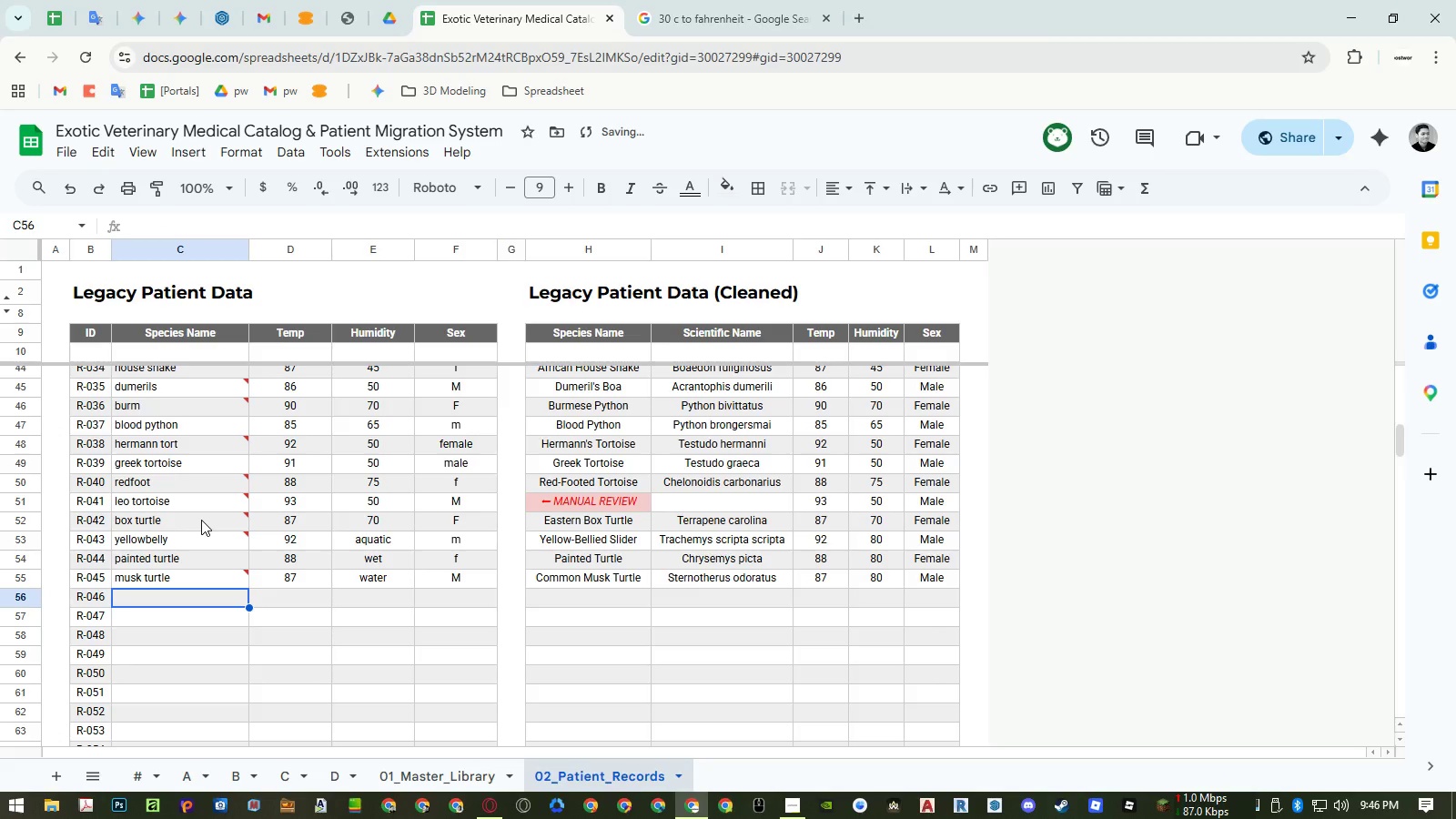 
type(terrrapon)
 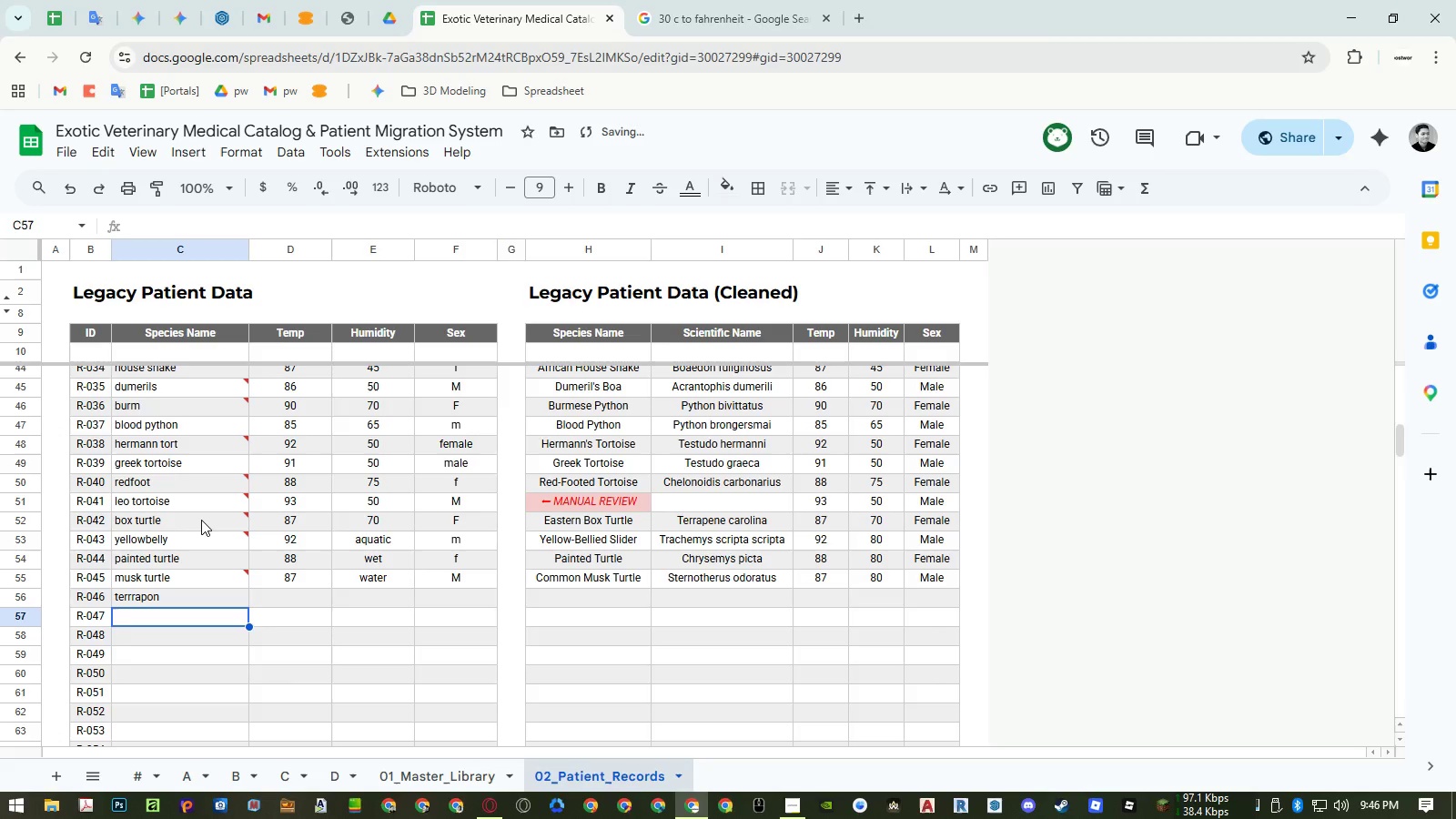 
key(Enter)
 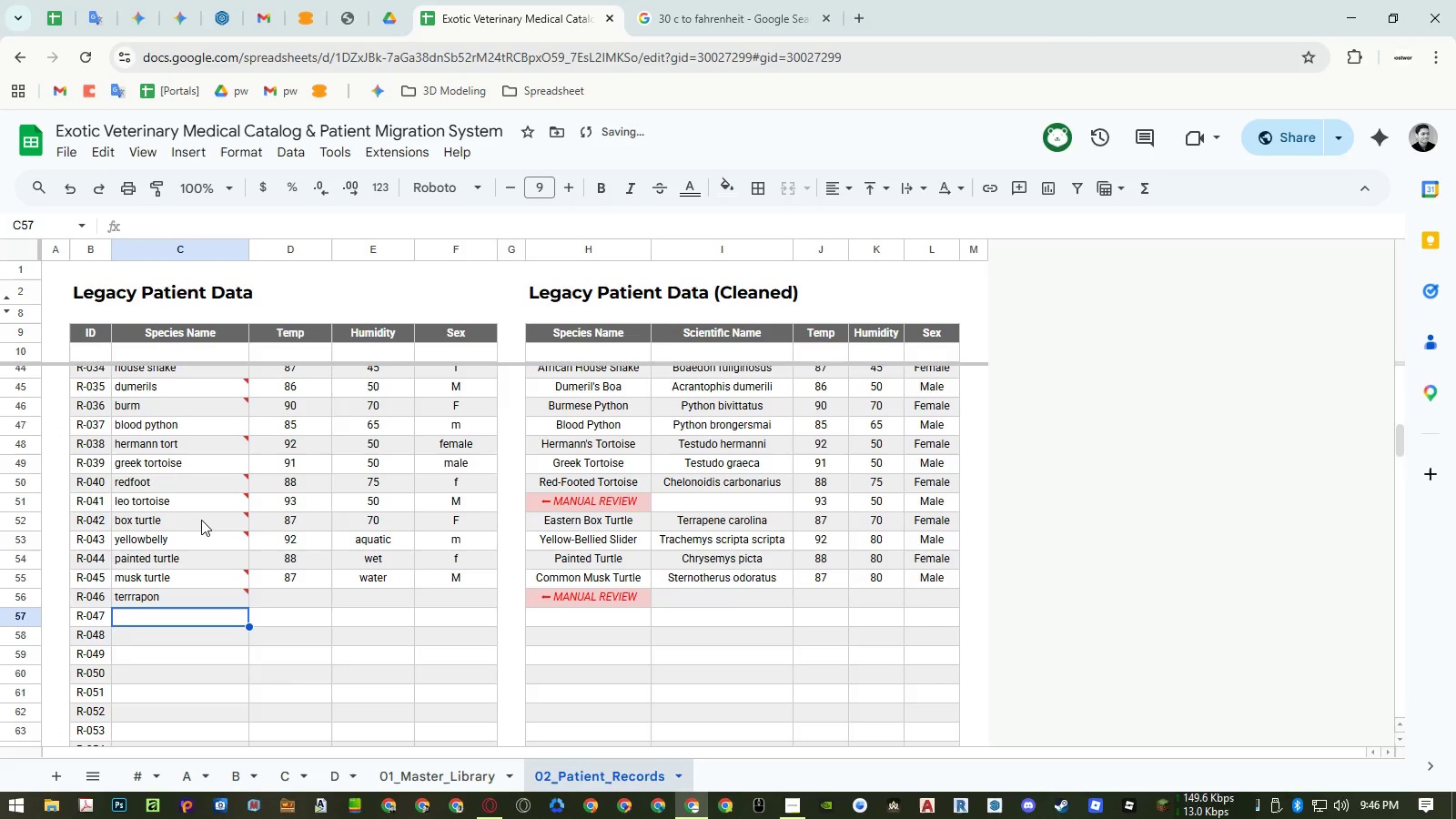 
key(ArrowUp)
 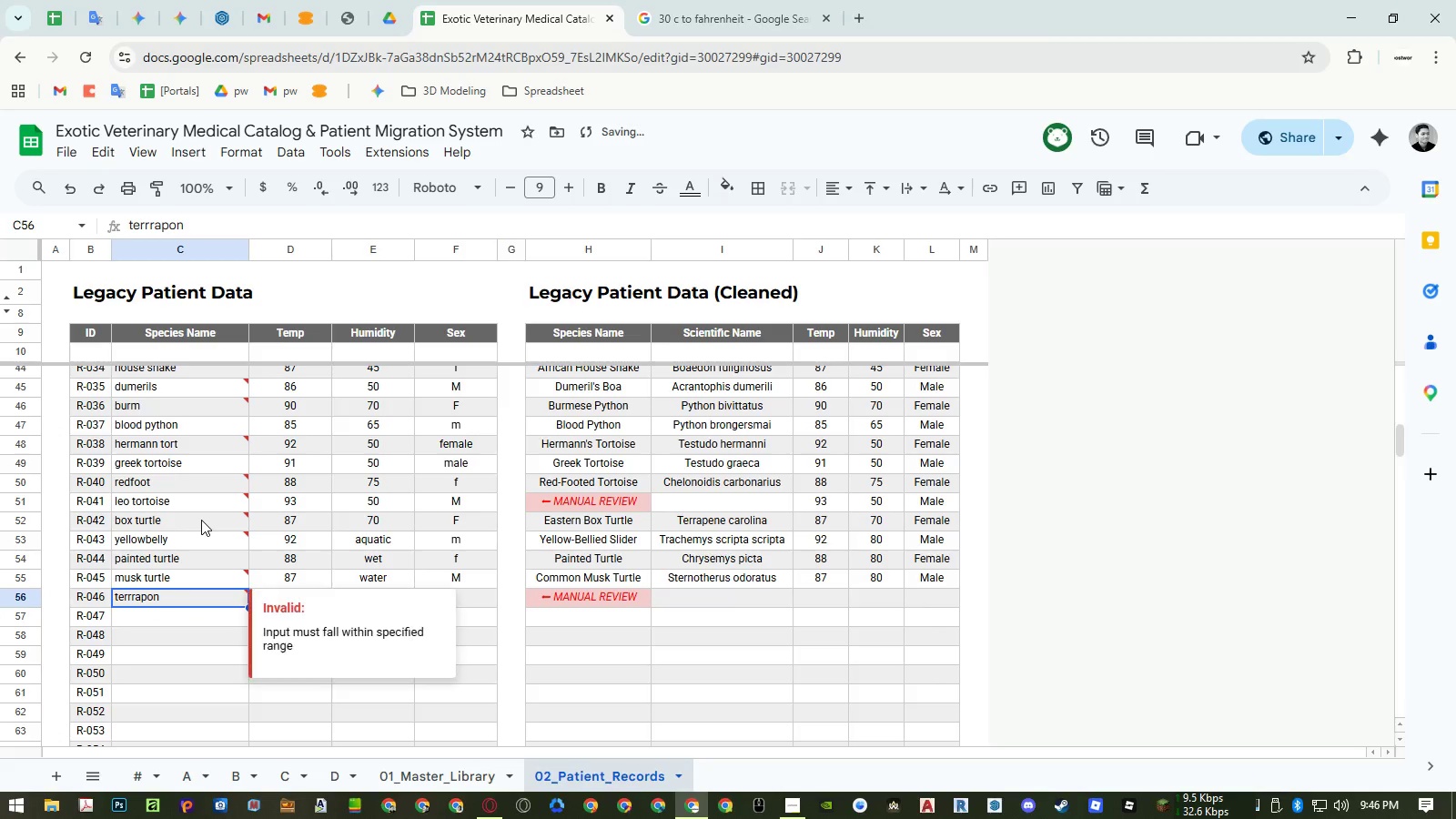 
key(Enter)
 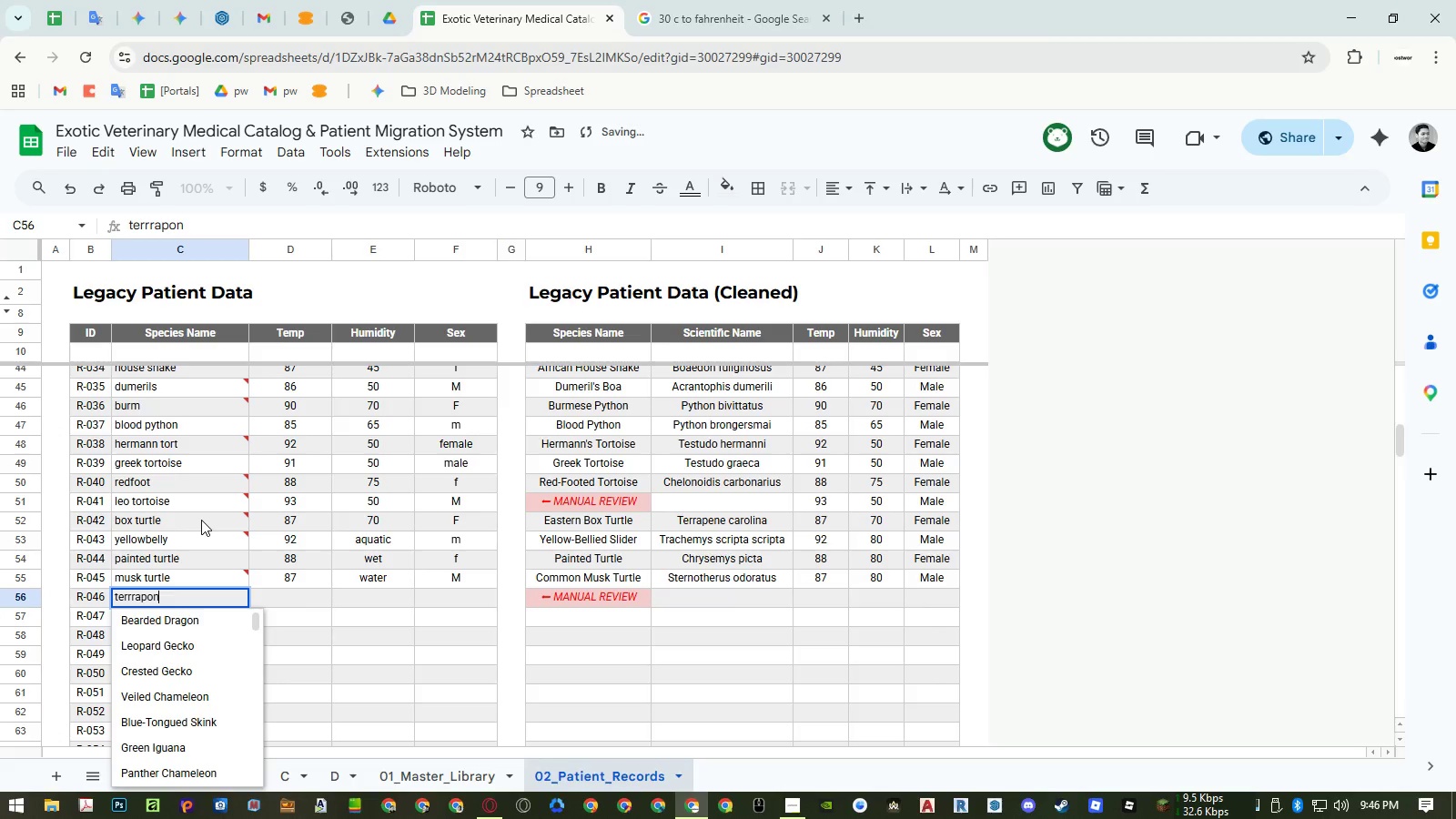 
key(Backspace)
key(Backspace)
type(in)
 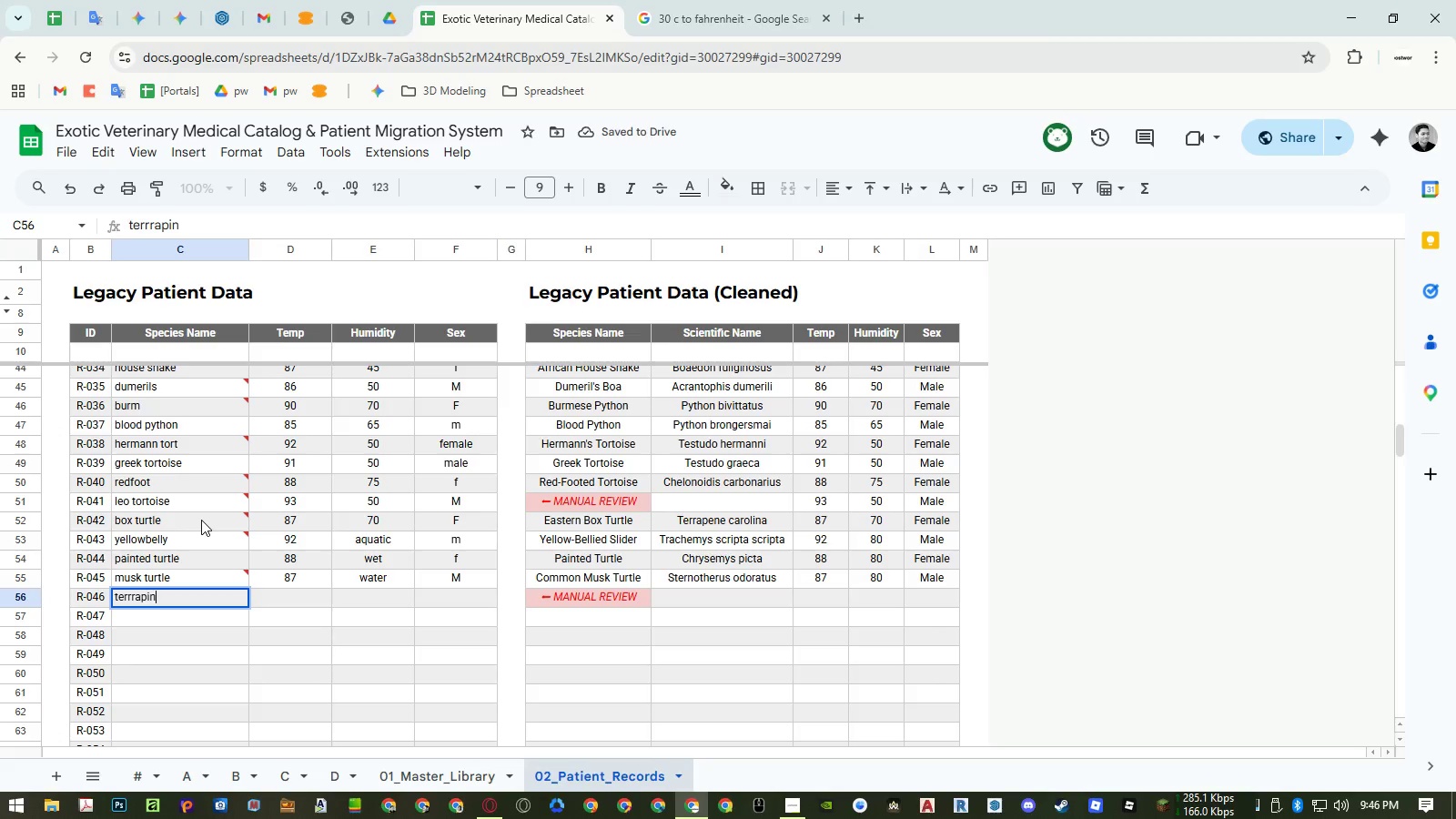 
key(Enter)
 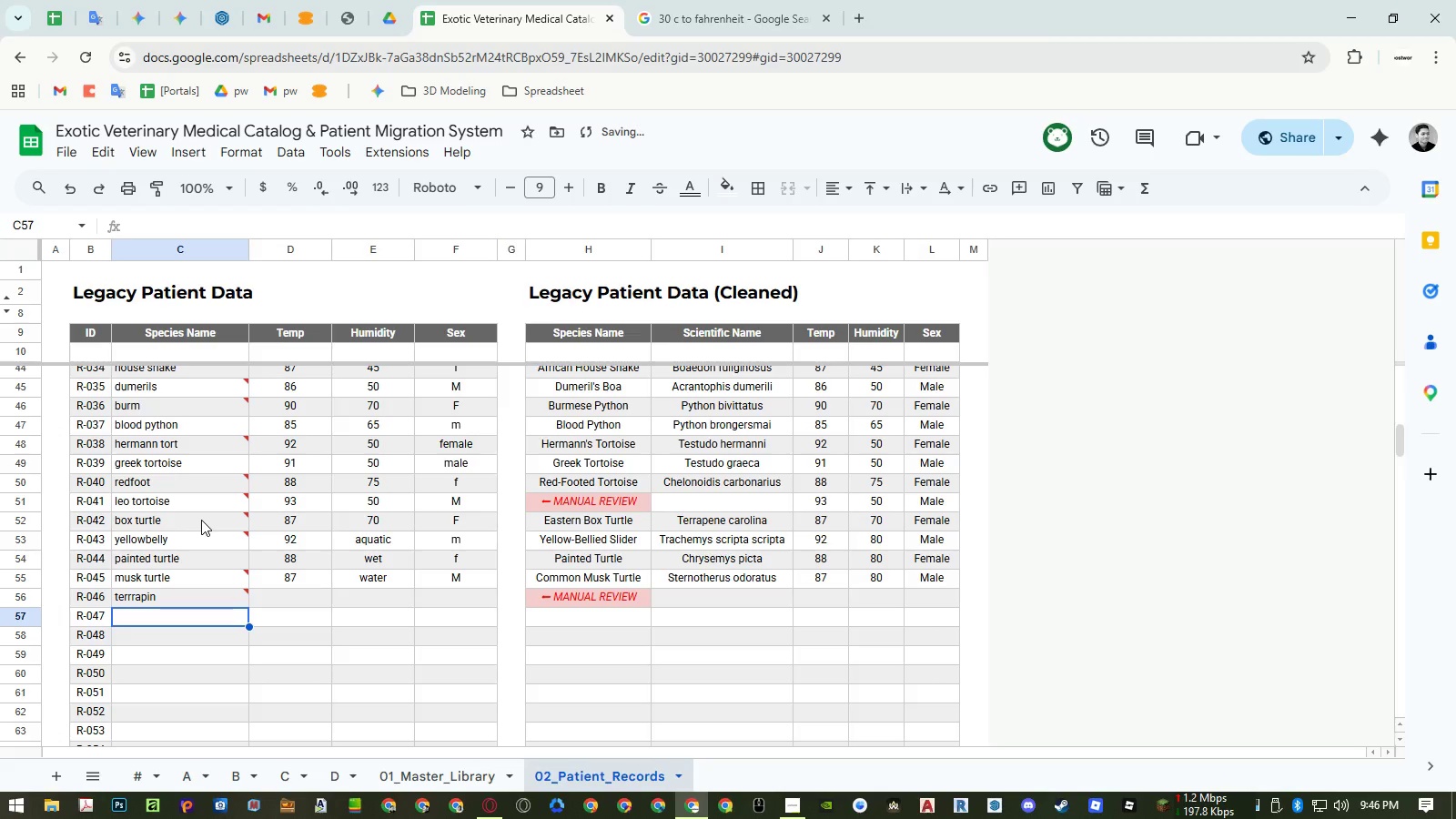 
key(ArrowUp)
 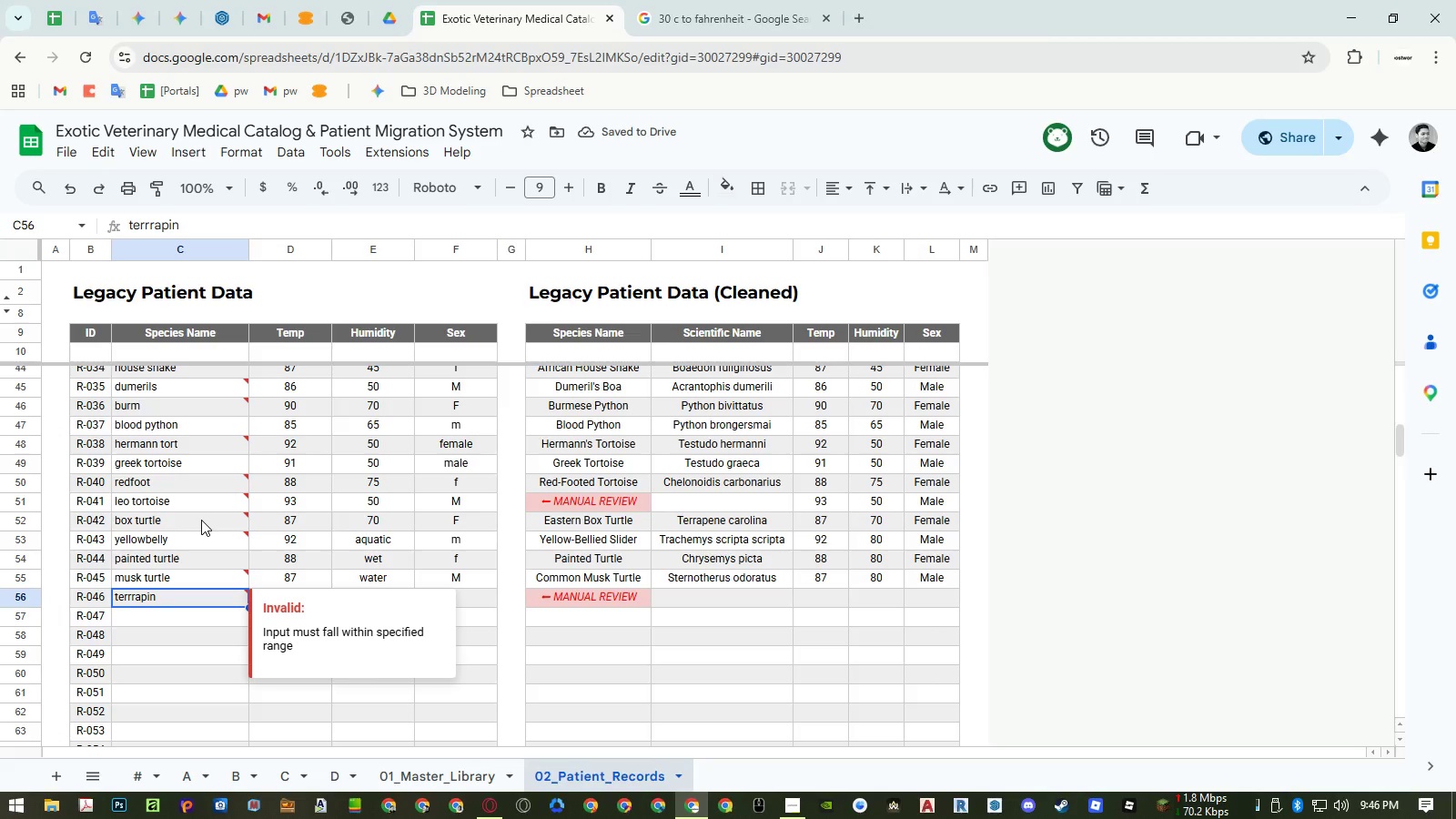 
key(Enter)
 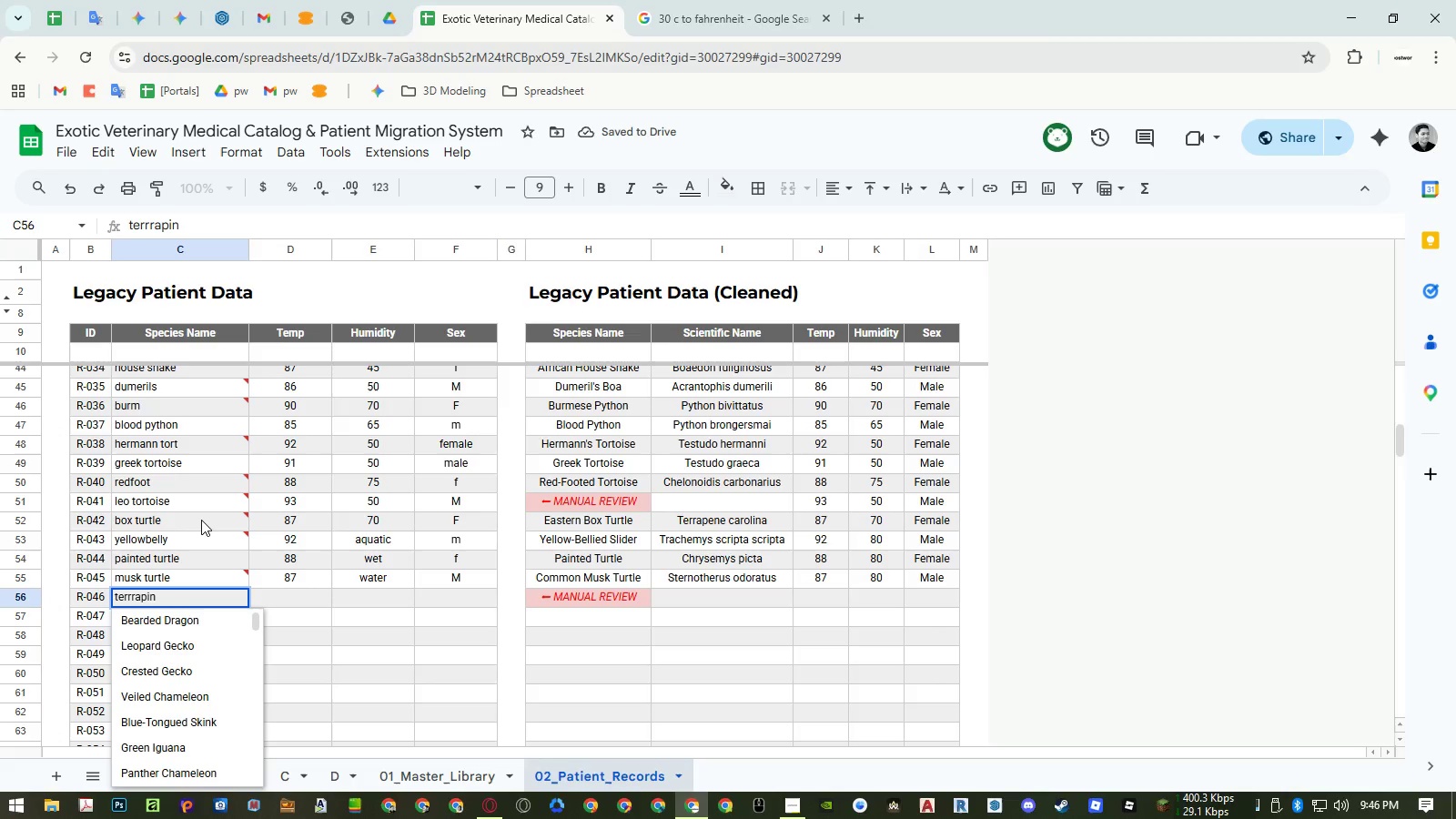 
key(Escape)
 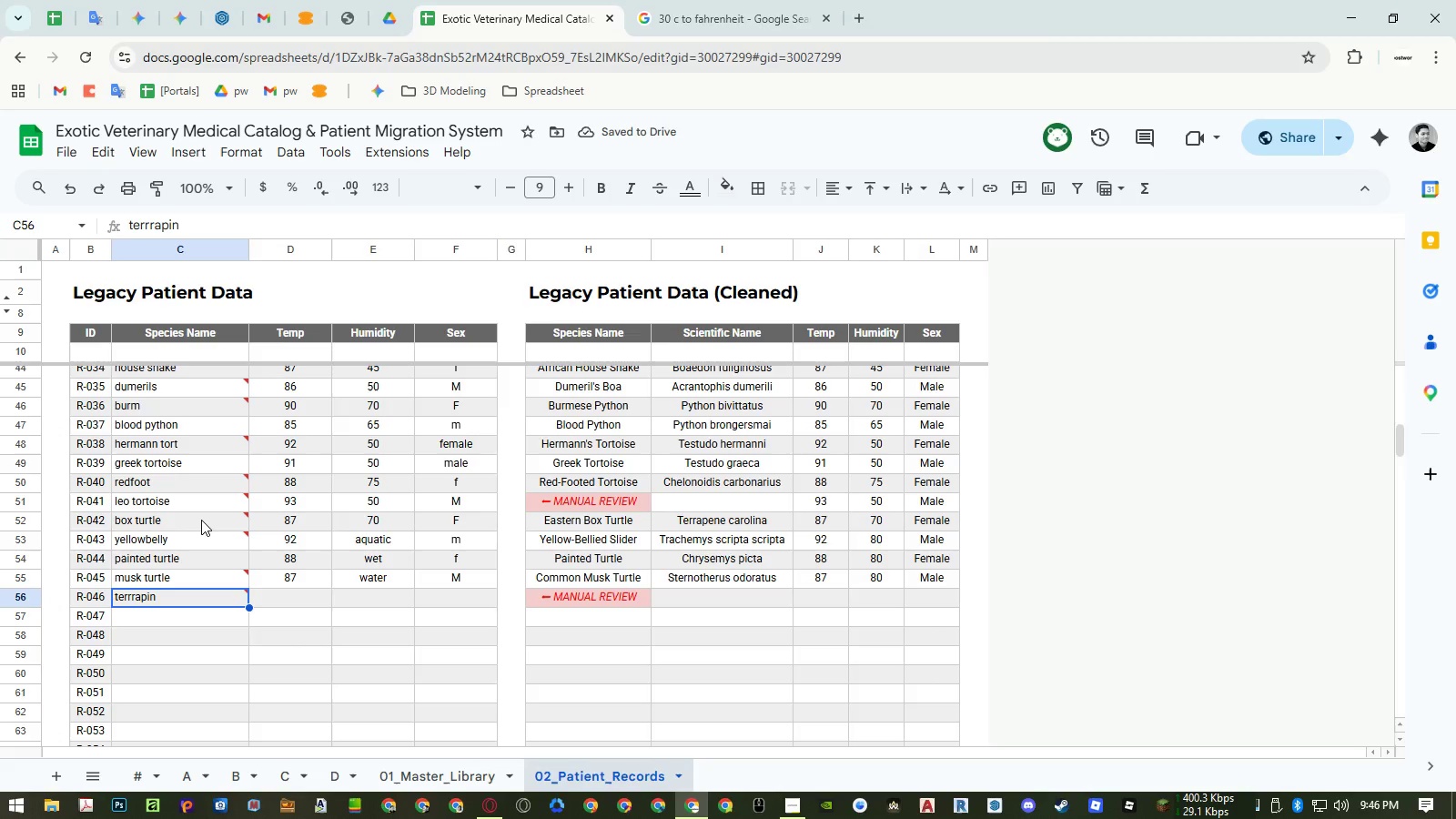 
key(Control+Z)
 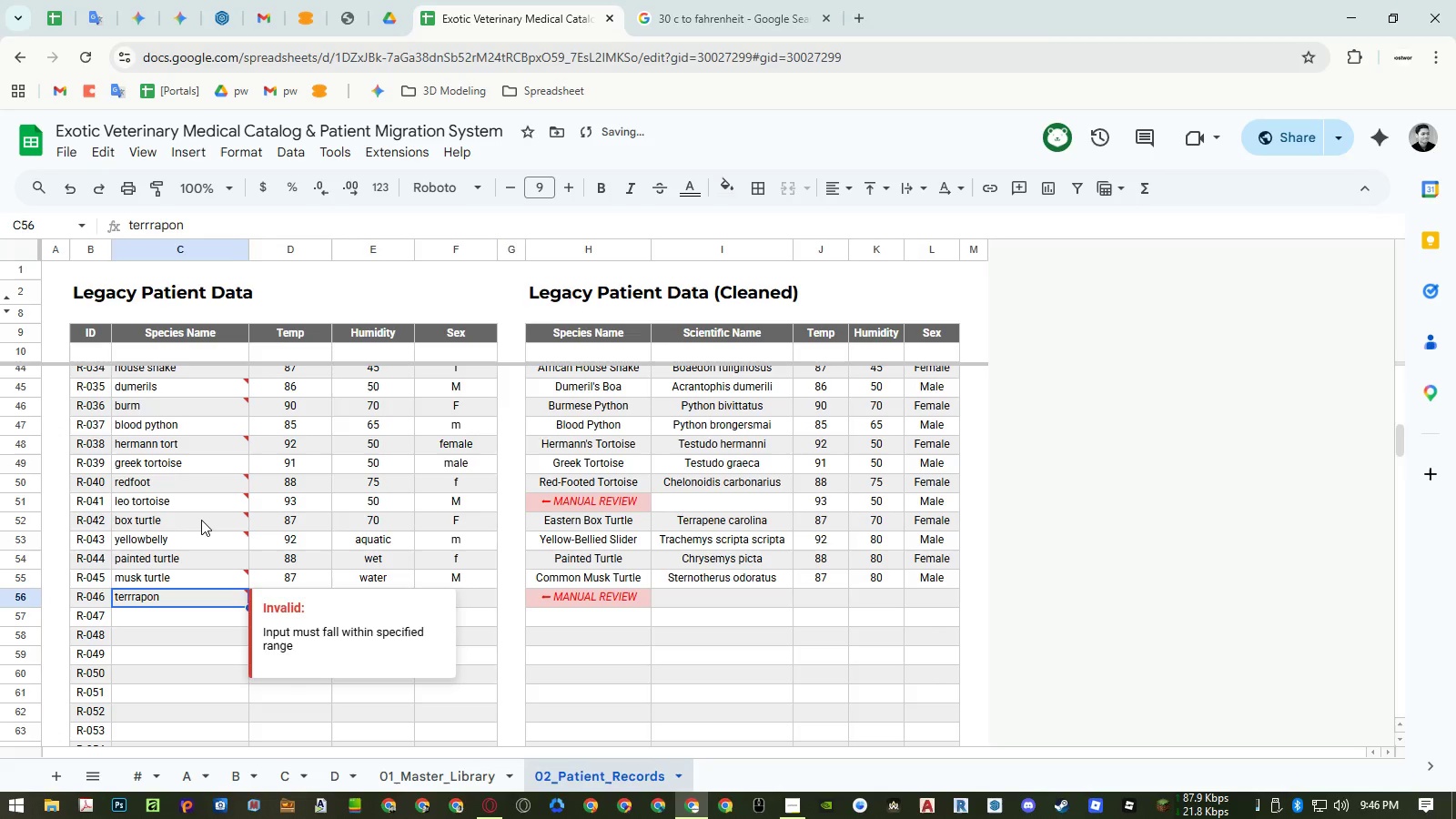 
key(ArrowLeft)
 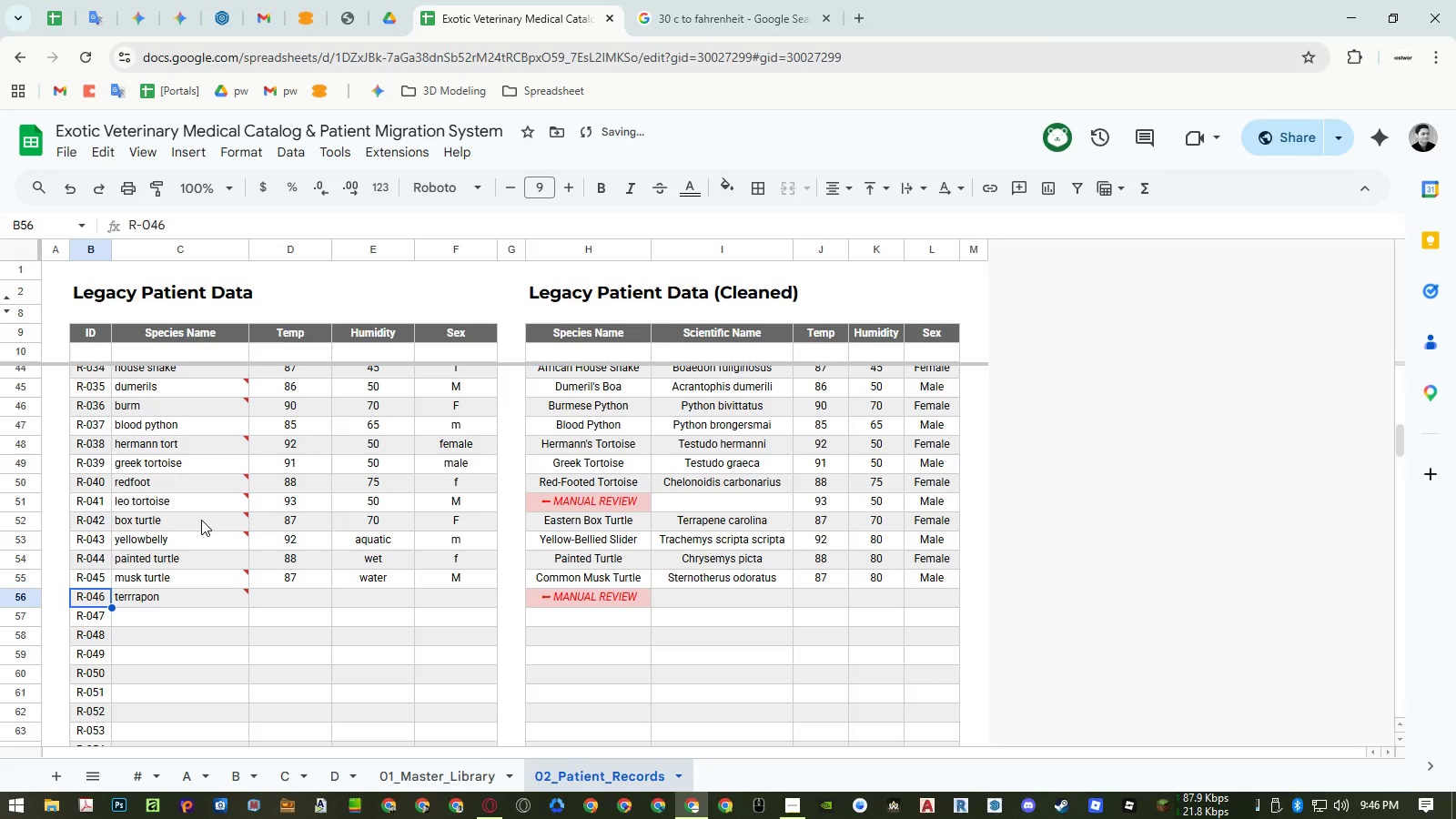 
key(ArrowRight)
 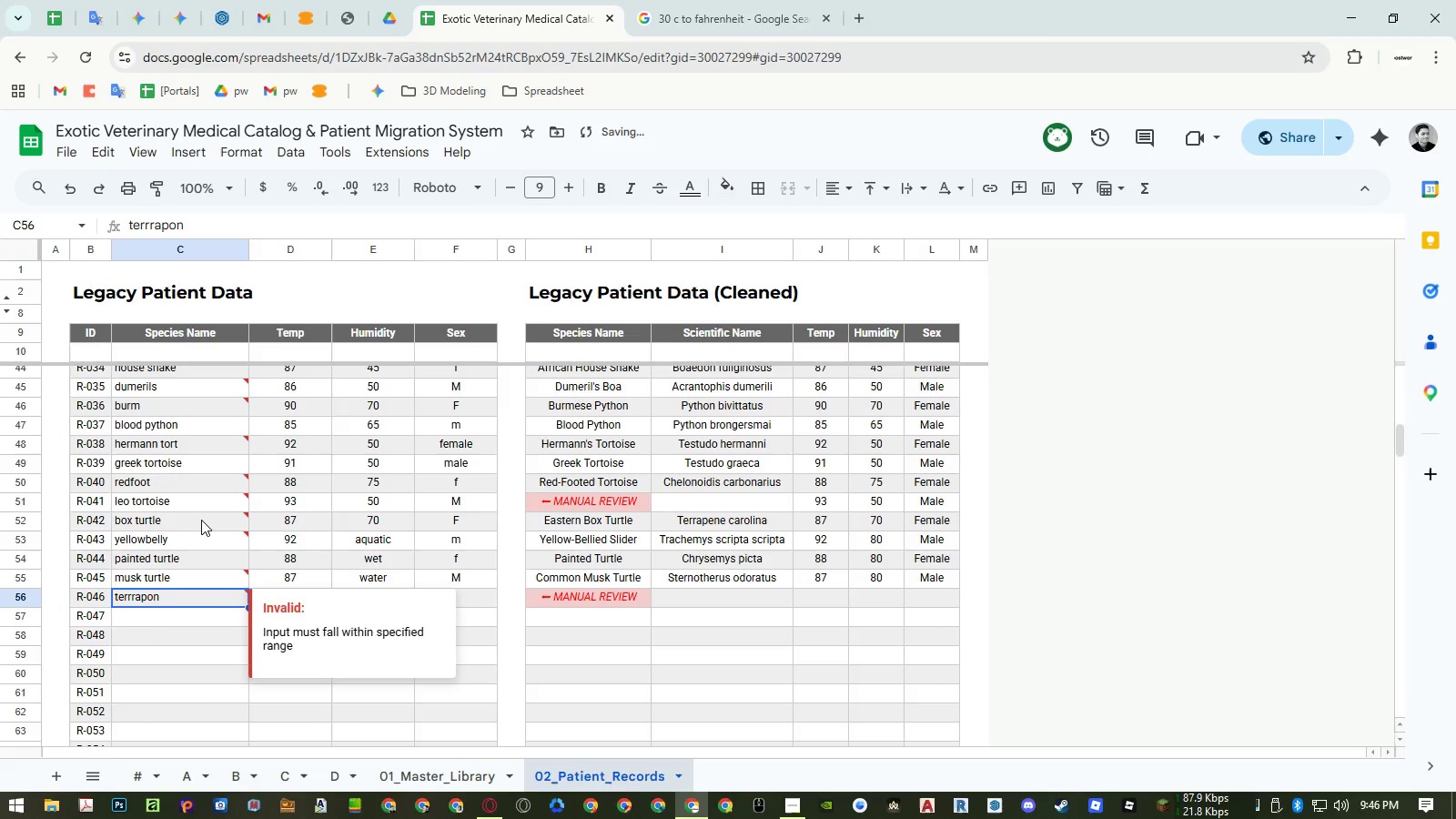 
key(Enter)
 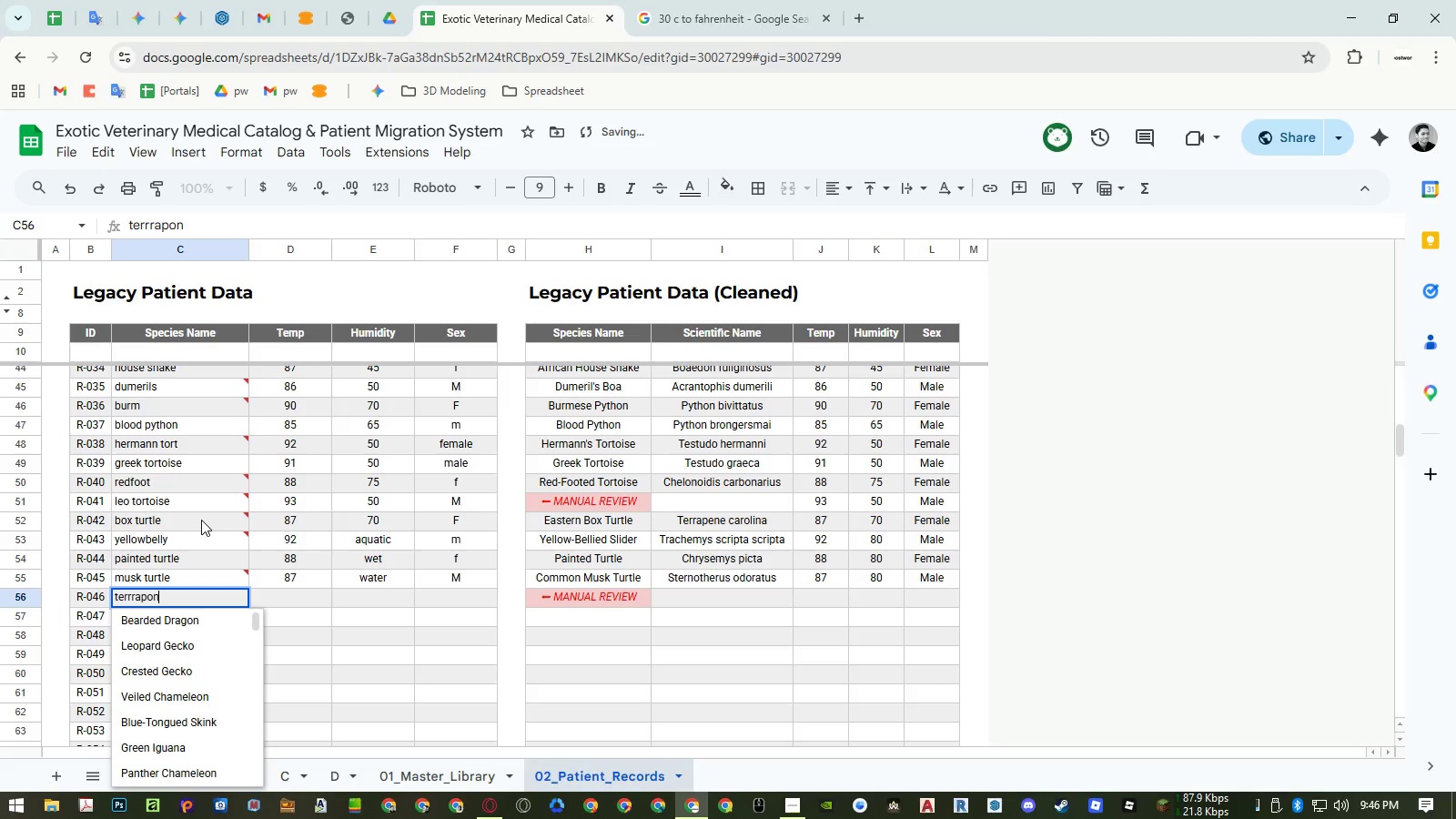 
key(ArrowLeft)
 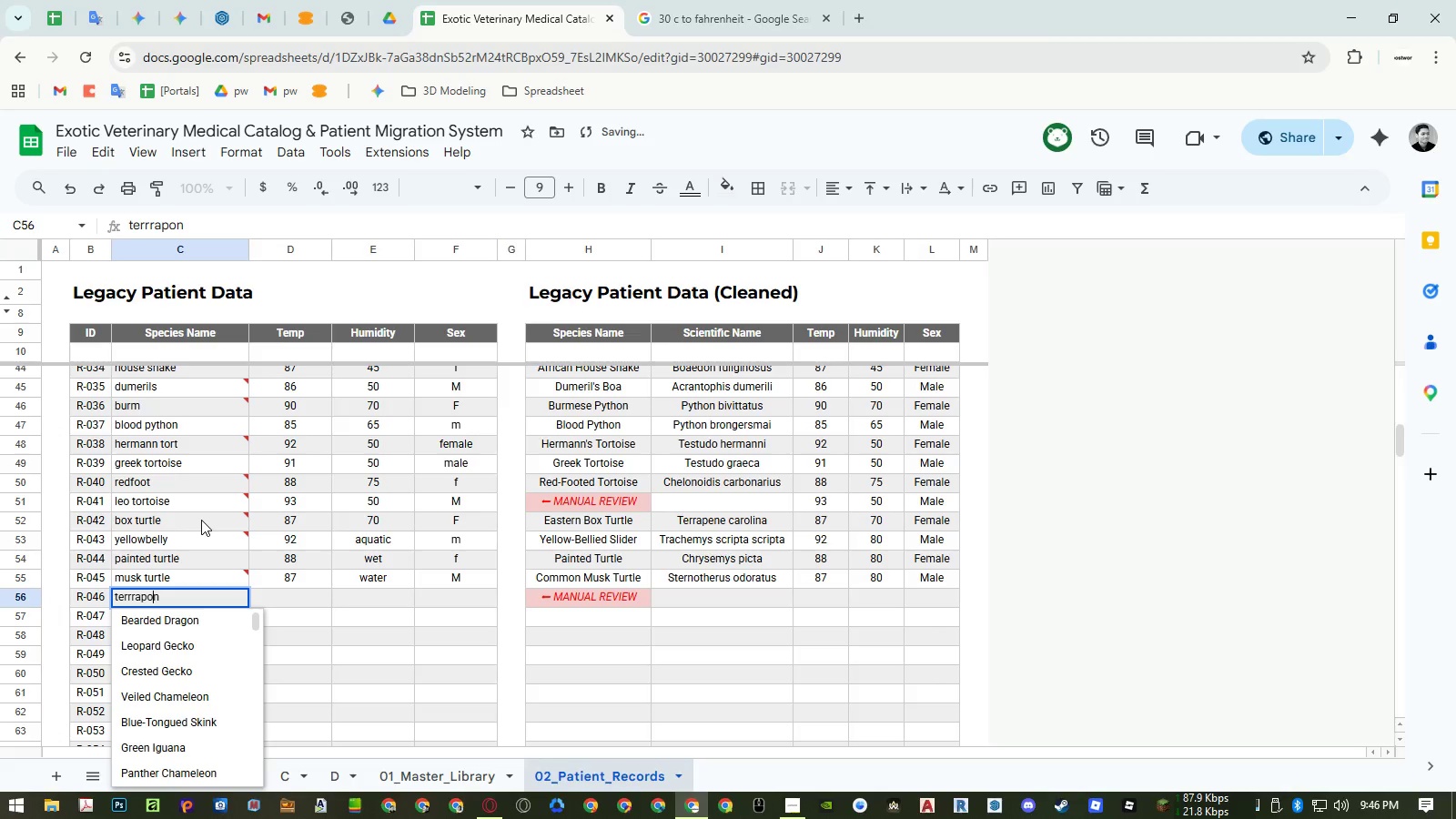 
key(ArrowLeft)
 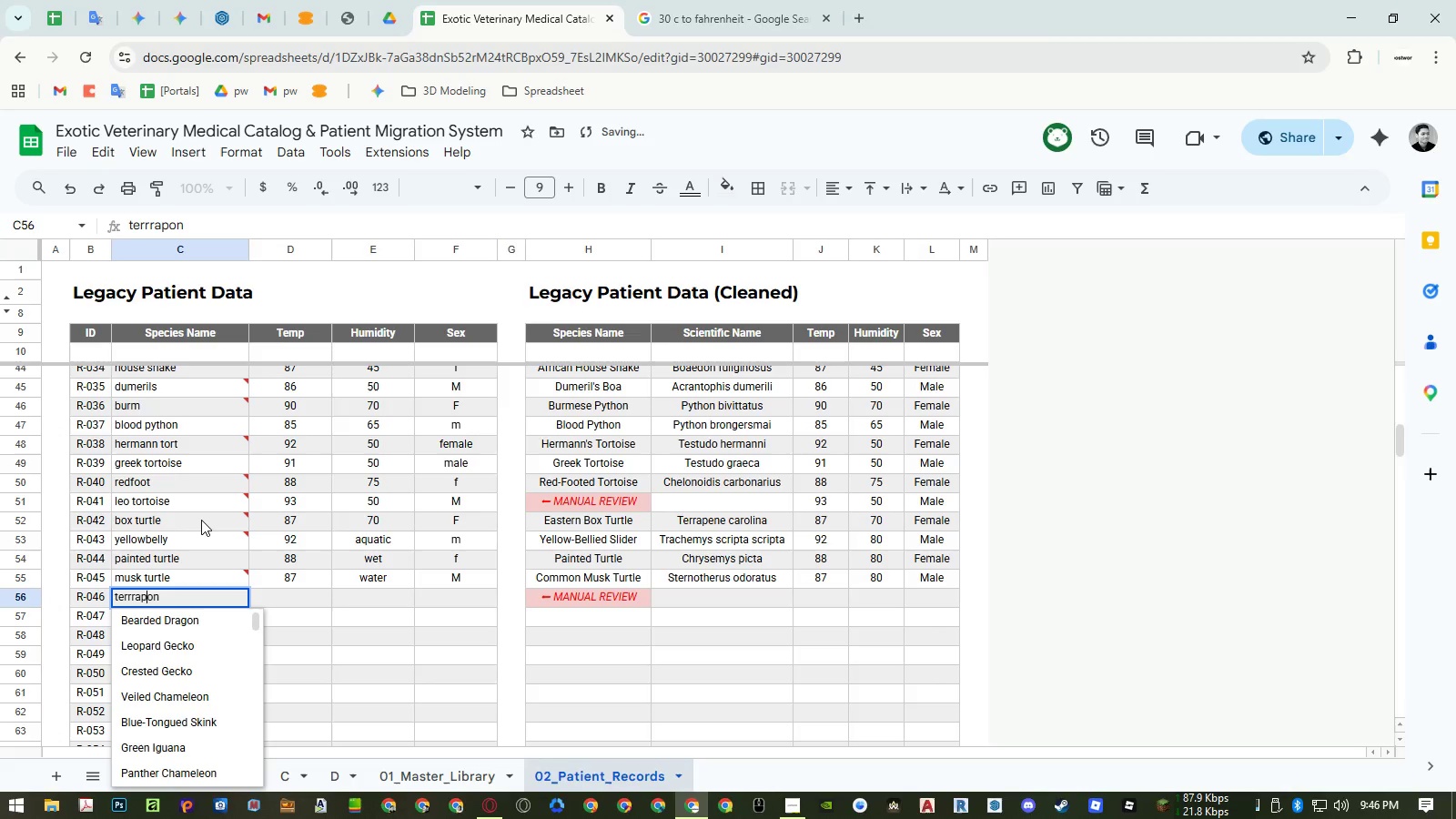 
key(ArrowLeft)
 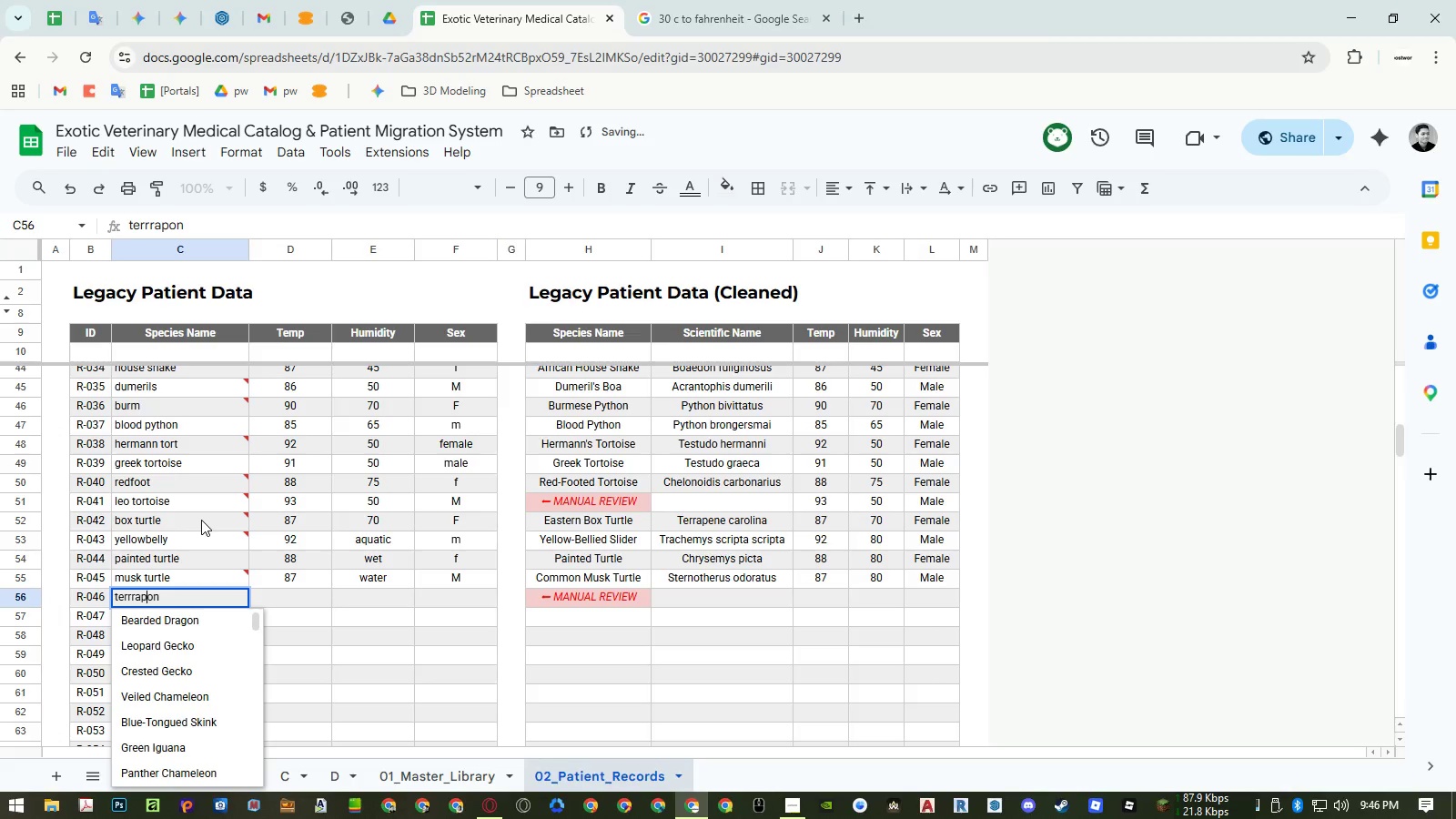 
key(ArrowLeft)
 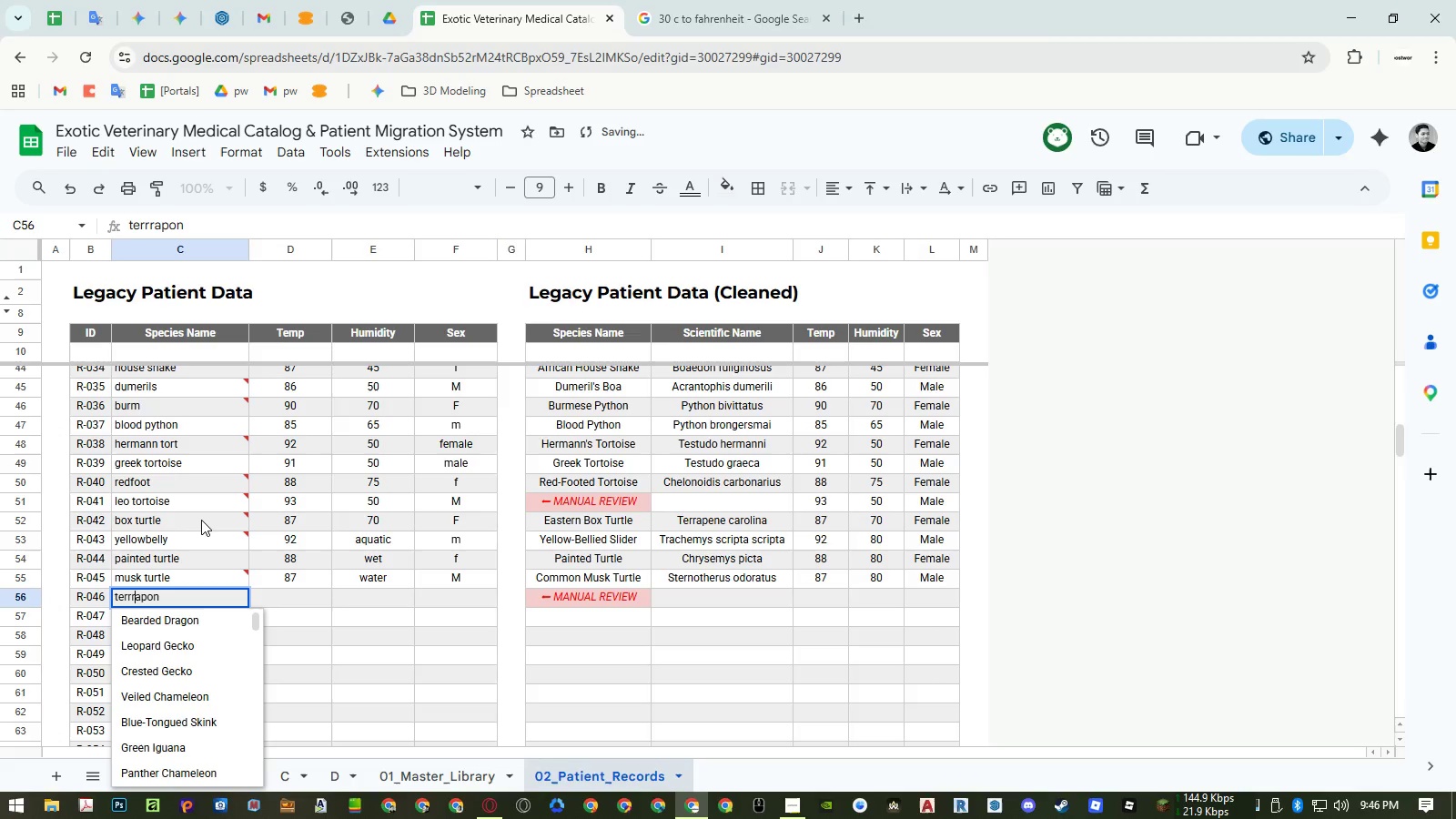 
key(Backspace)
 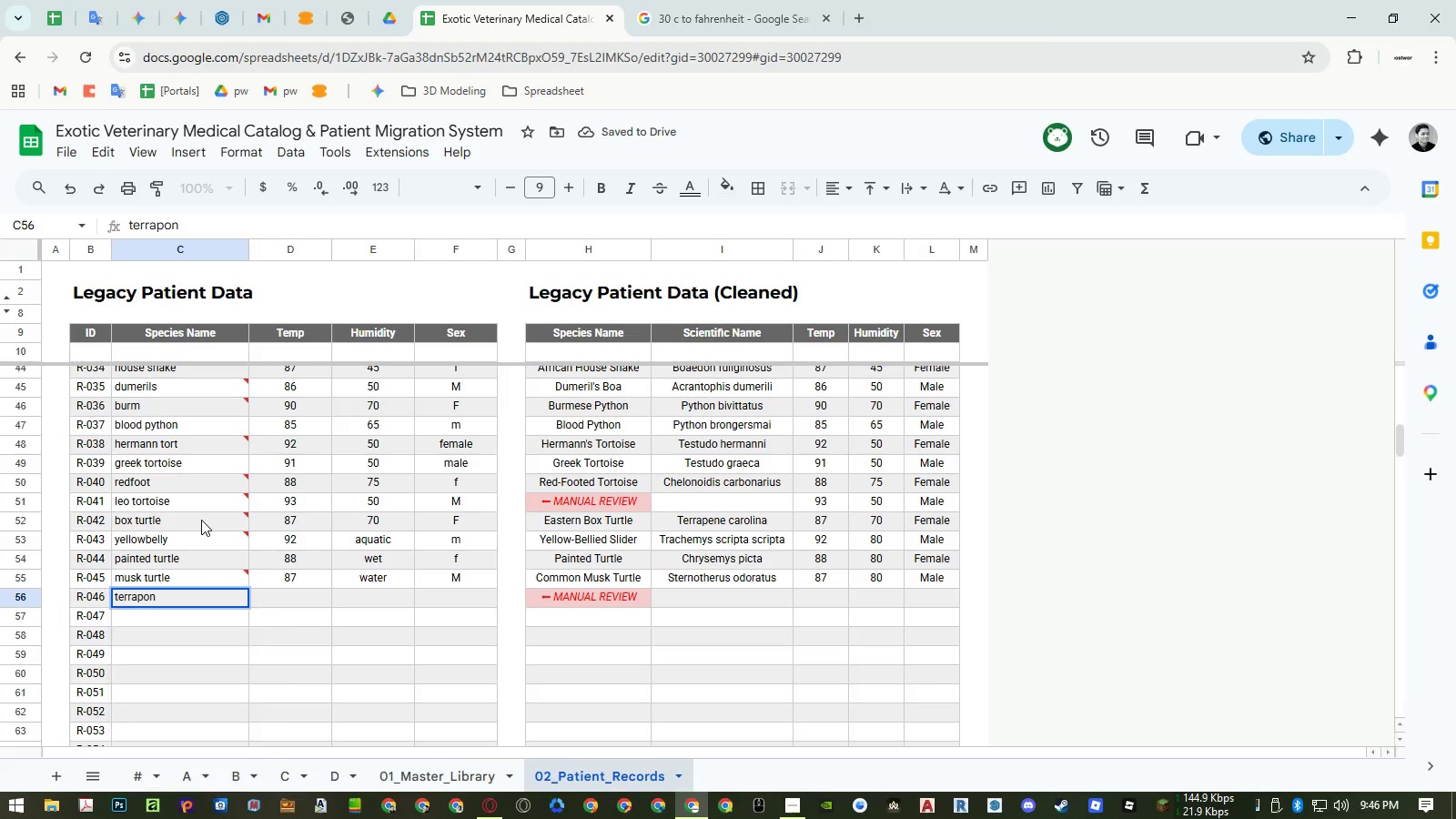 
key(Enter)
 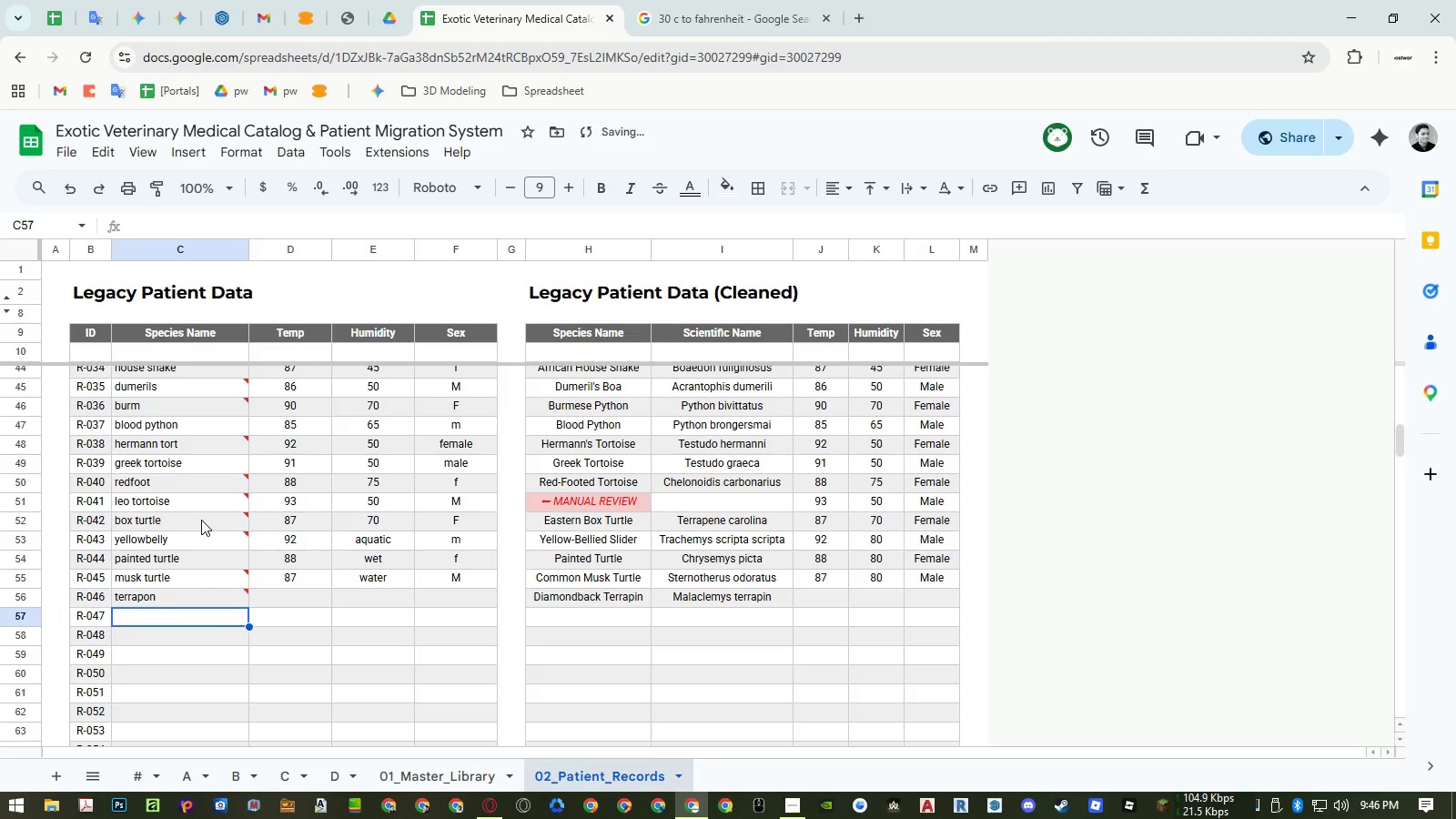 
key(ArrowUp)
 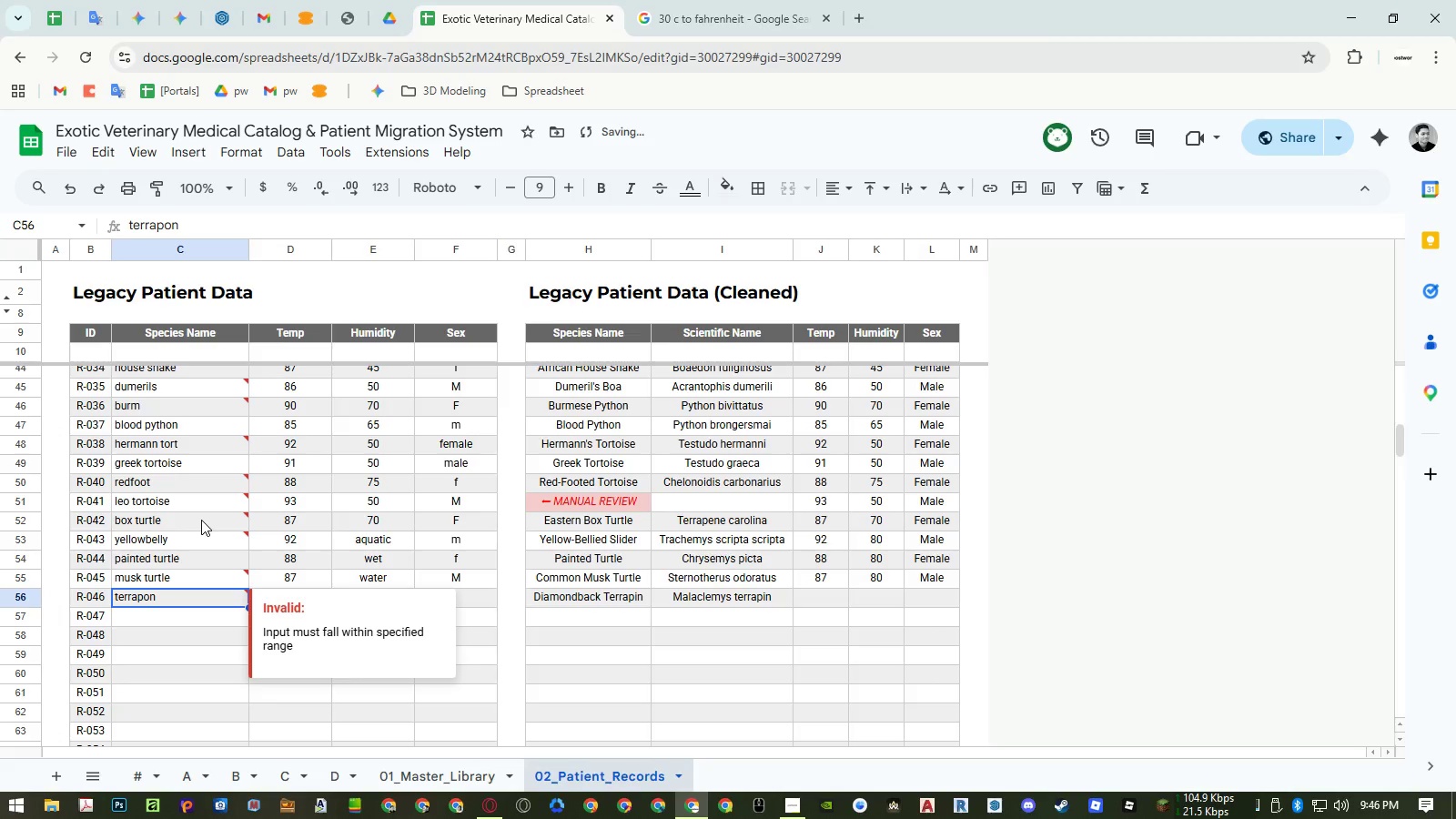 
key(ArrowDown)
 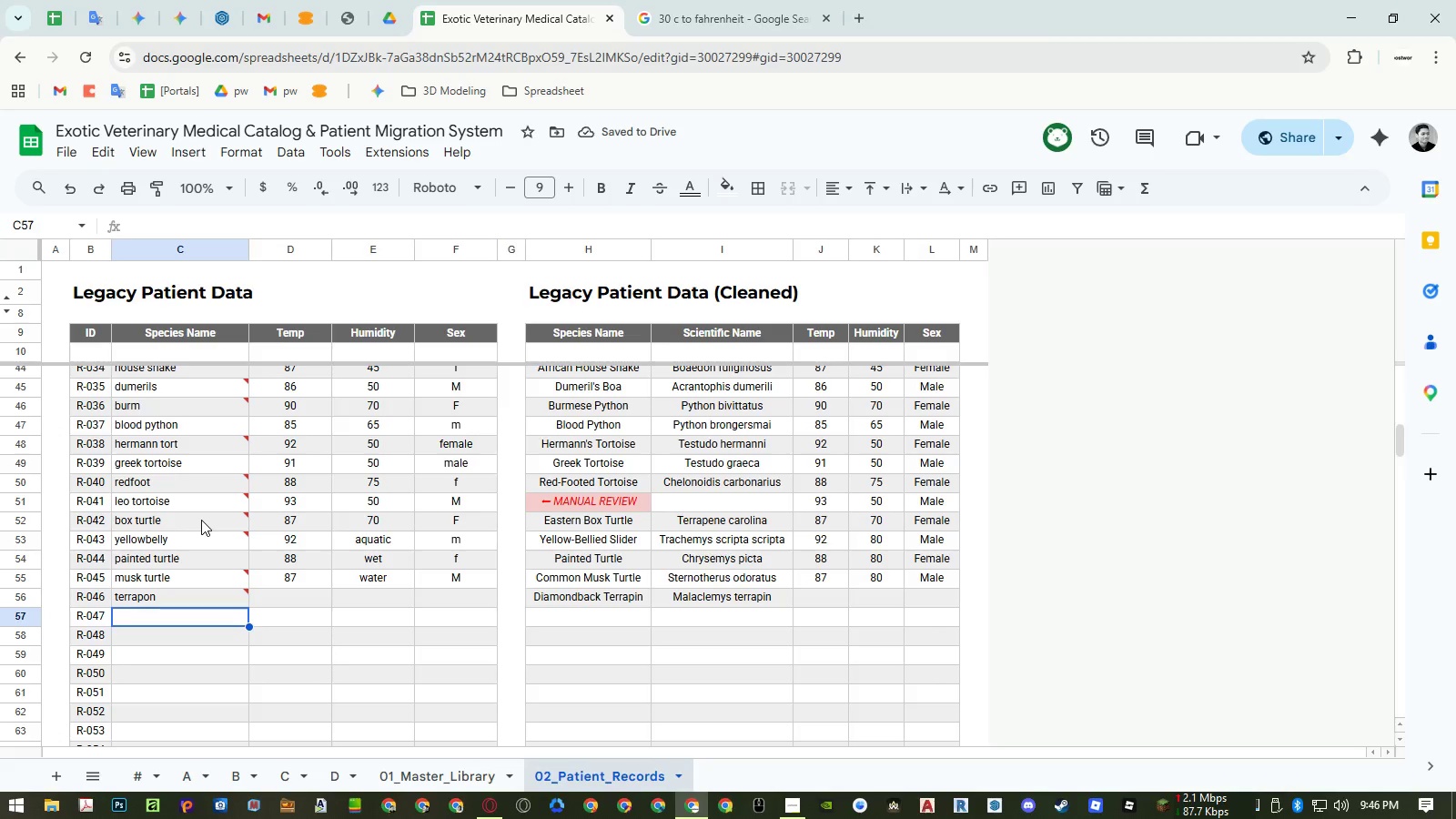 
type(sideneck)
 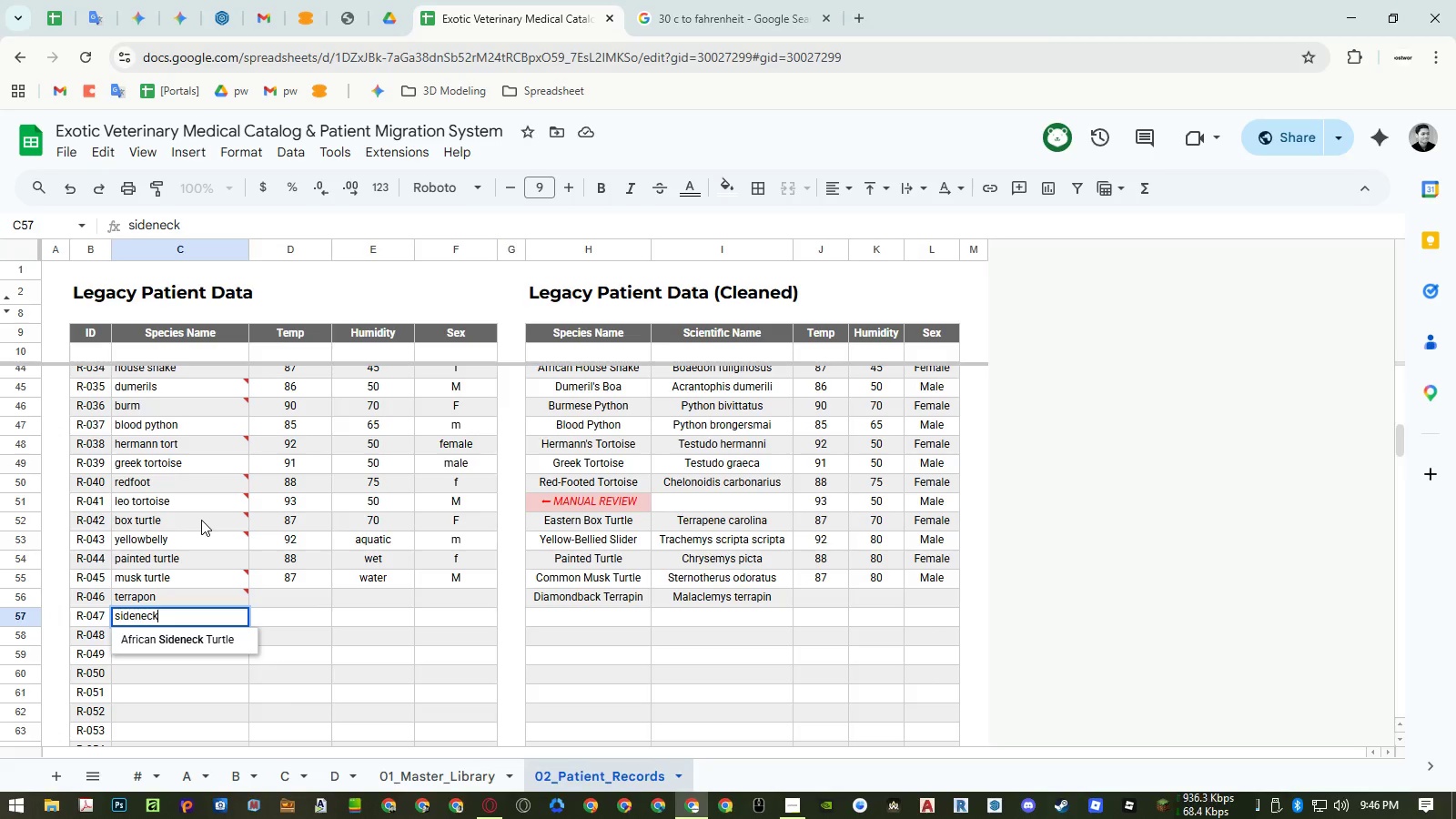 
key(Enter)
 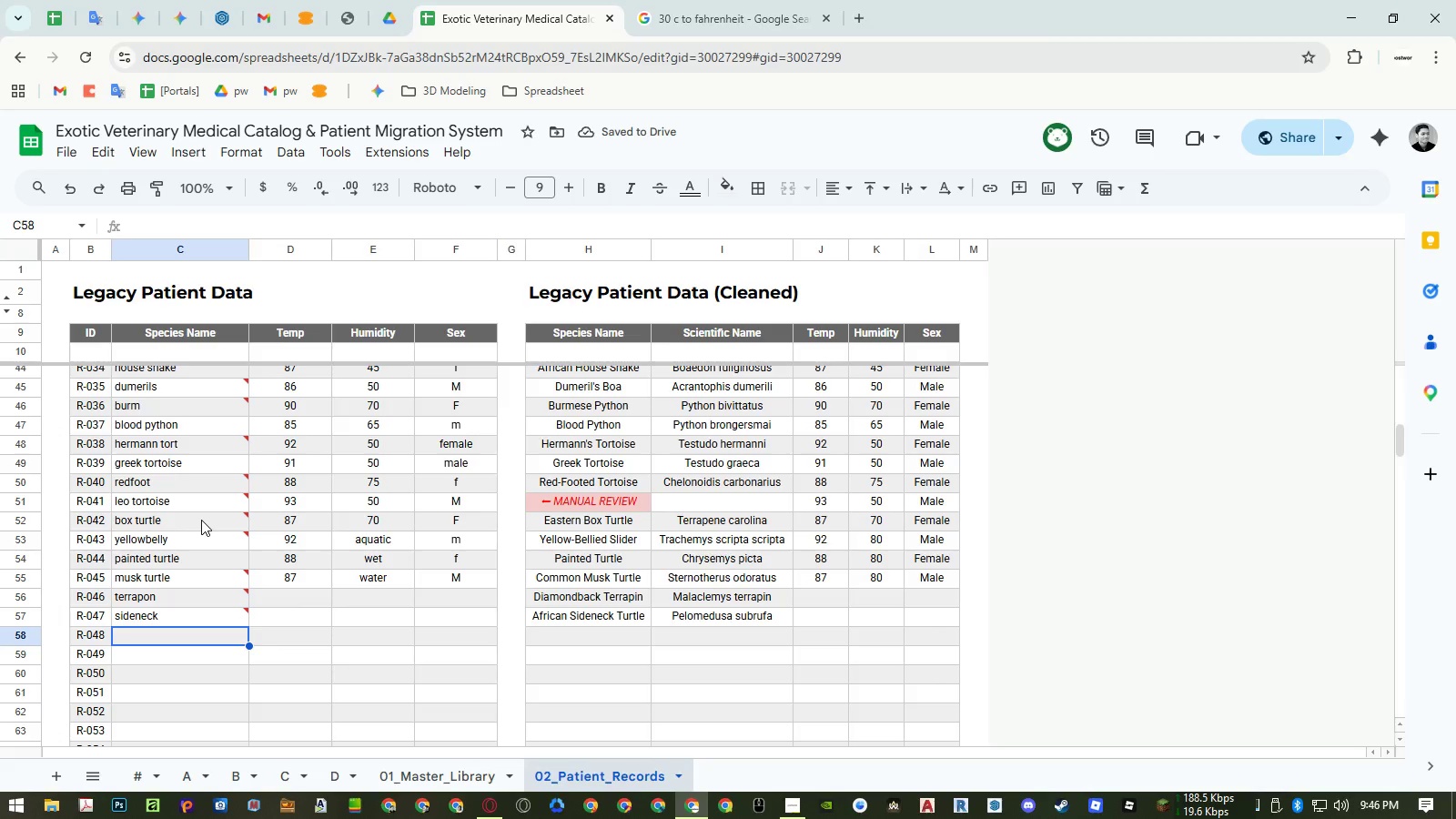 
wait(5.17)
 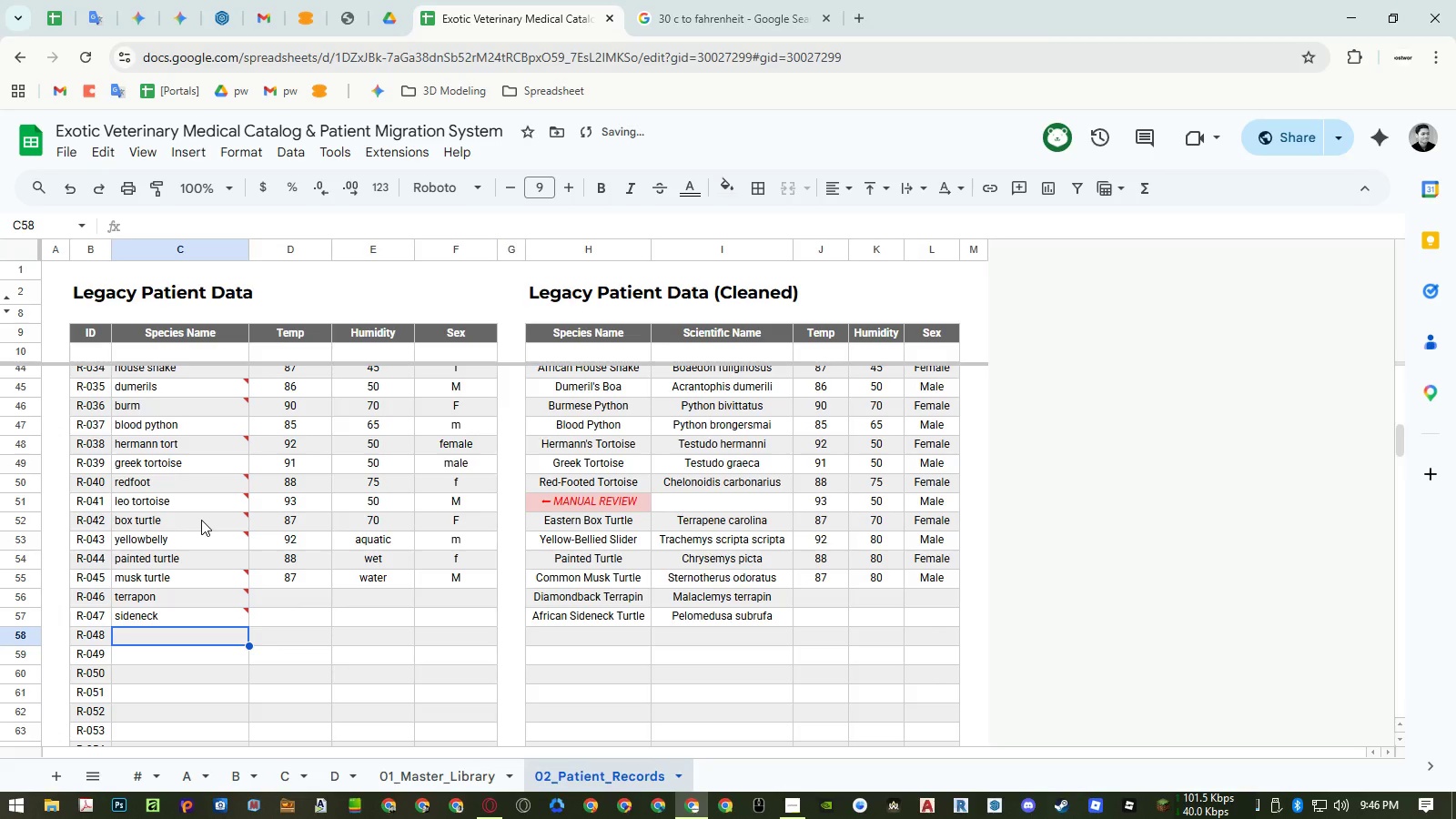 
type(3 toe box)
 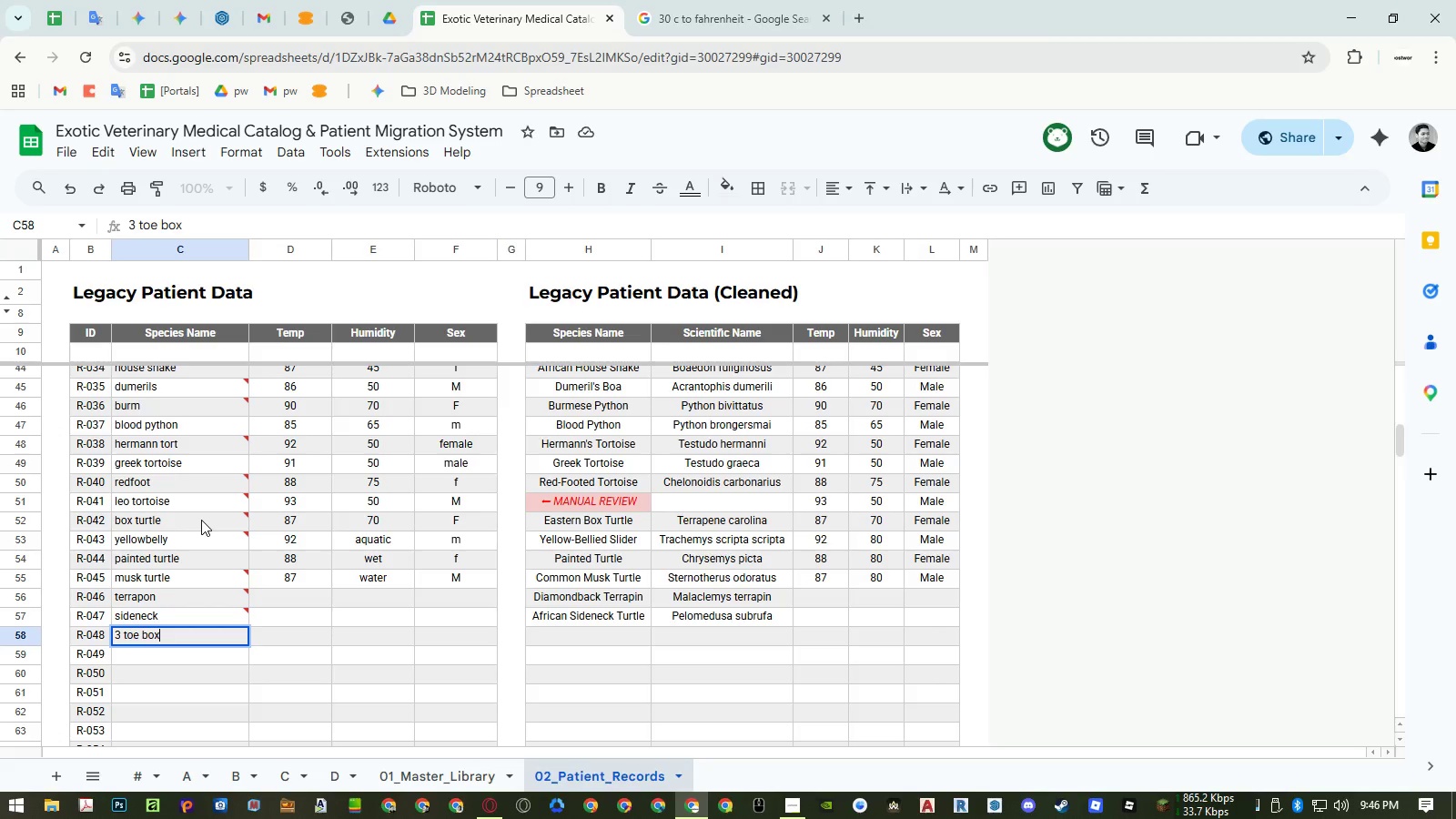 
key(Enter)
 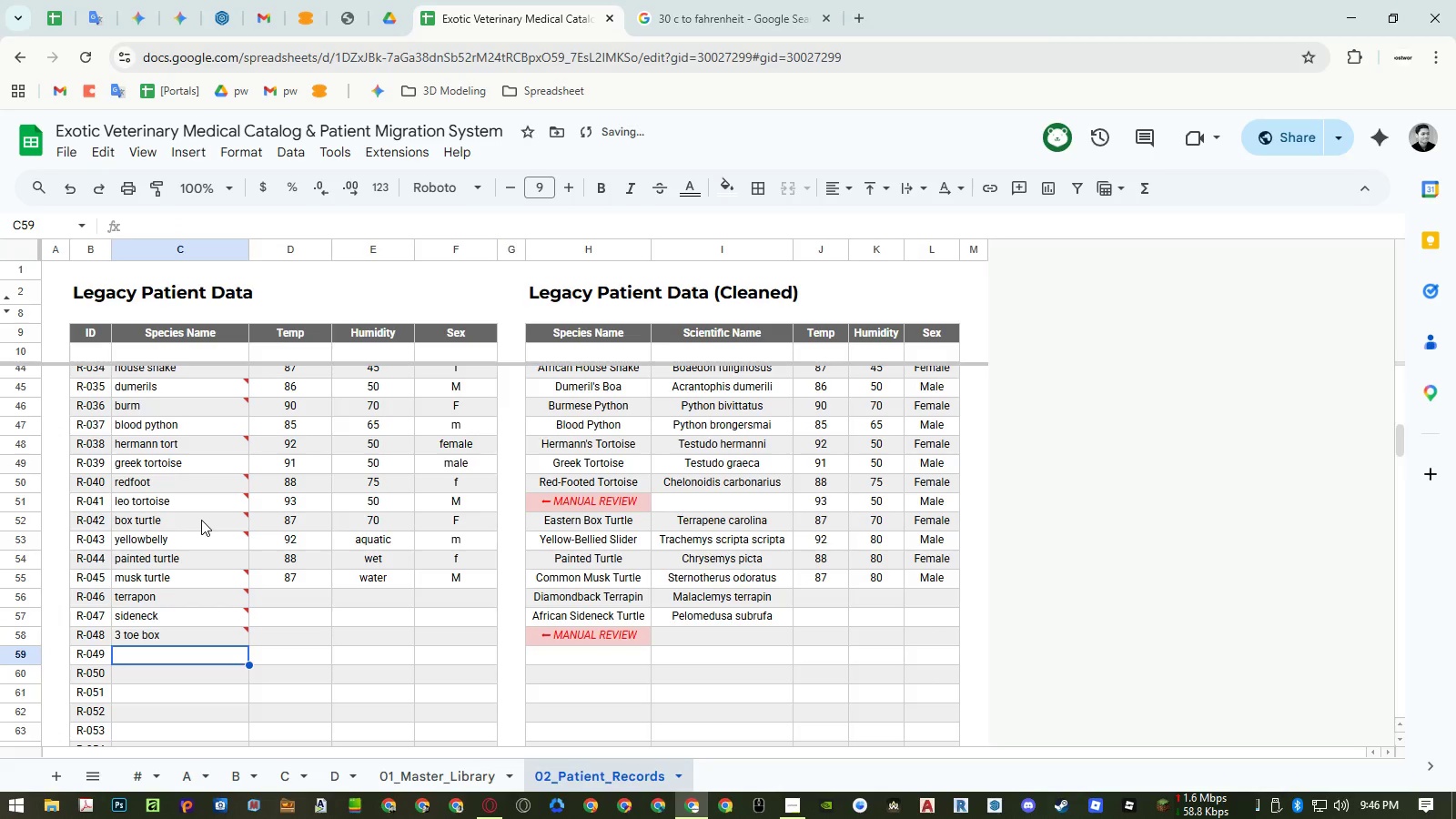 
type(th)
key(Escape)
 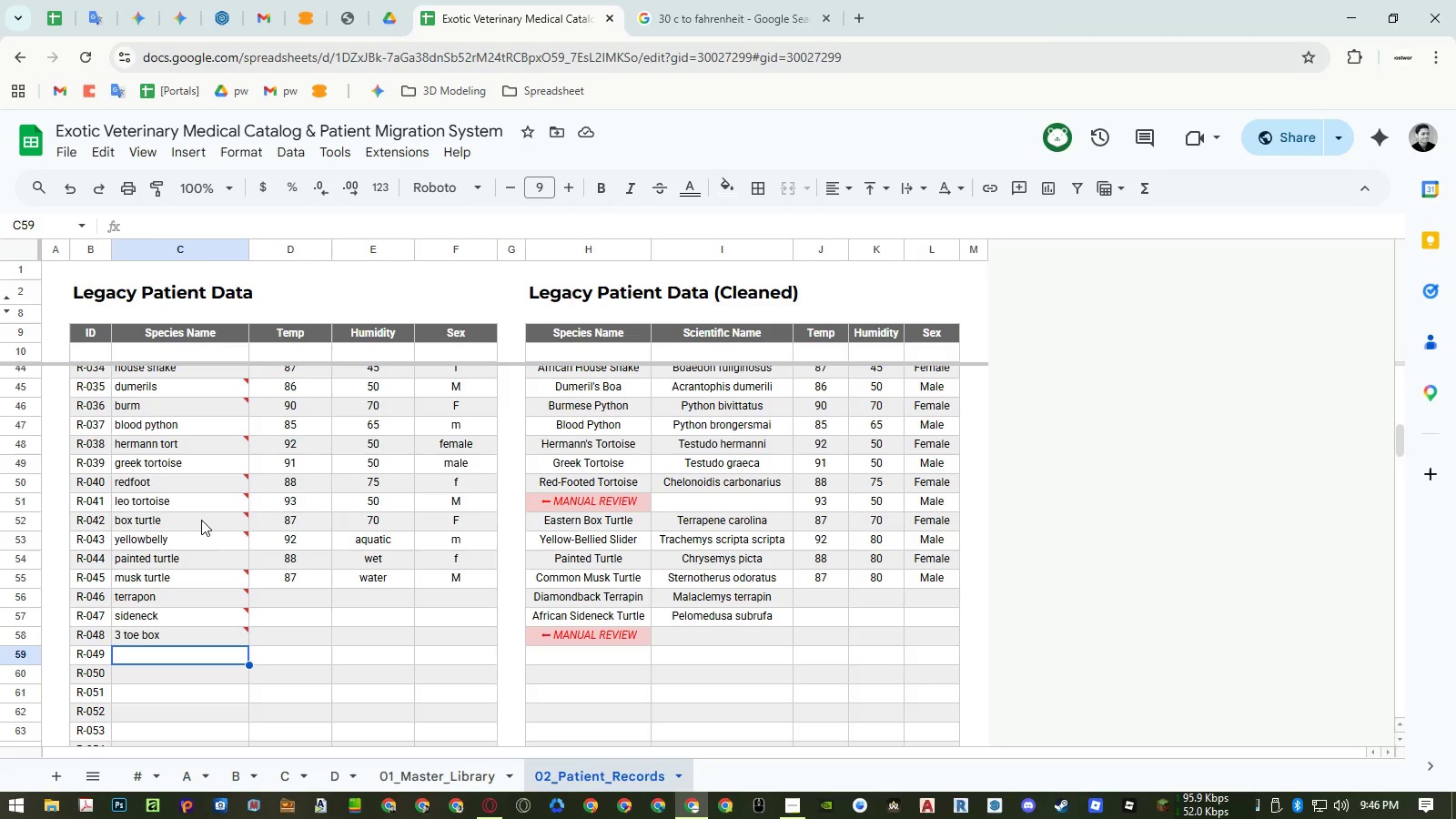 
double_click([142, 636])
 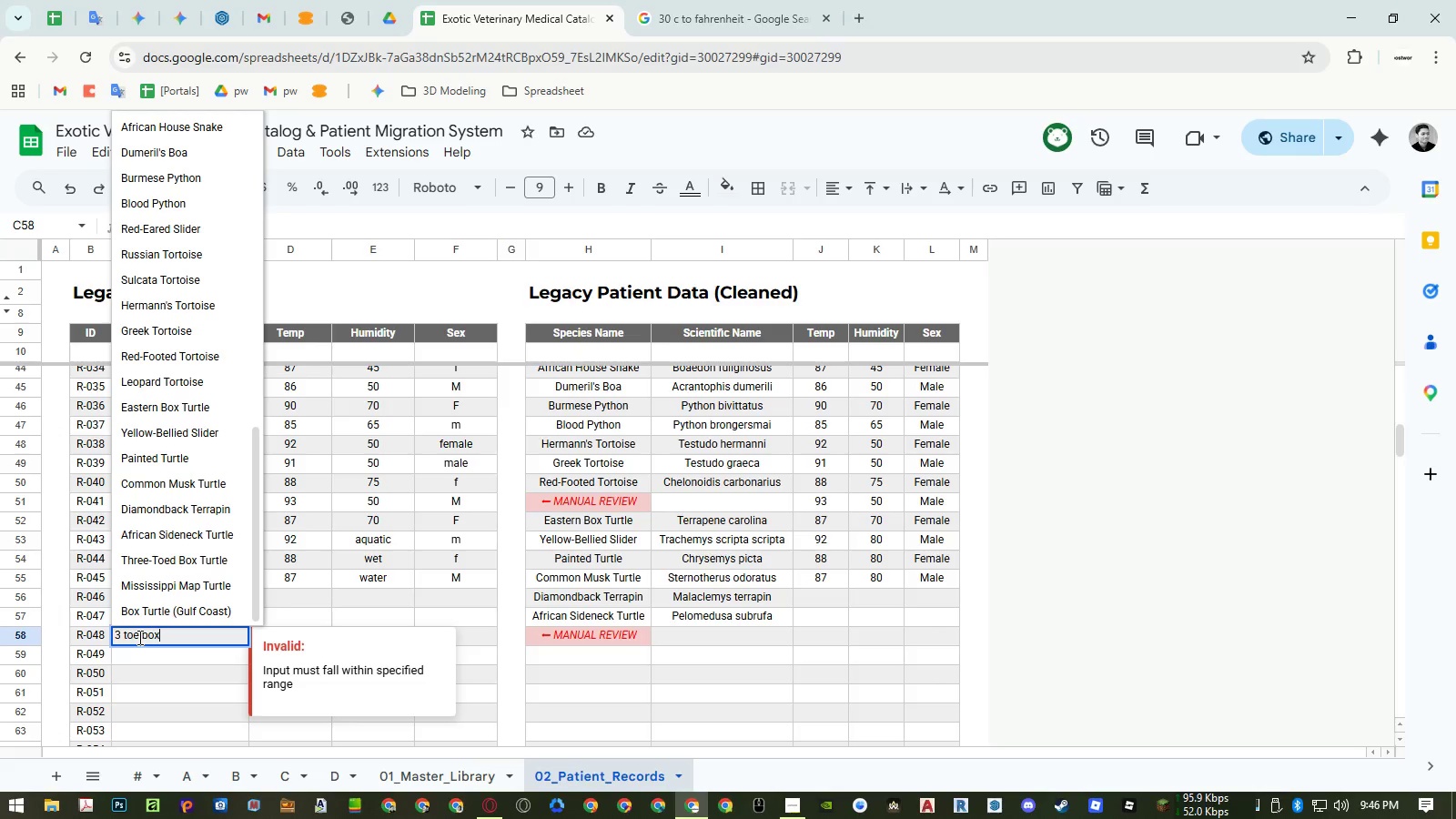 
triple_click([137, 637])
 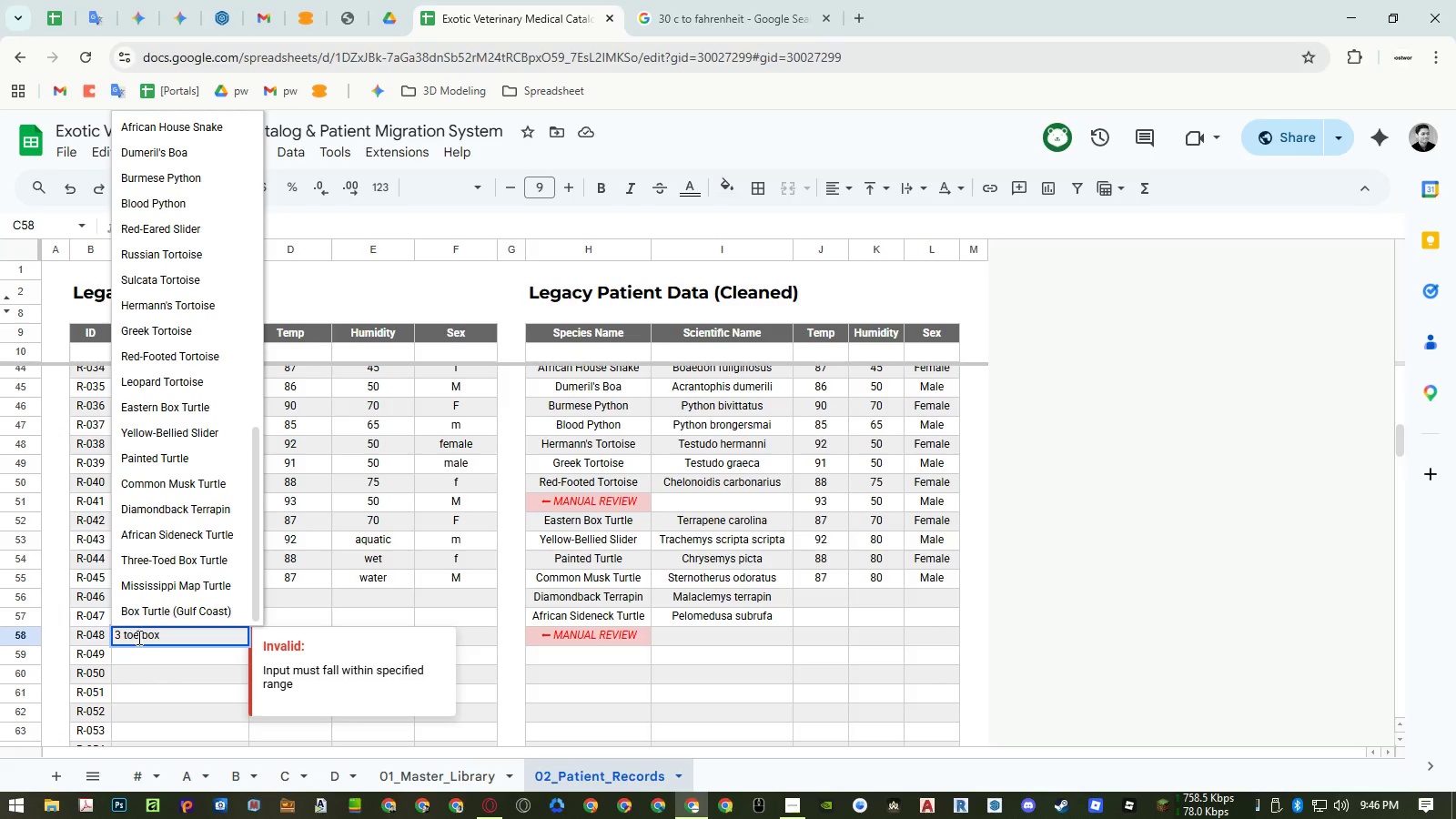 
key(D)
 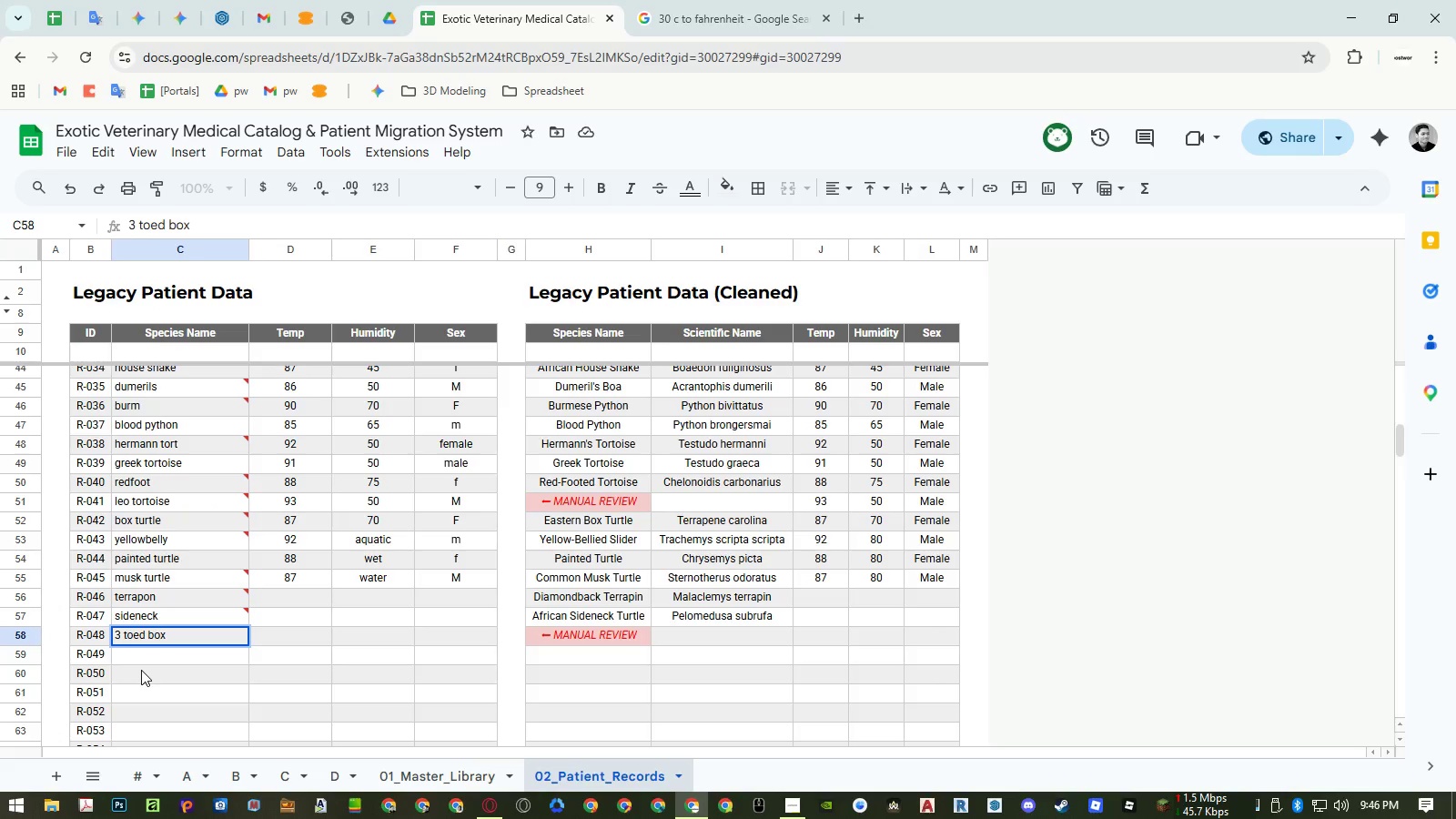 
left_click([141, 670])
 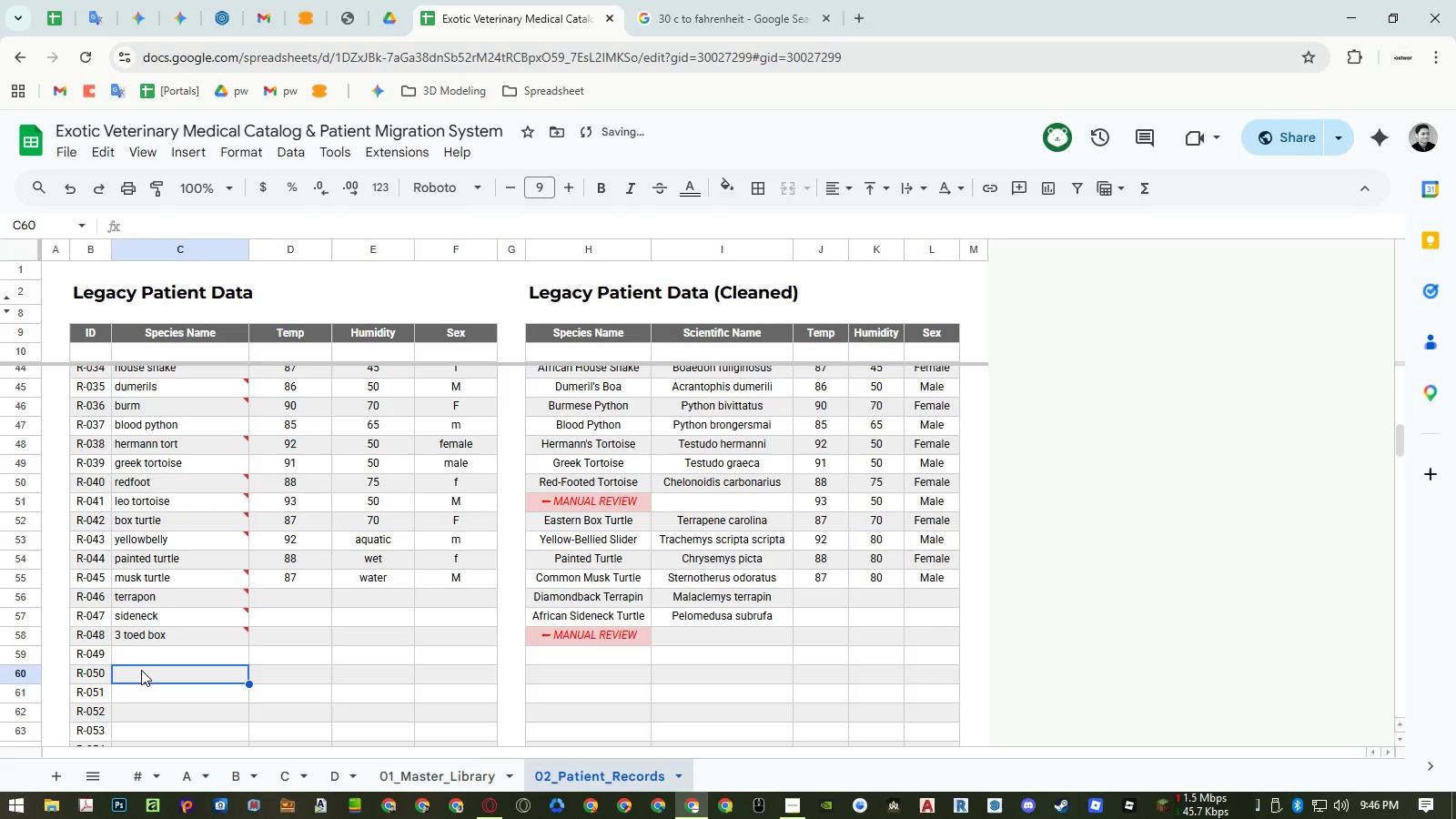 
key(Control+ControlLeft)
 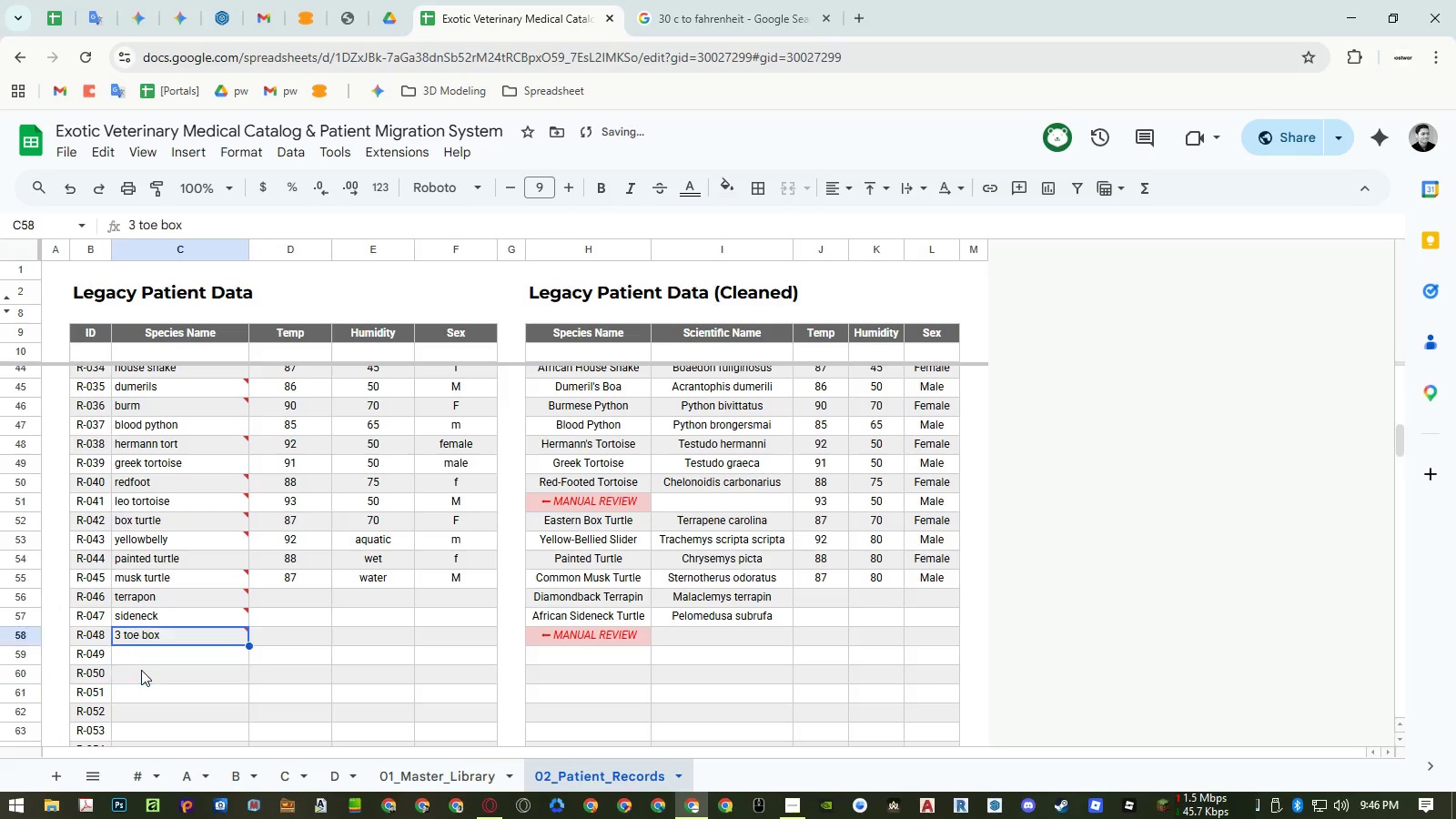 
key(Control+Z)
 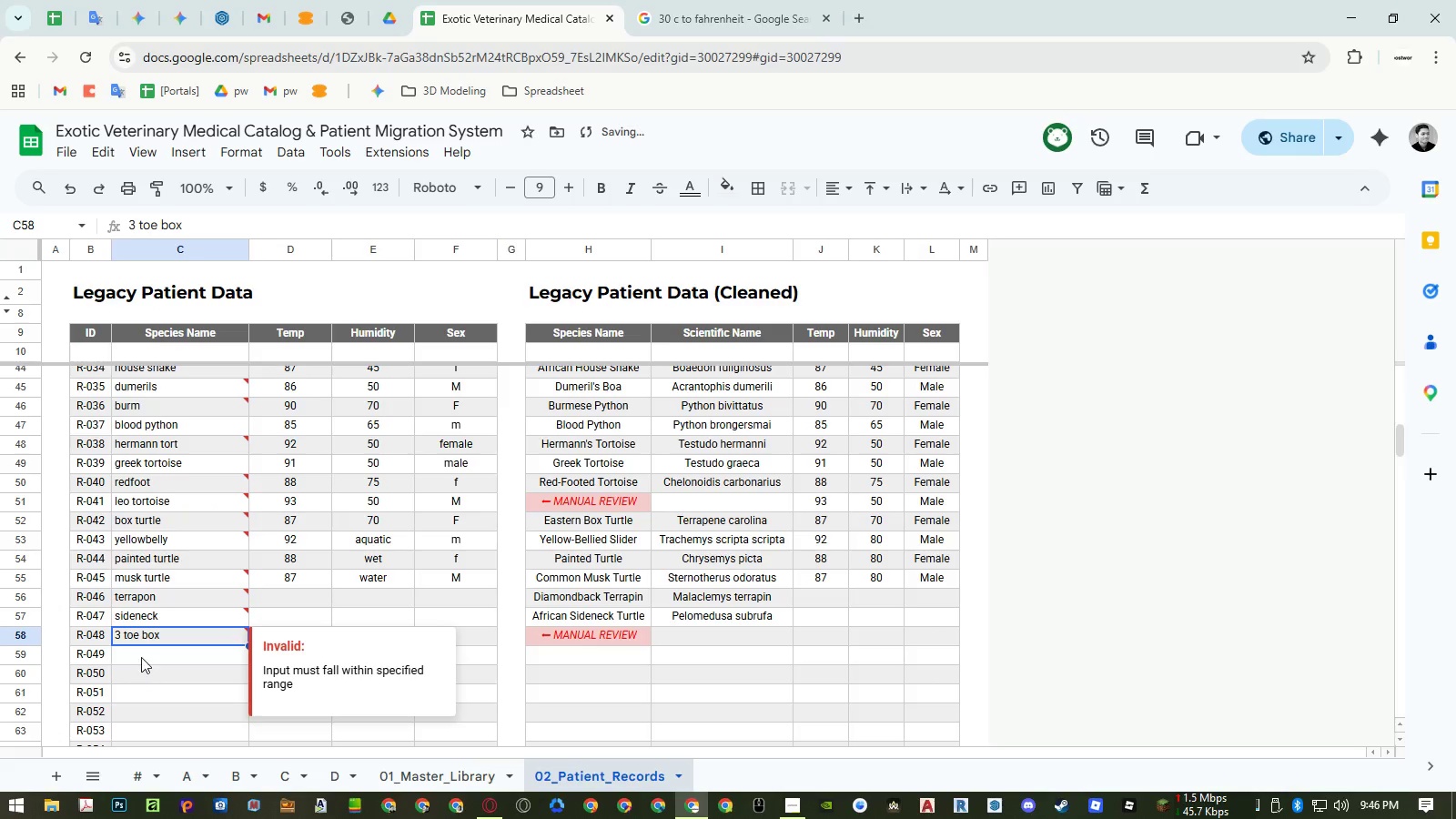 
left_click([141, 656])
 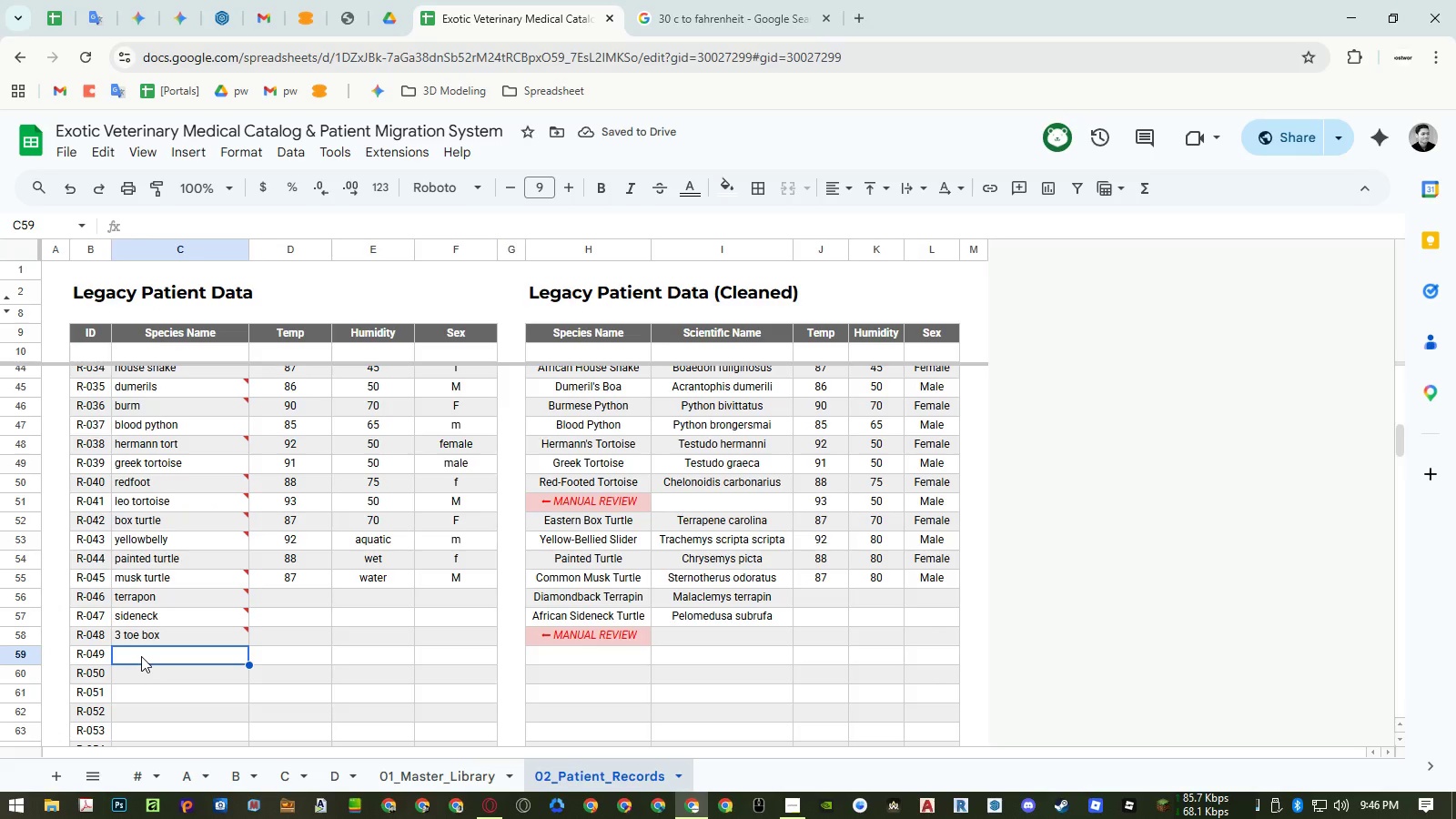 
type(map turtle)
 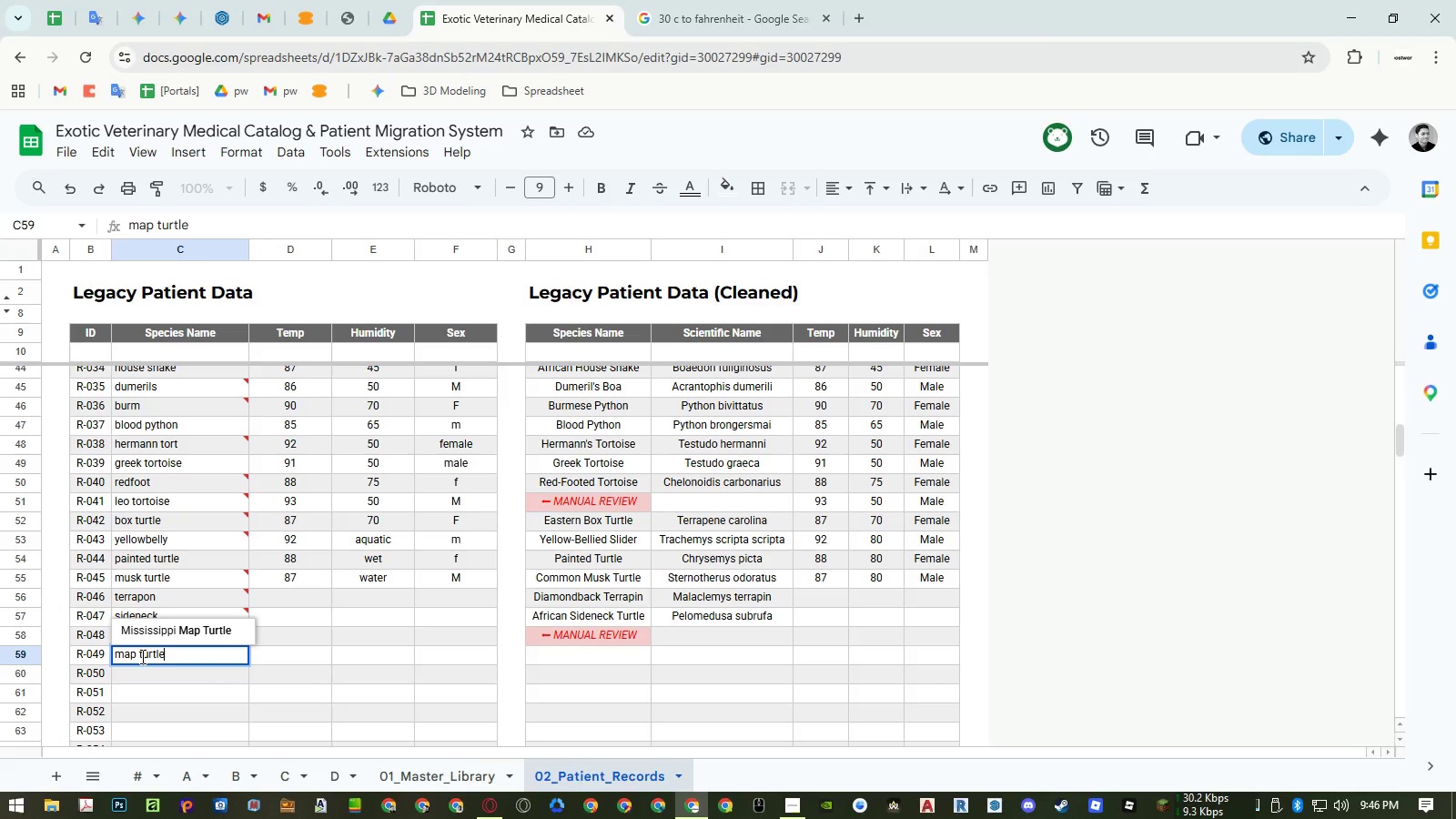 
key(Enter)
 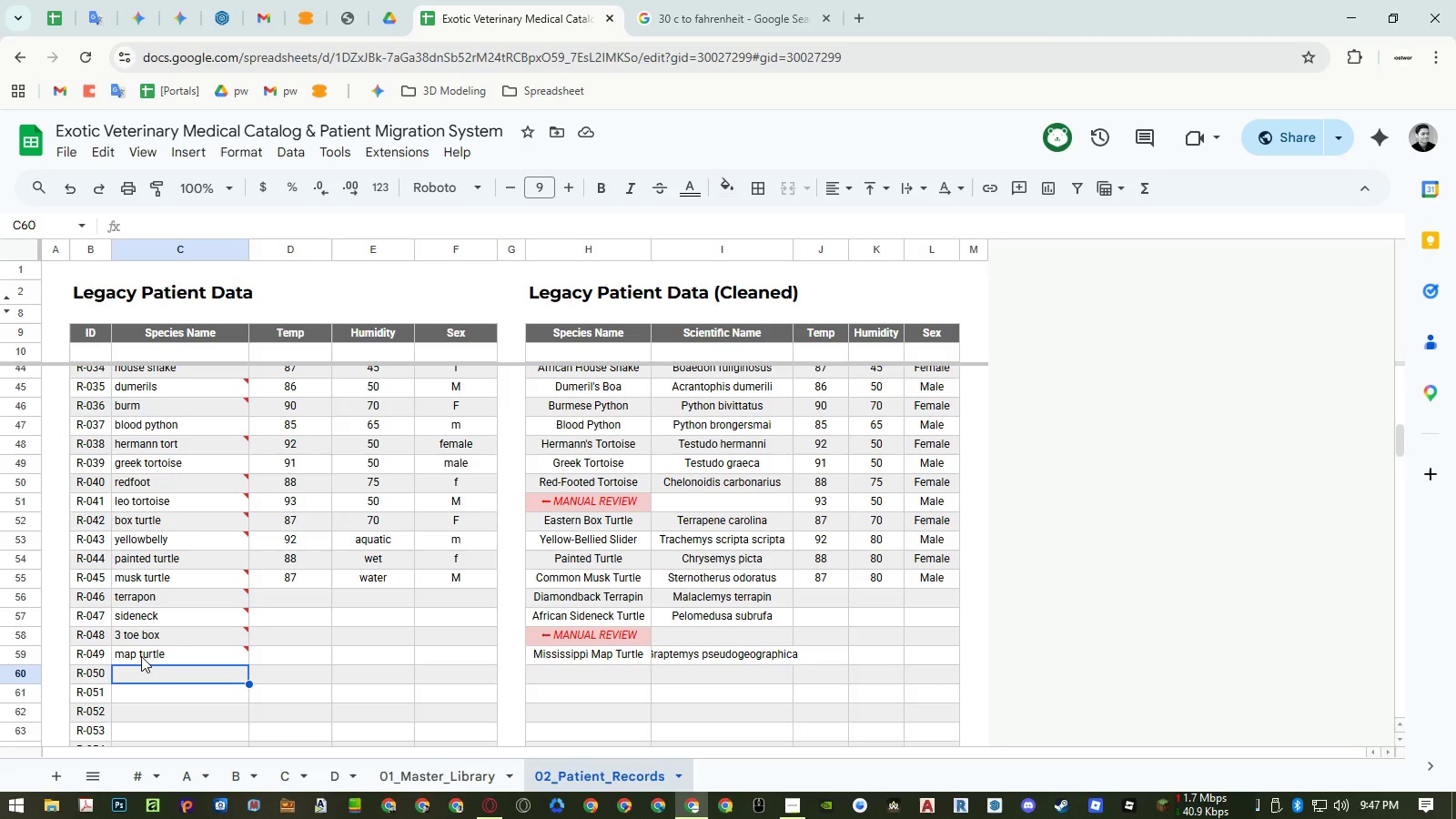 
wait(7.61)
 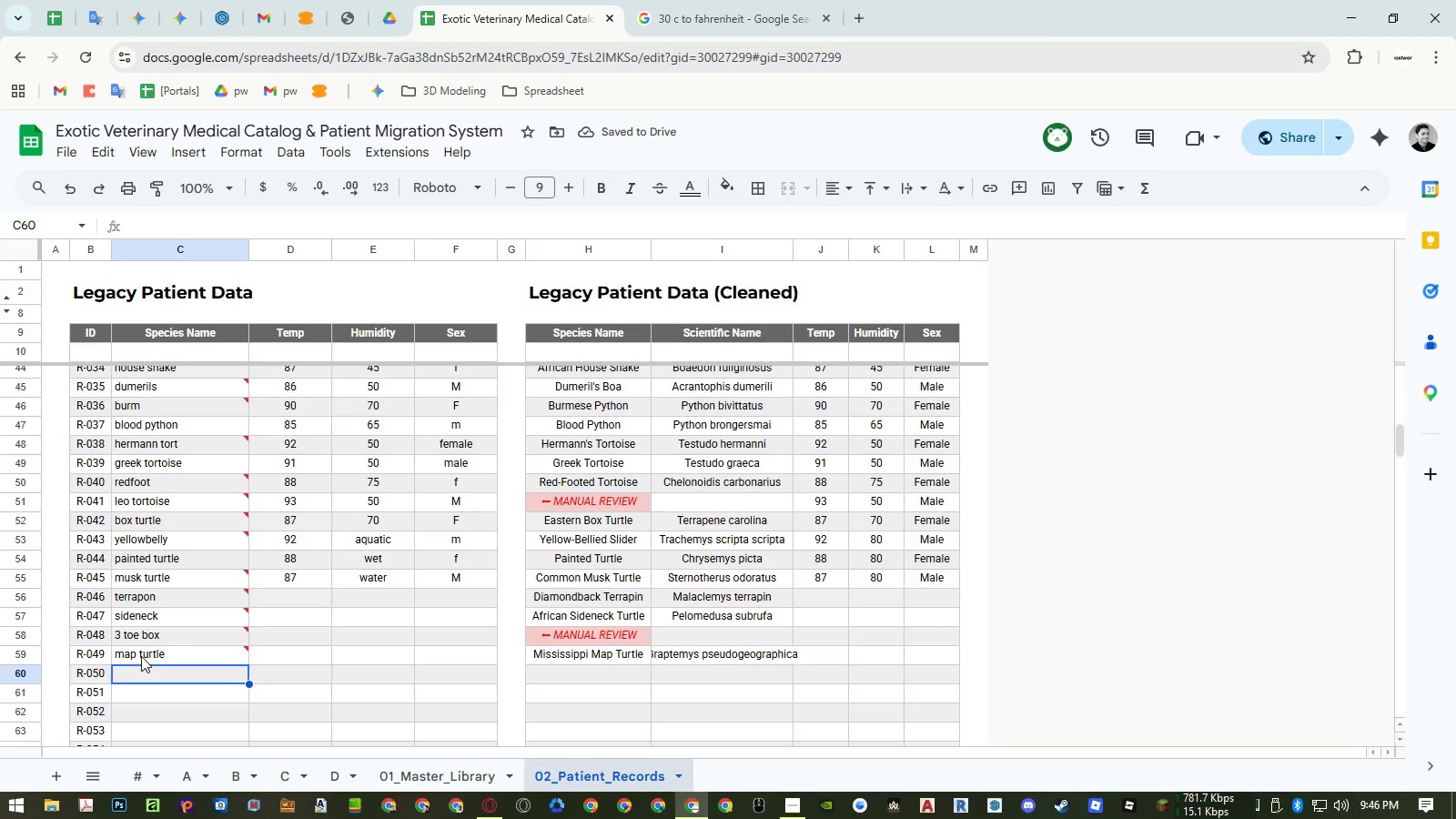 
type(gulf coast box)
 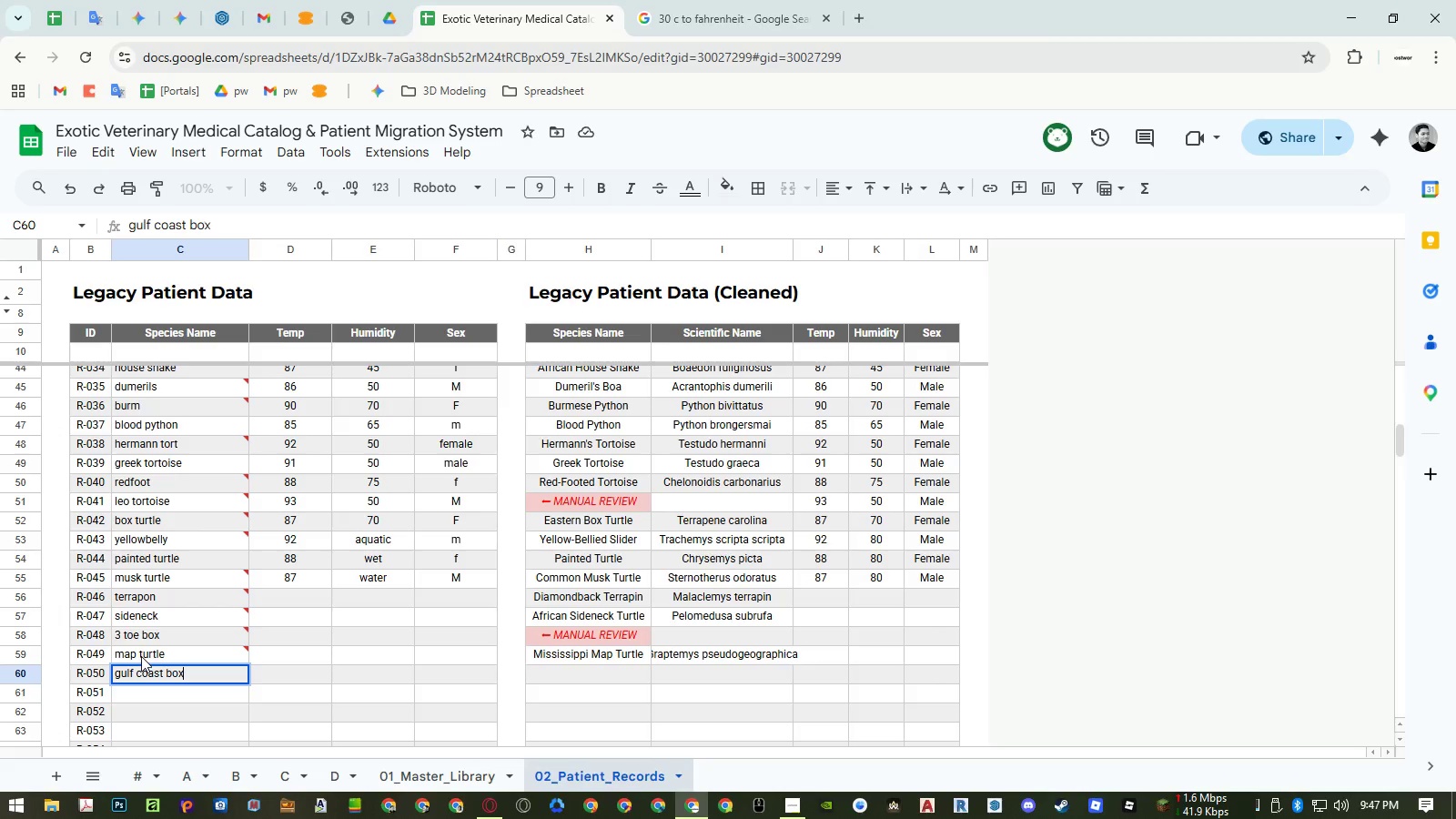 
key(Enter)
 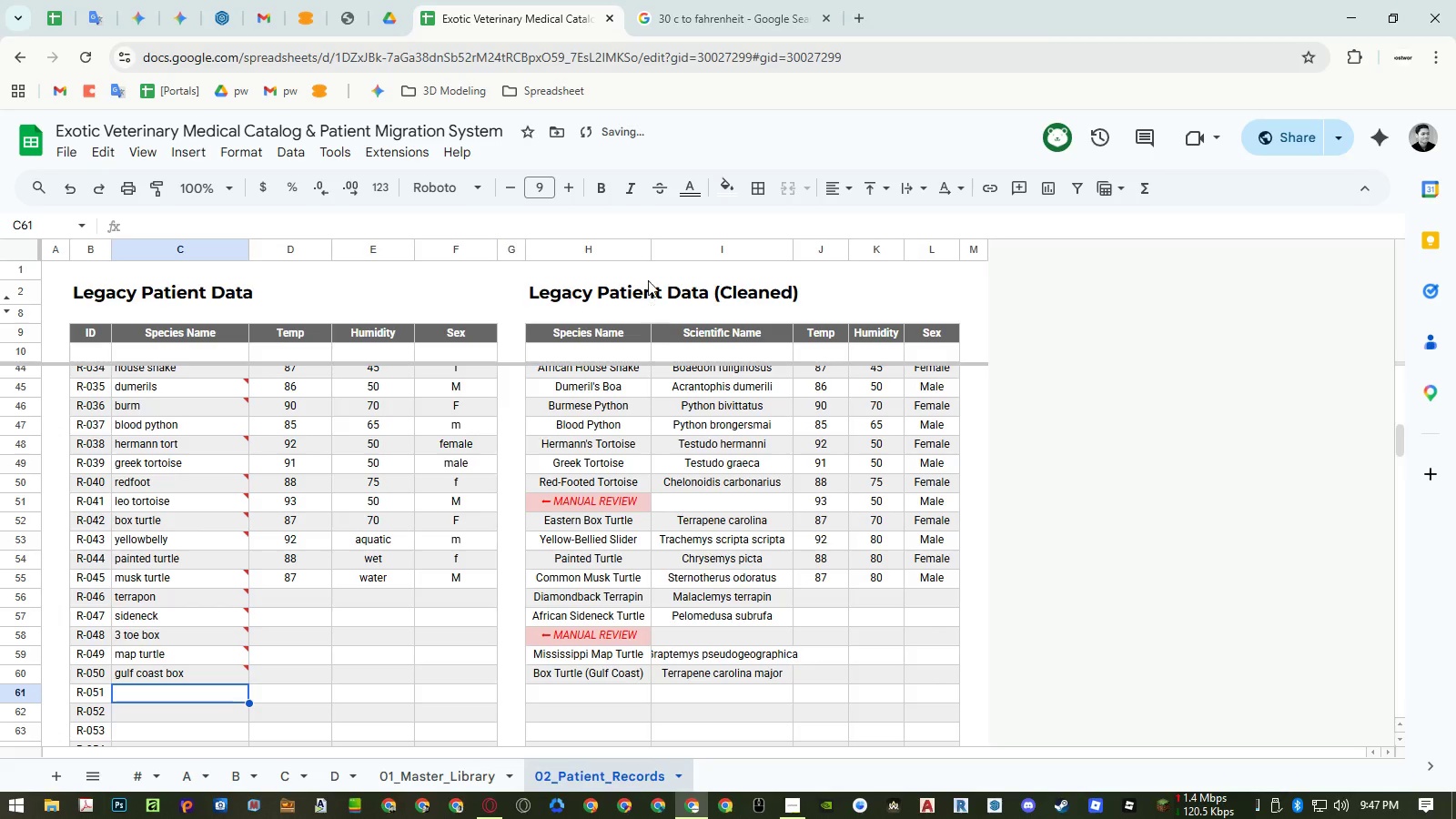 
left_click([628, 294])
 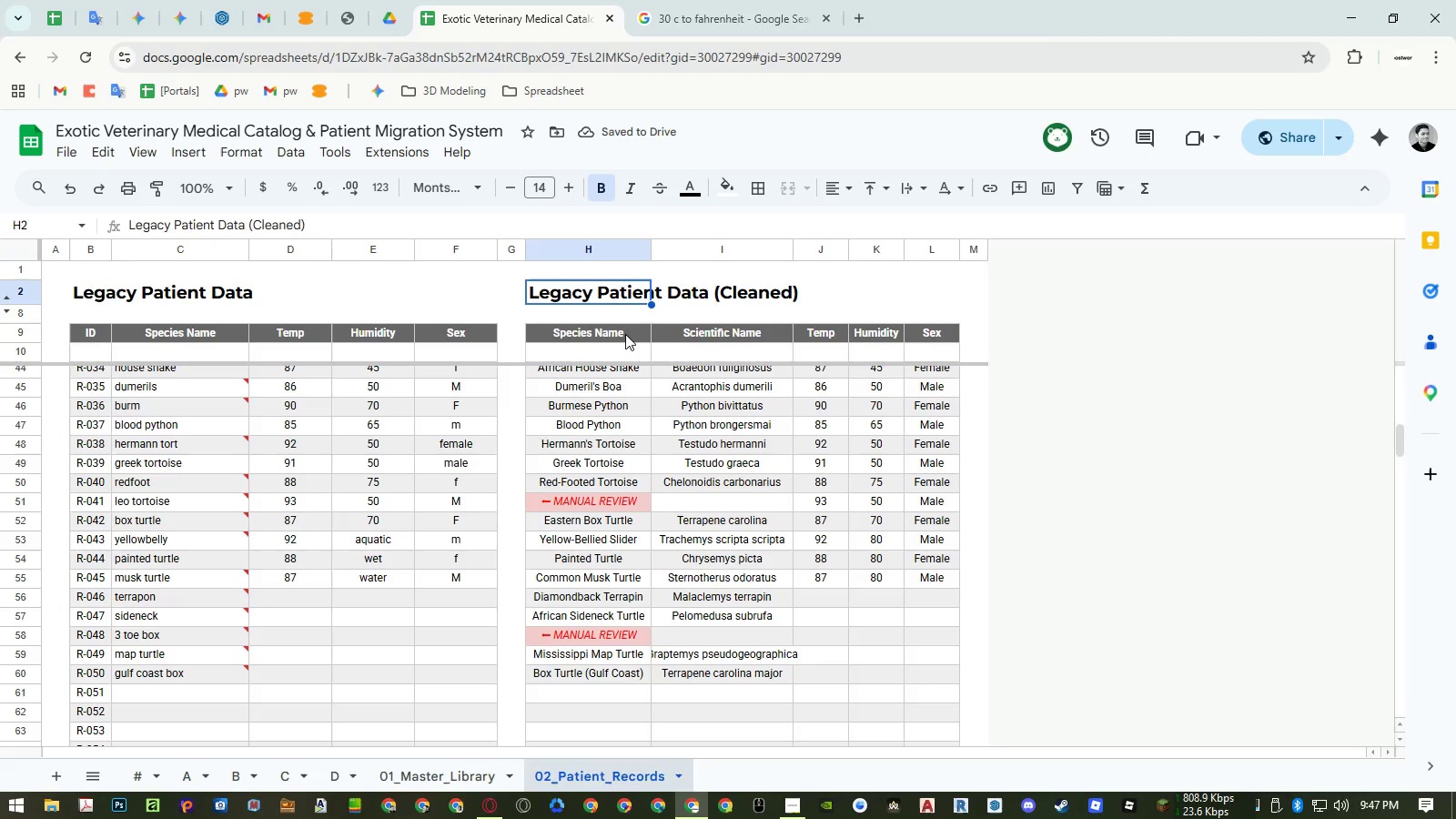 
key(Control+ControlLeft)
 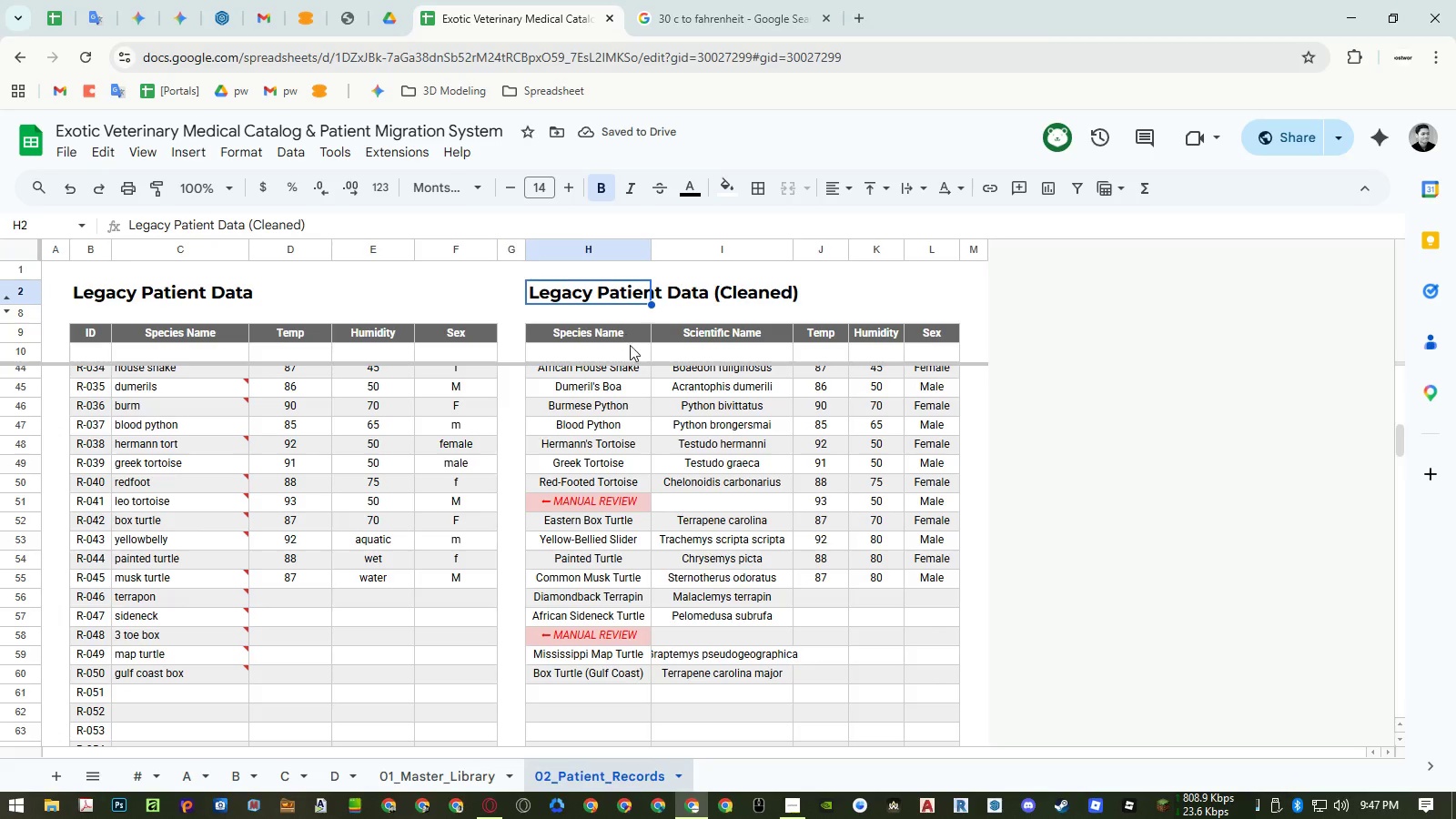 
key(Control+C)
 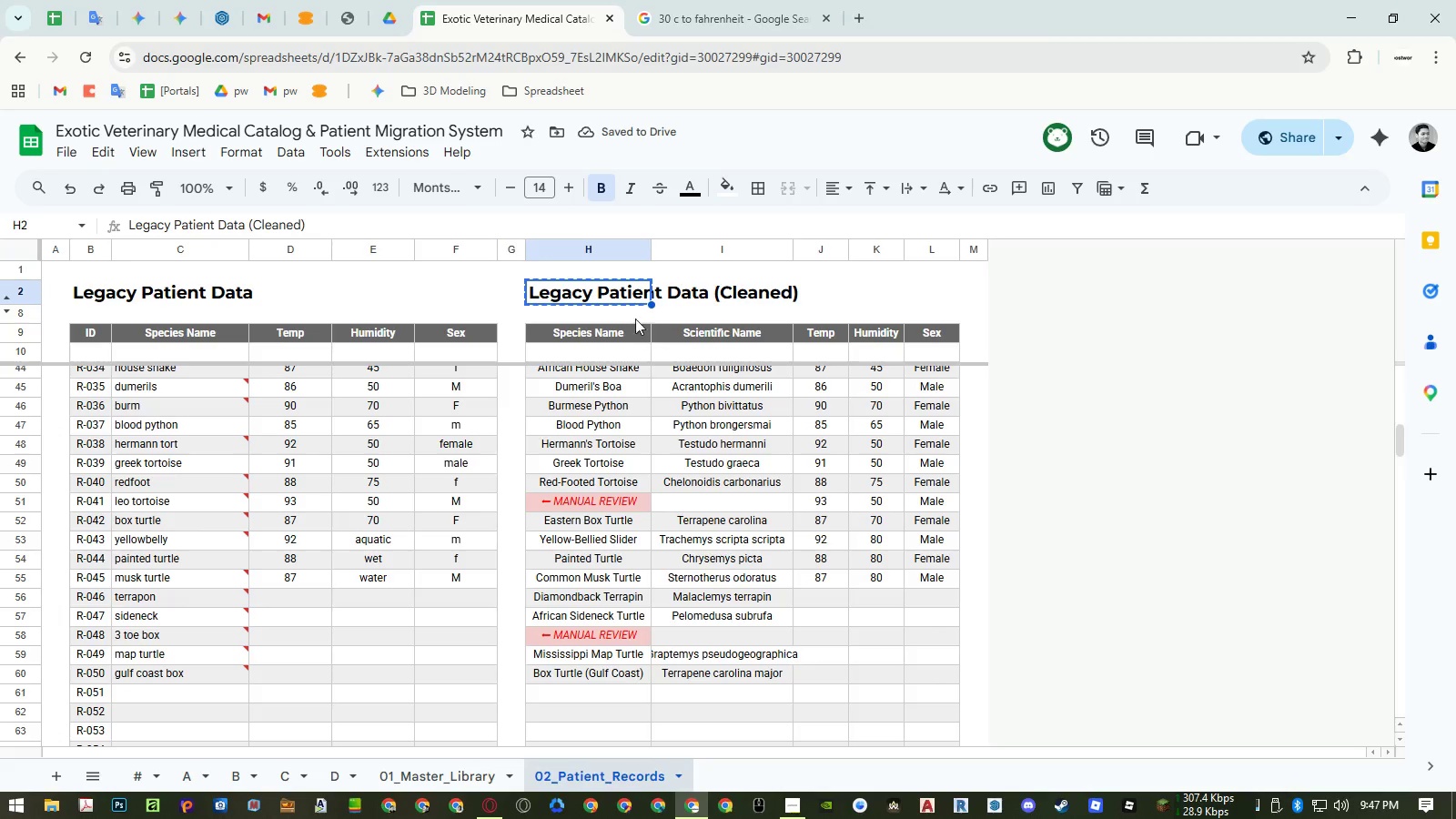 
key(Delete)
 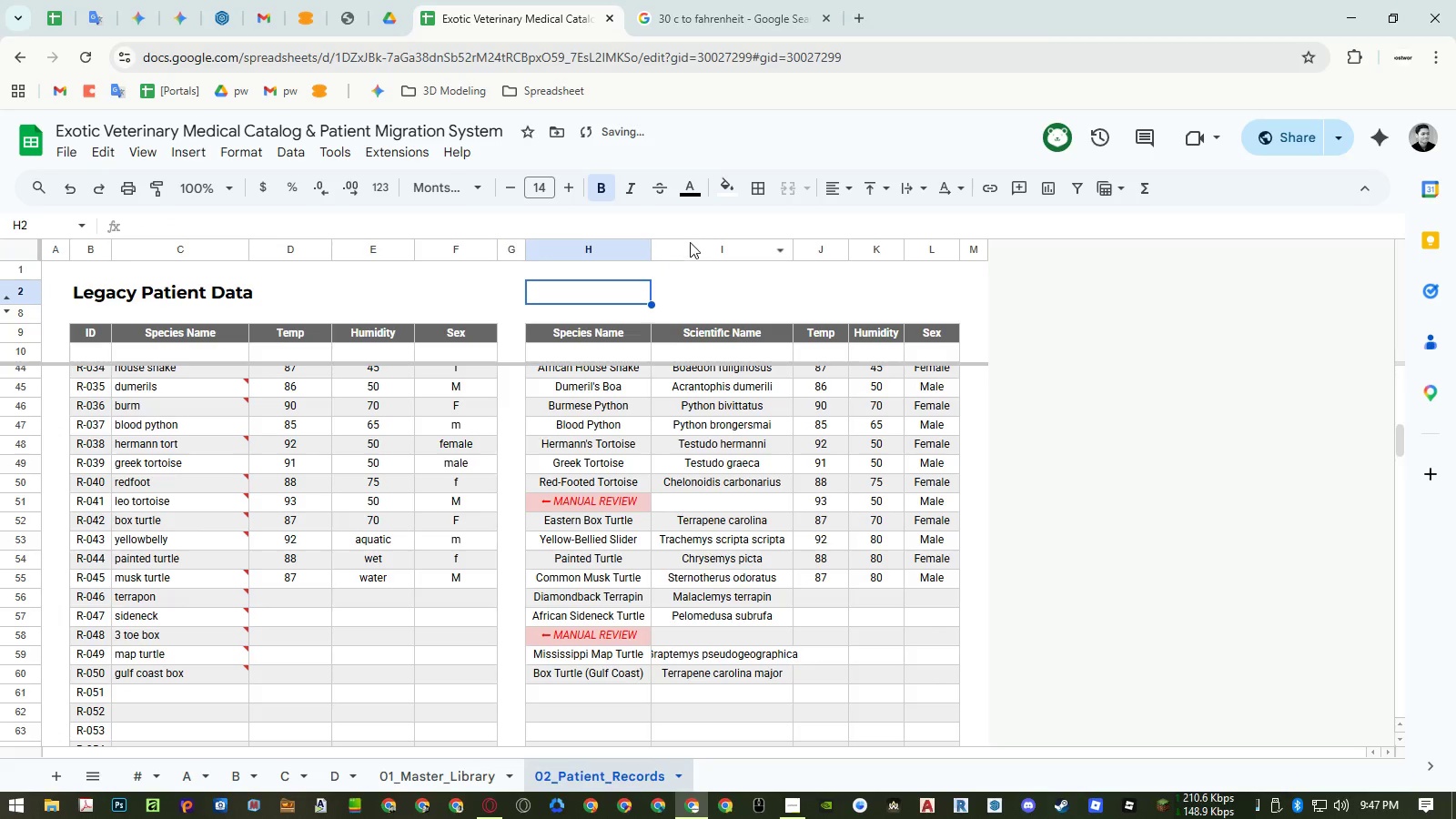 
left_click_drag(start_coordinate=[690, 242], to_coordinate=[632, 251])
 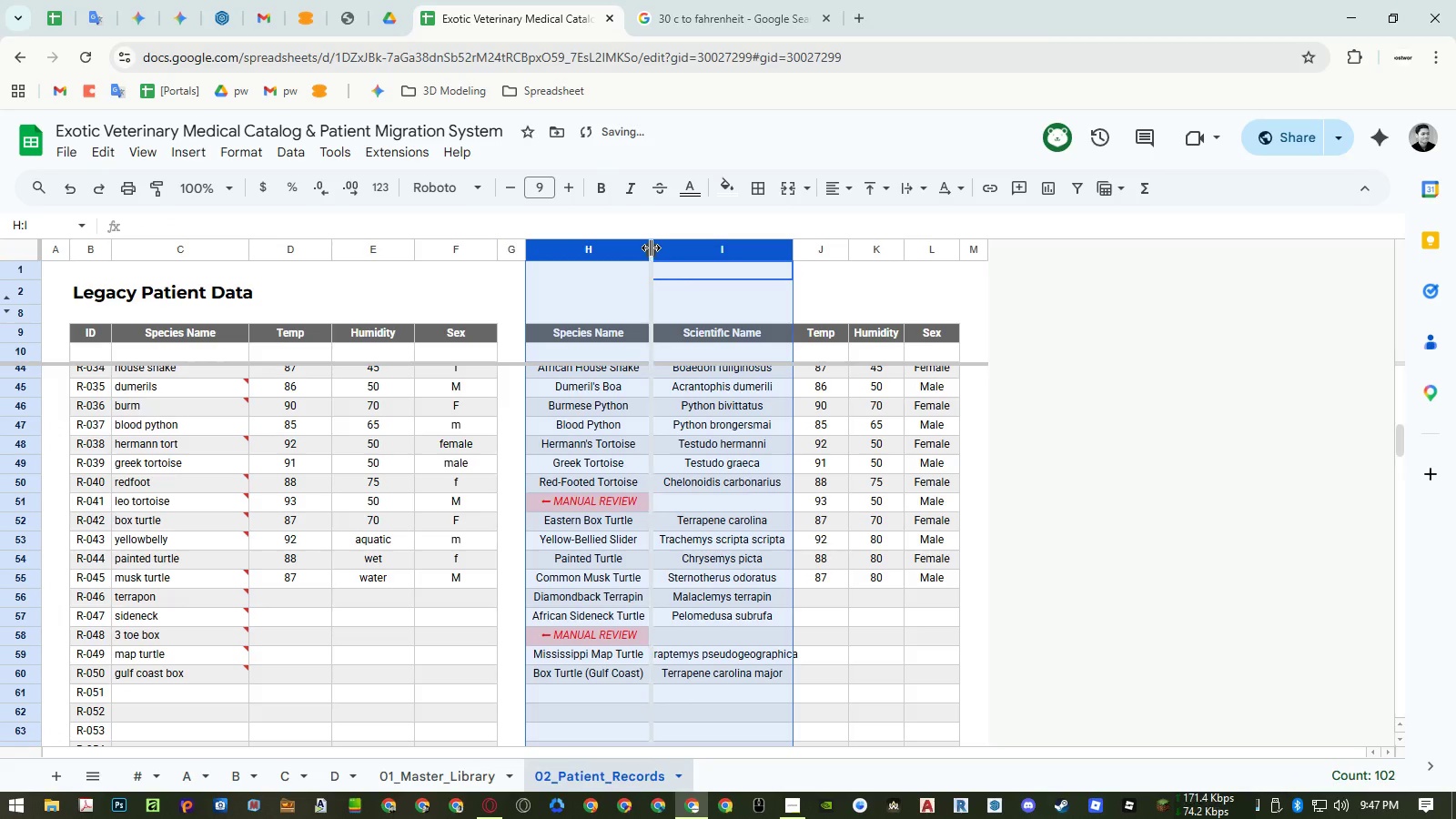 
double_click([651, 248])
 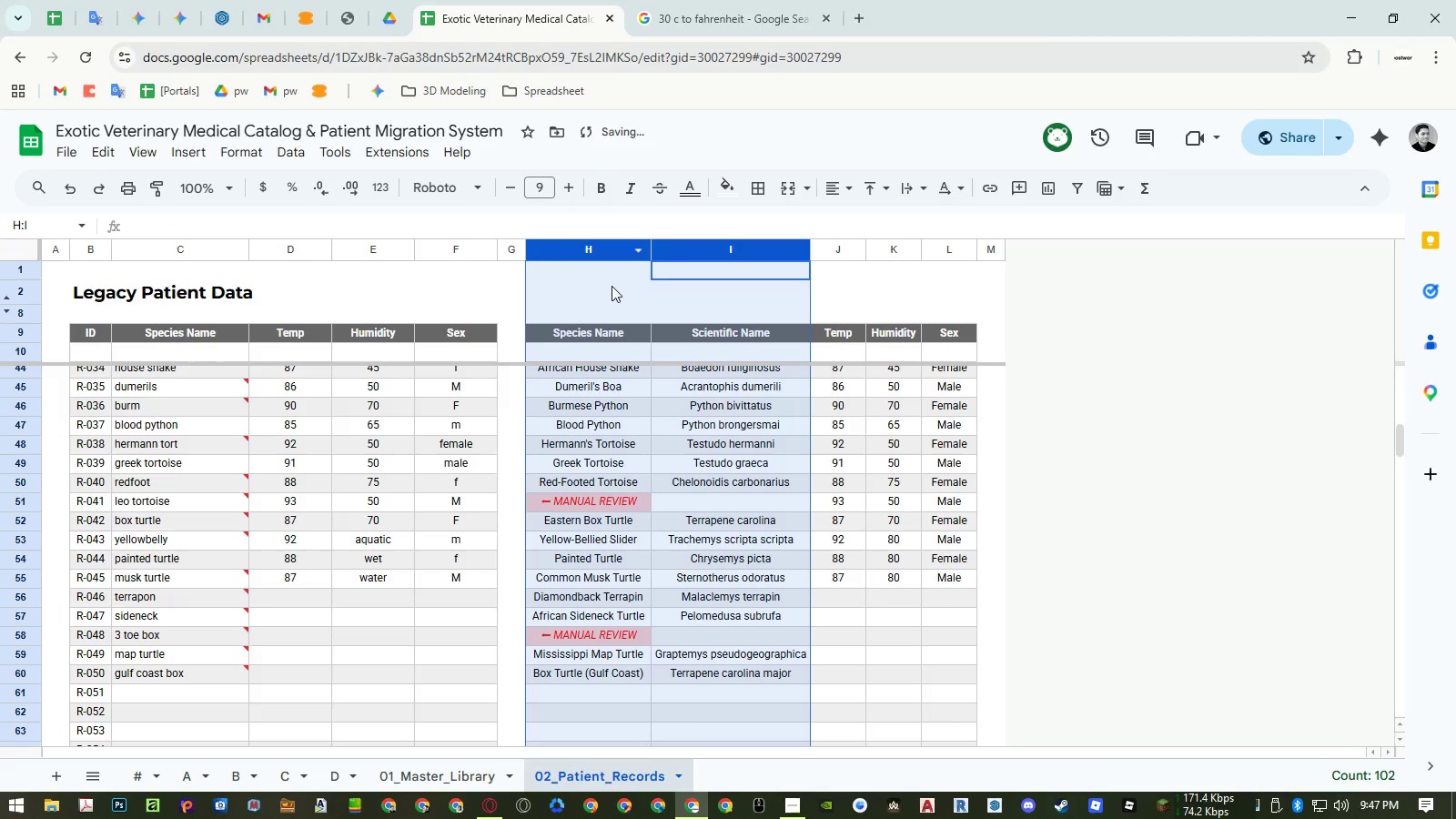 
left_click([612, 286])
 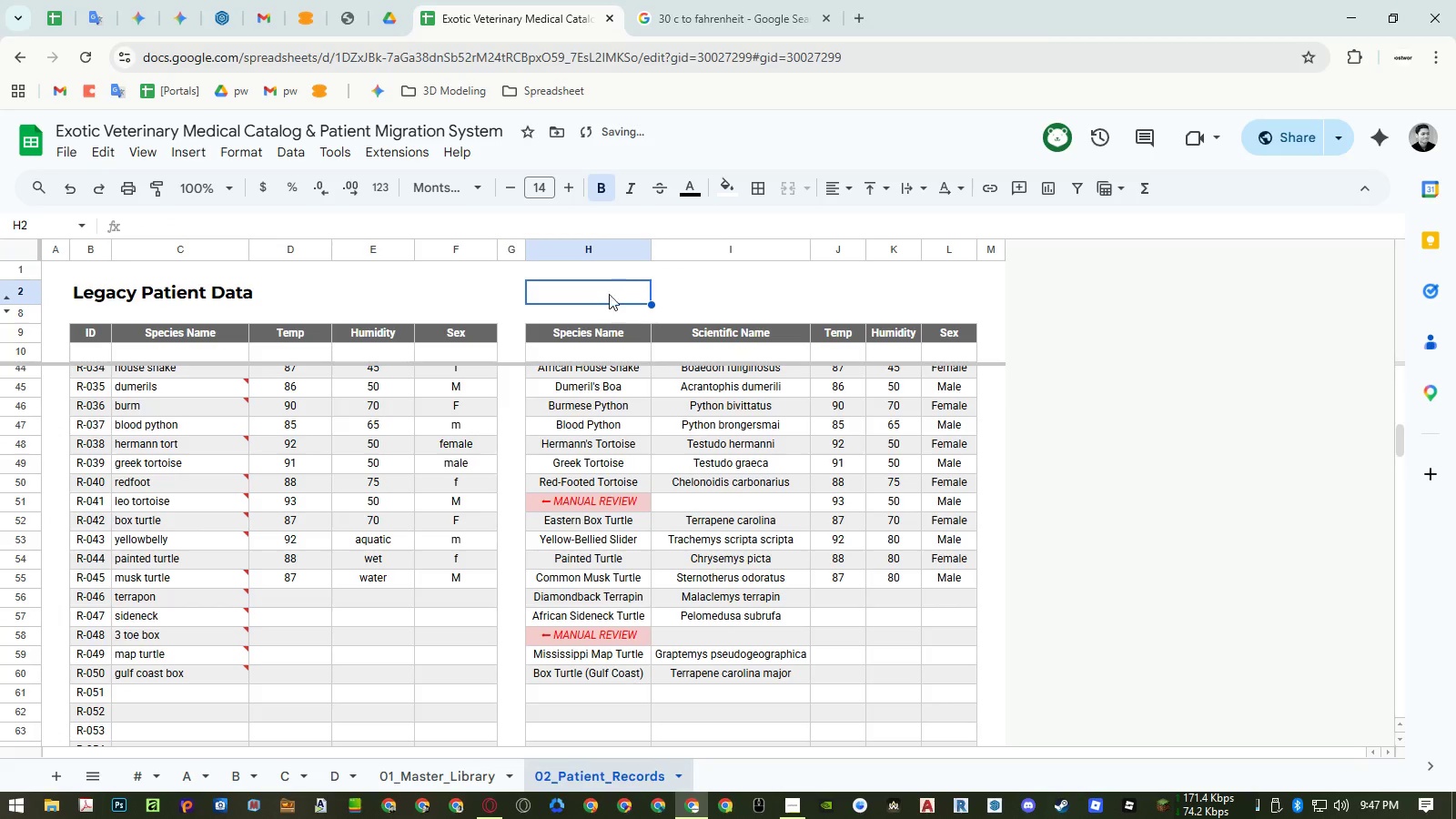 
key(Control+ControlLeft)
 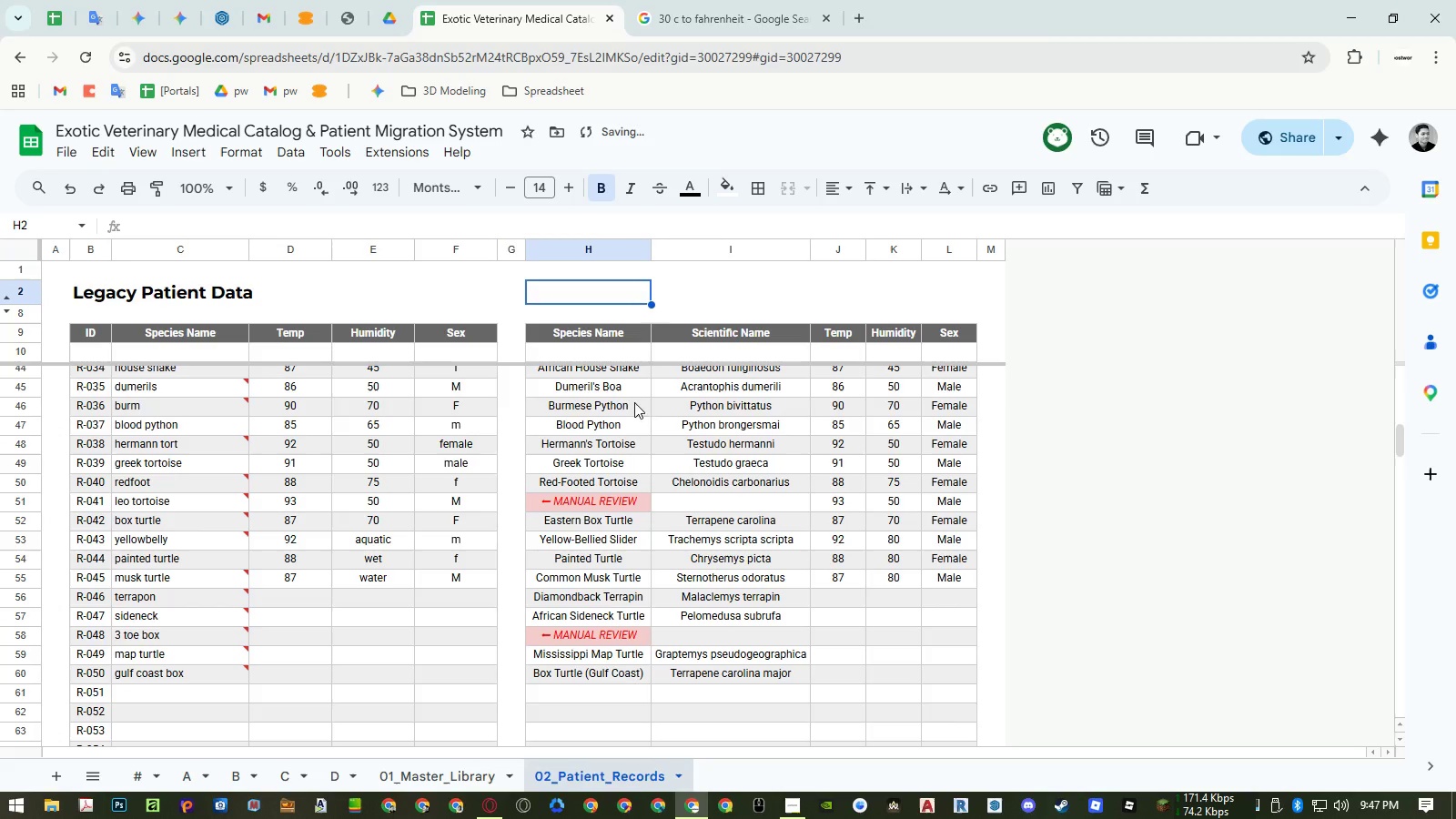 
key(Control+Shift+ShiftLeft)
 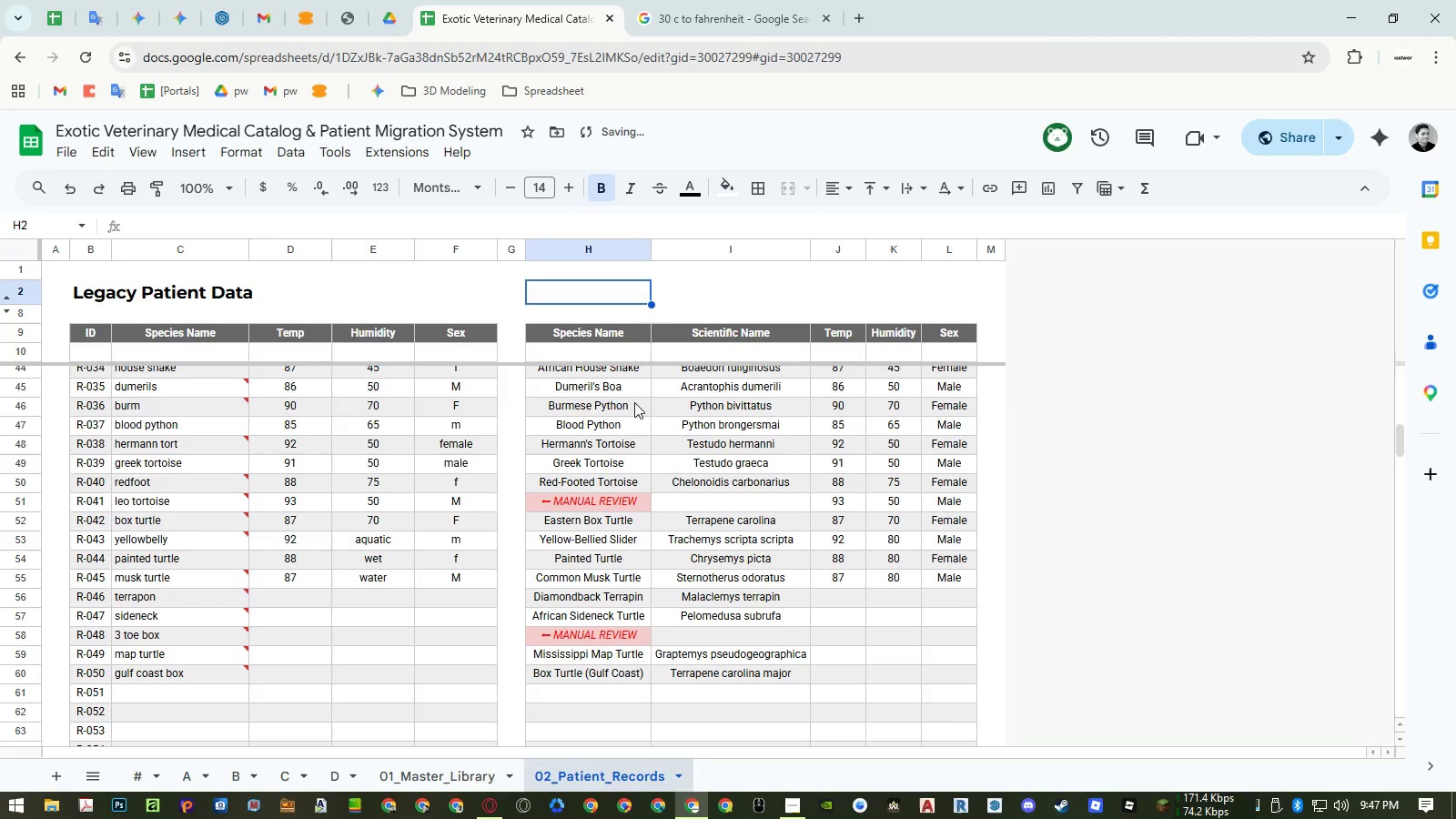 
key(Control+Shift+V)
 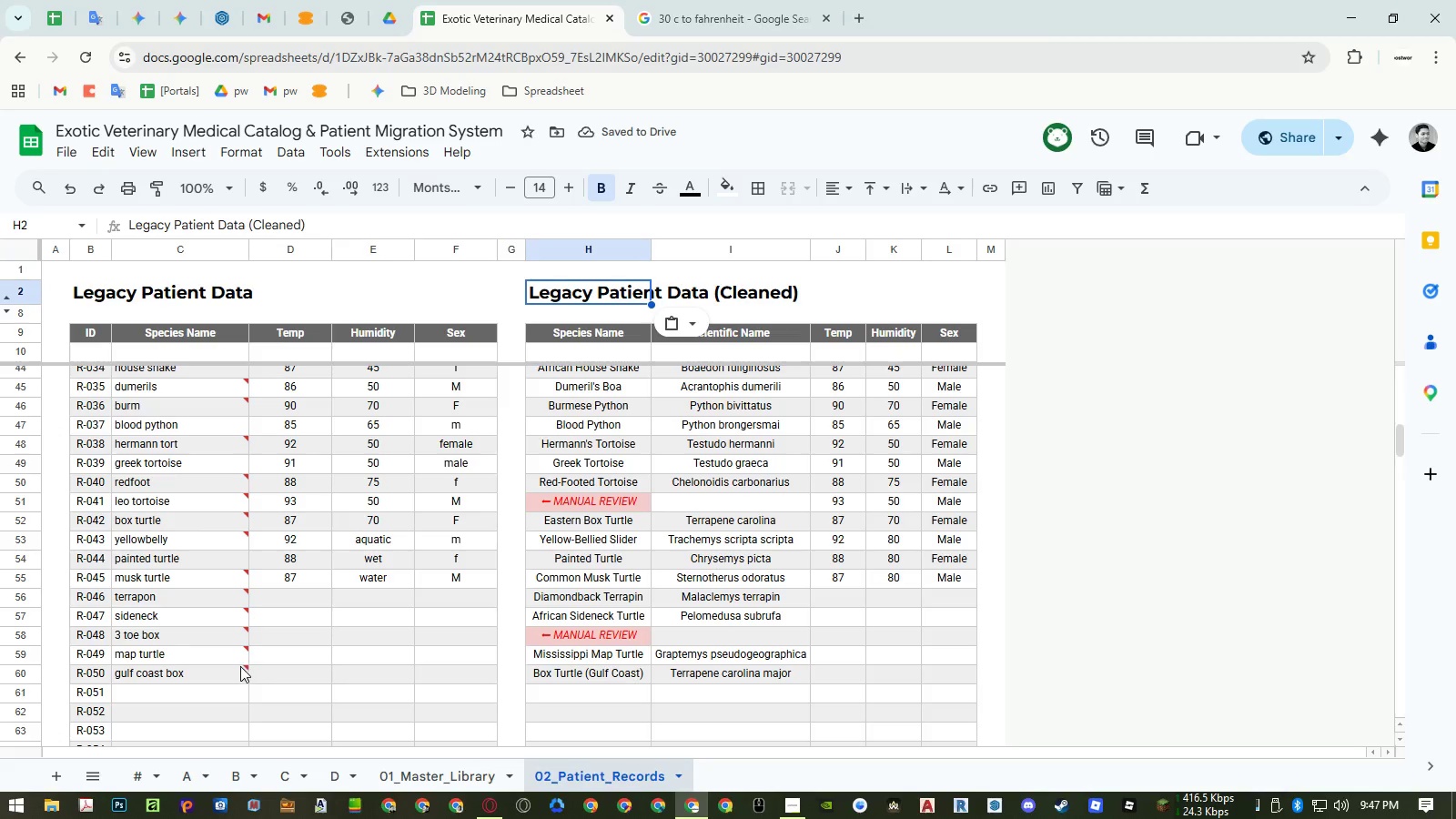 
left_click([282, 605])
 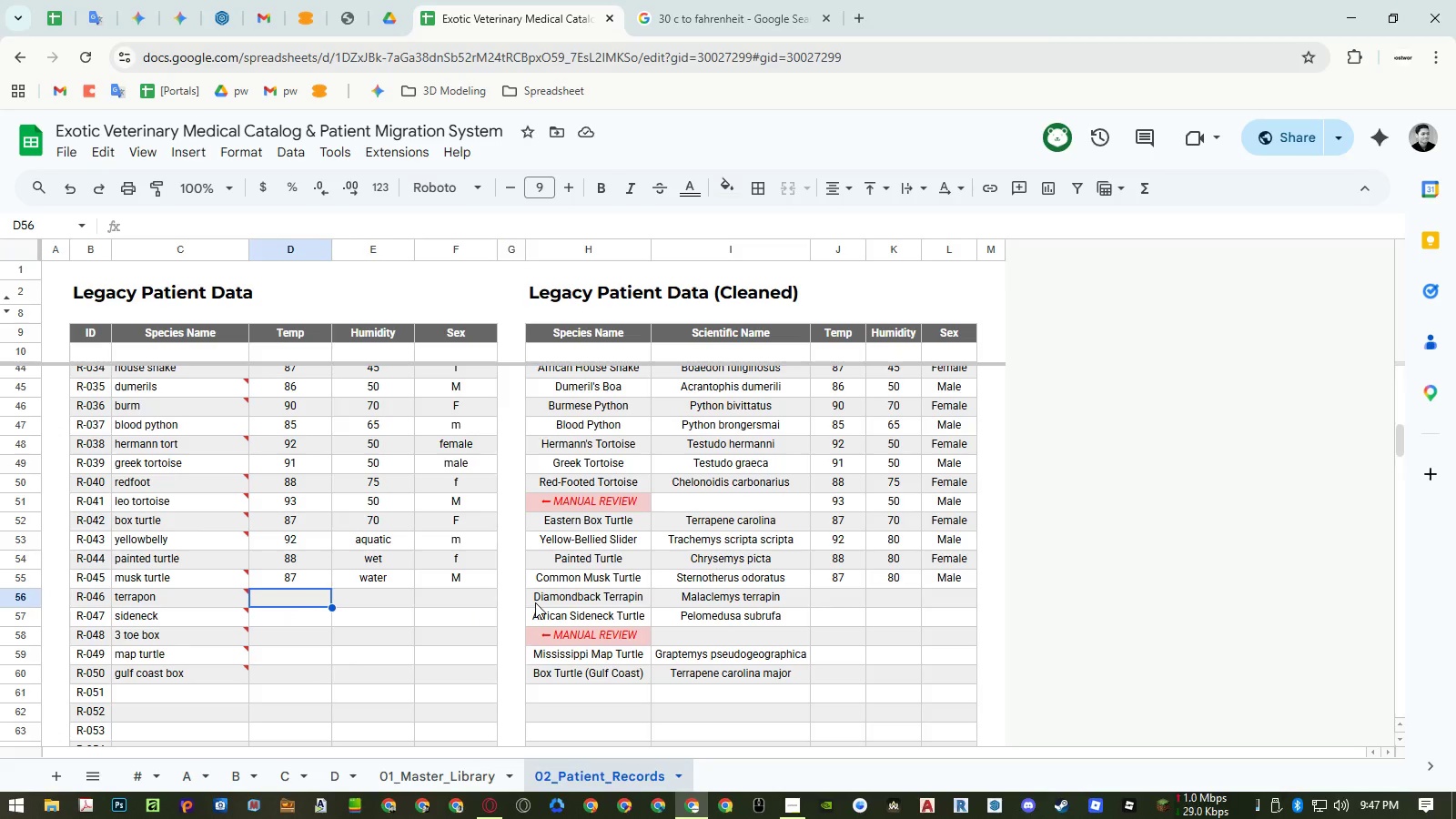 
key(Numpad8)
 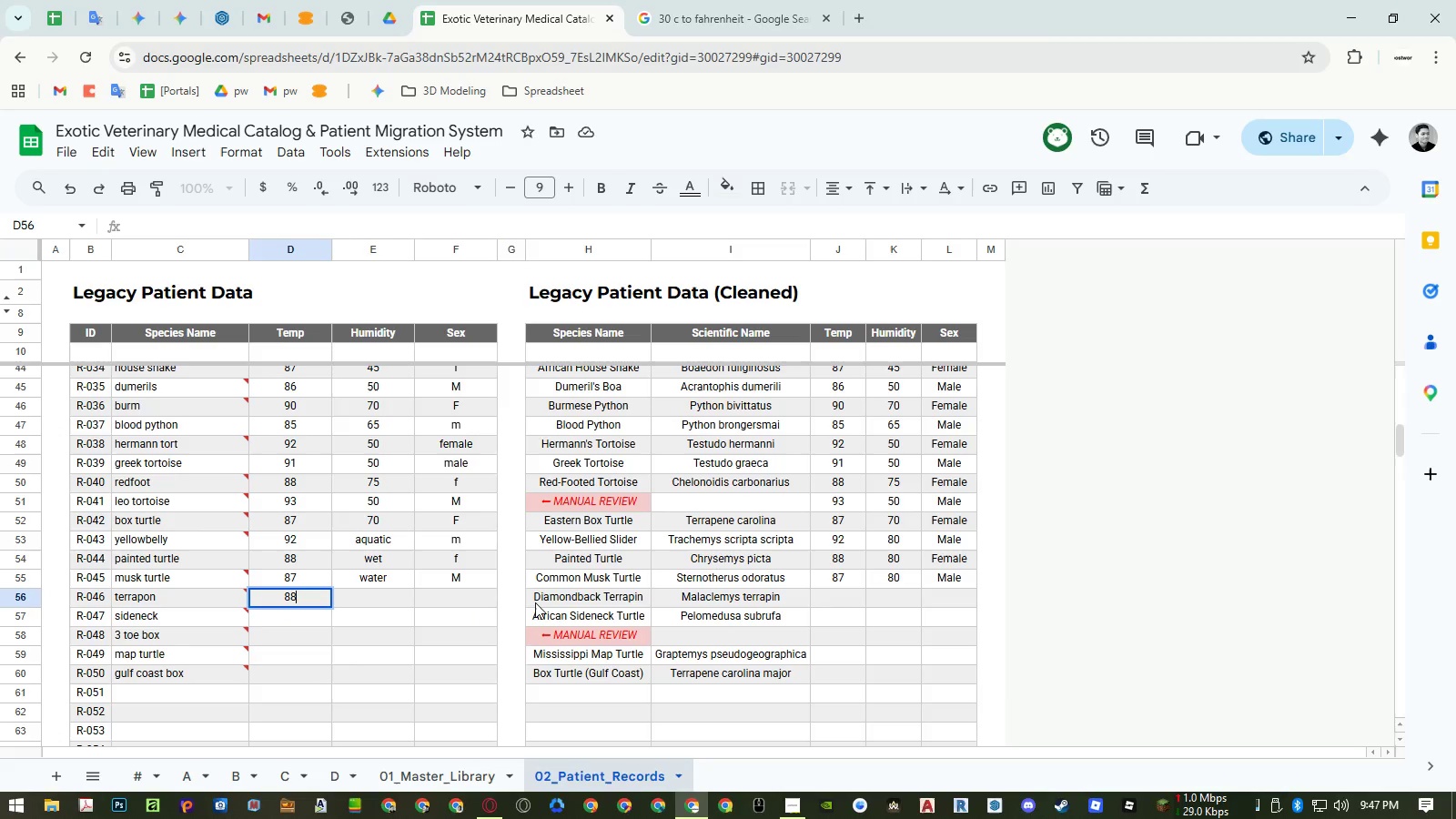 
key(Numpad8)
 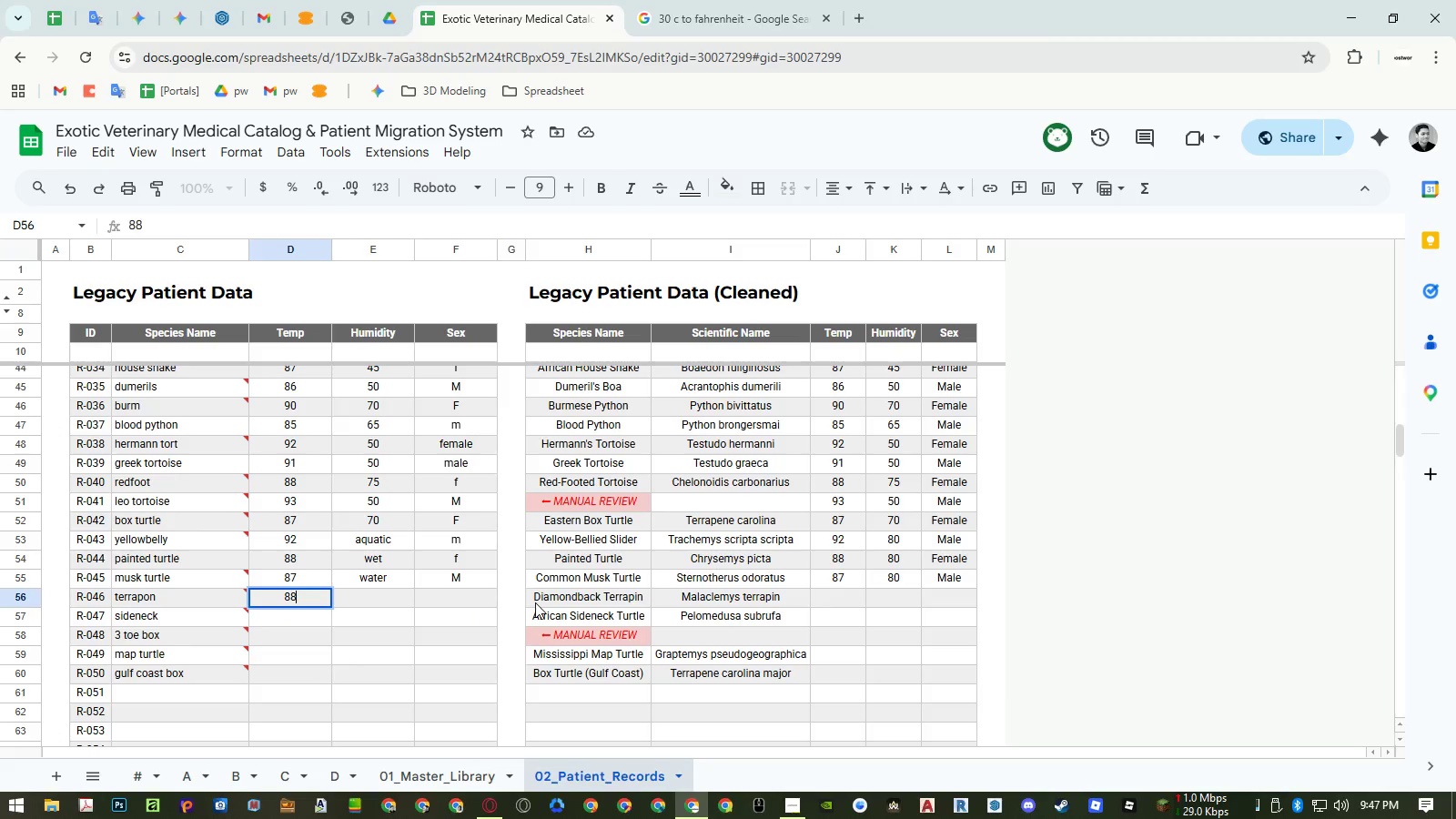 
key(NumpadEnter)
 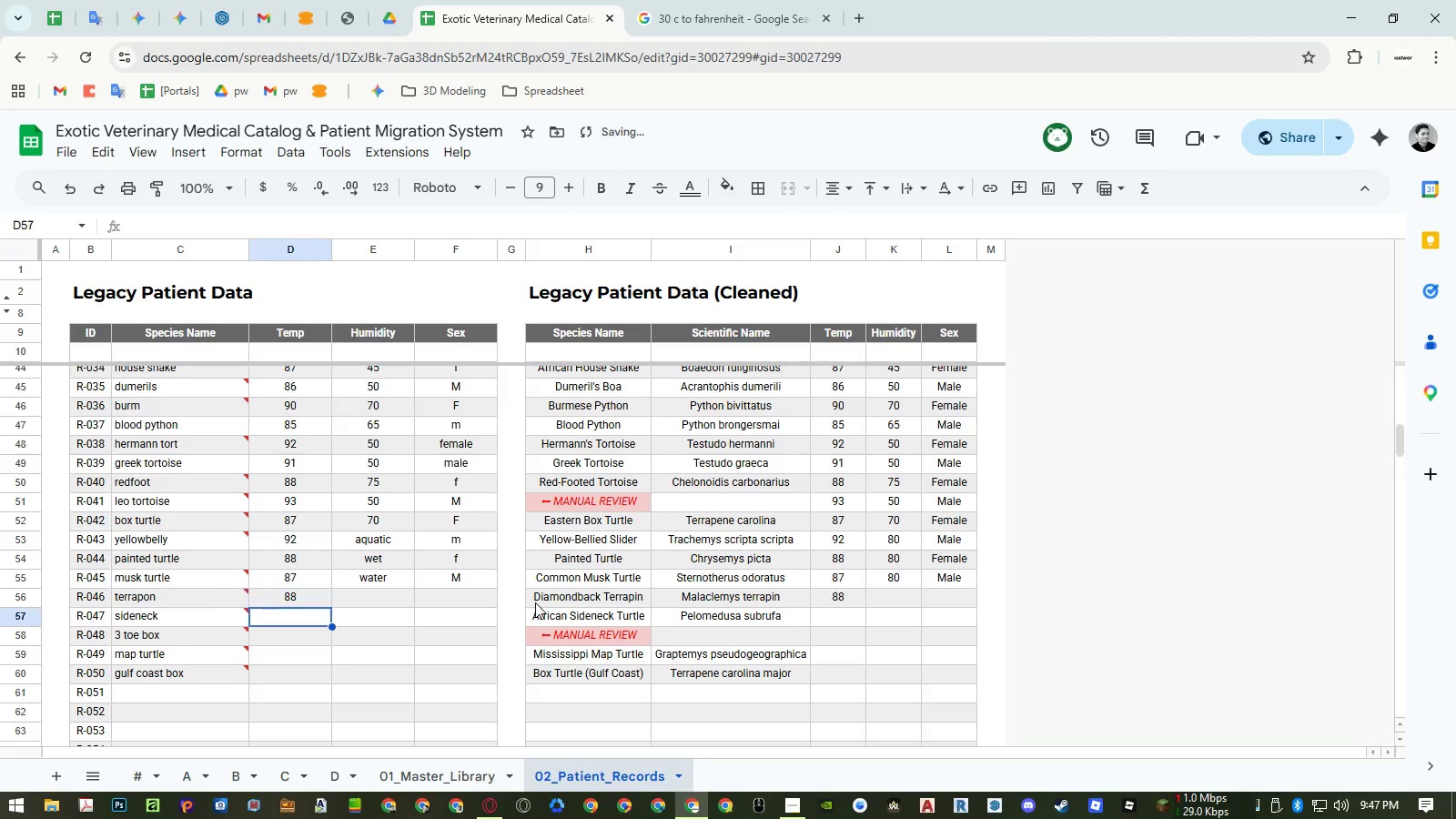 
key(Numpad8)
 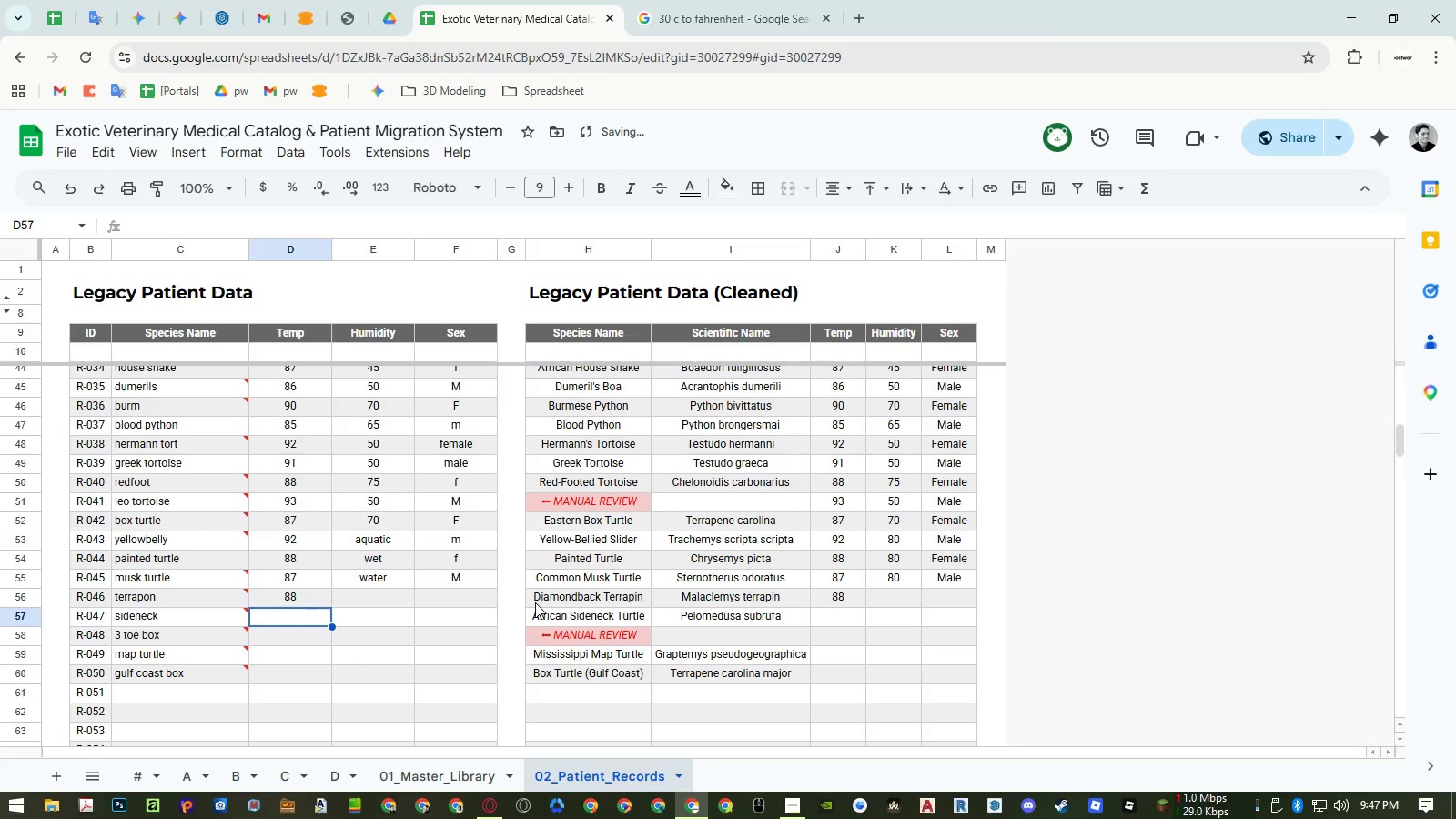 
key(Numpad8)
 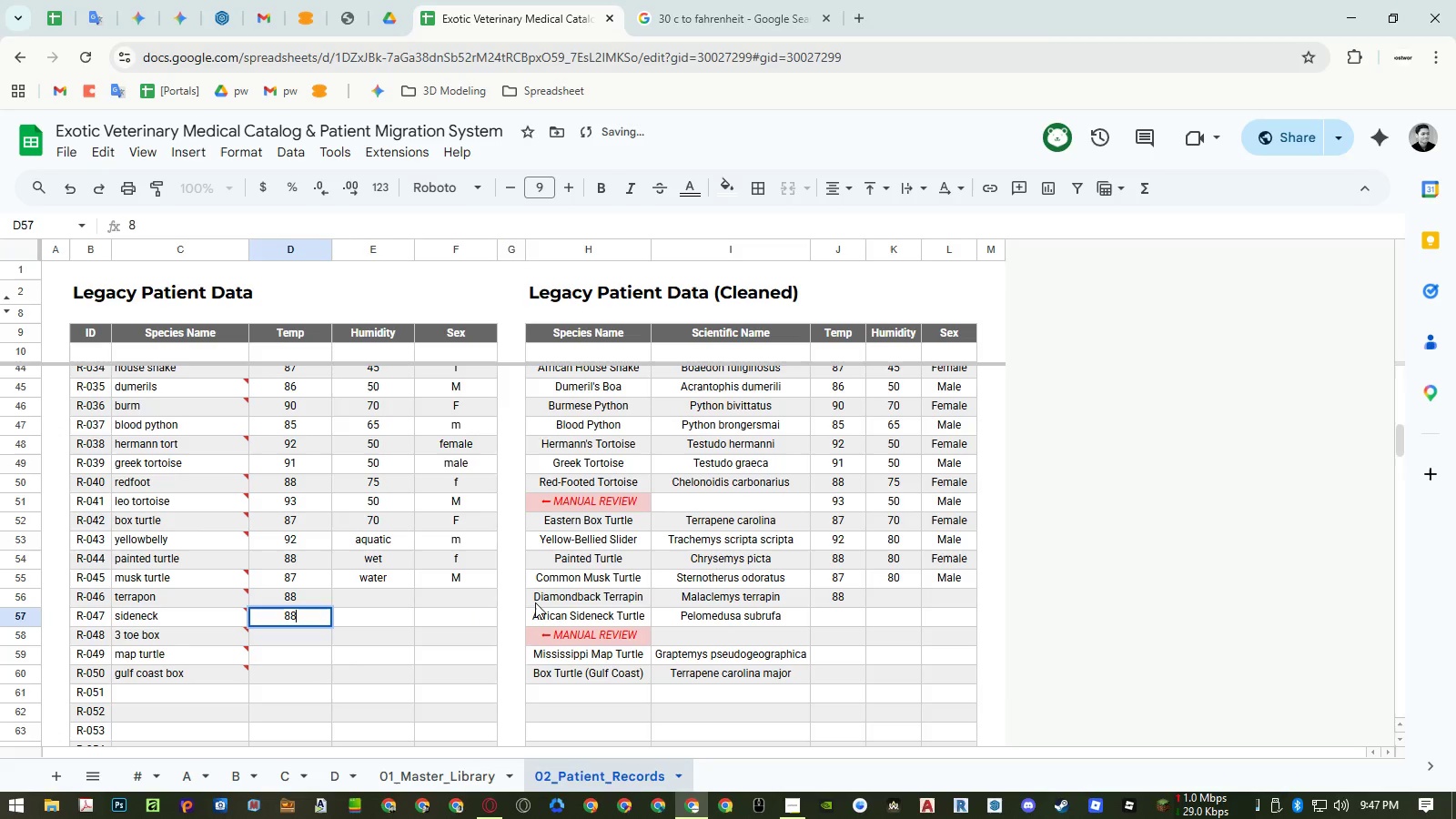 
key(NumpadEnter)
 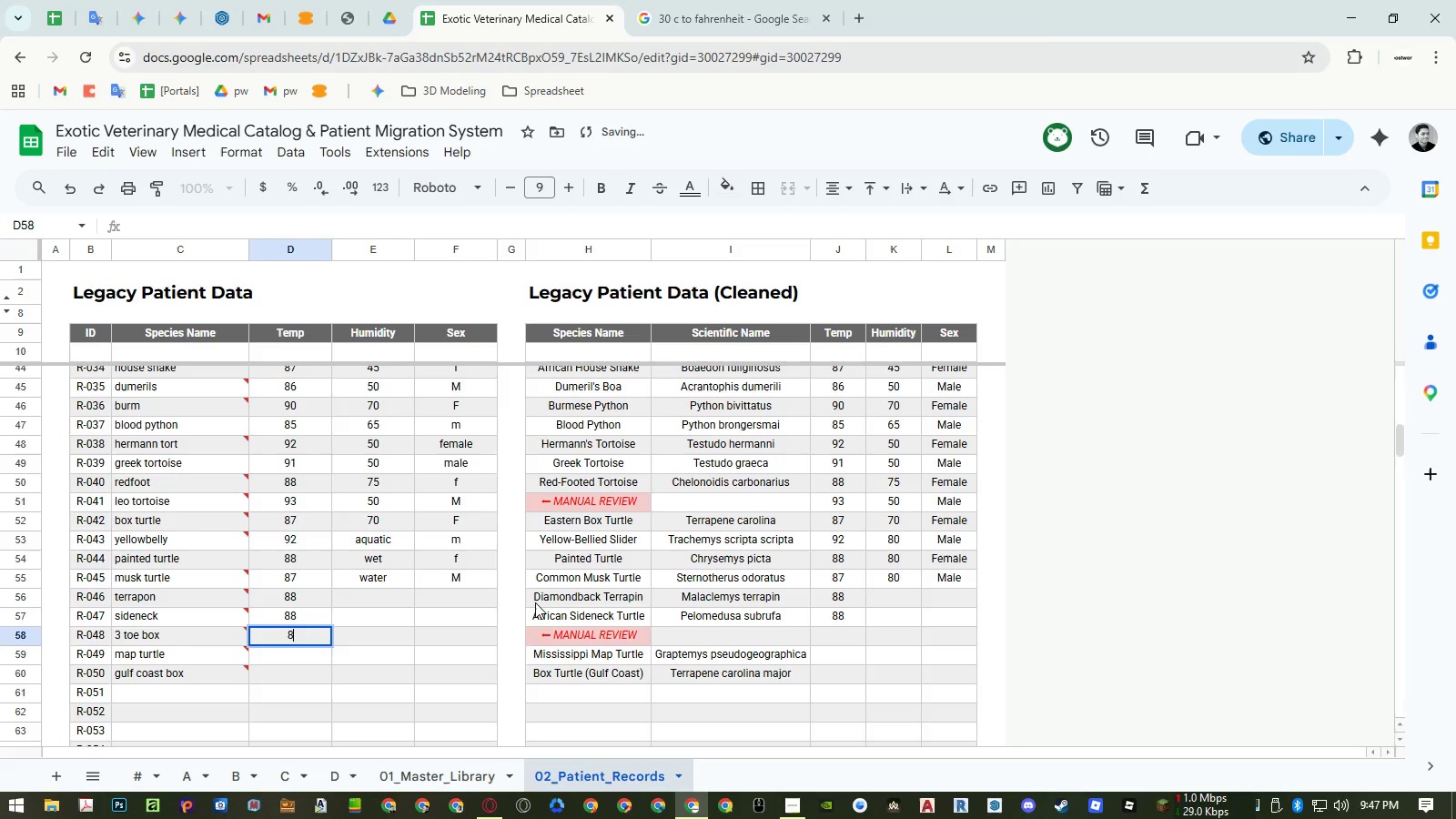 
key(Numpad8)
 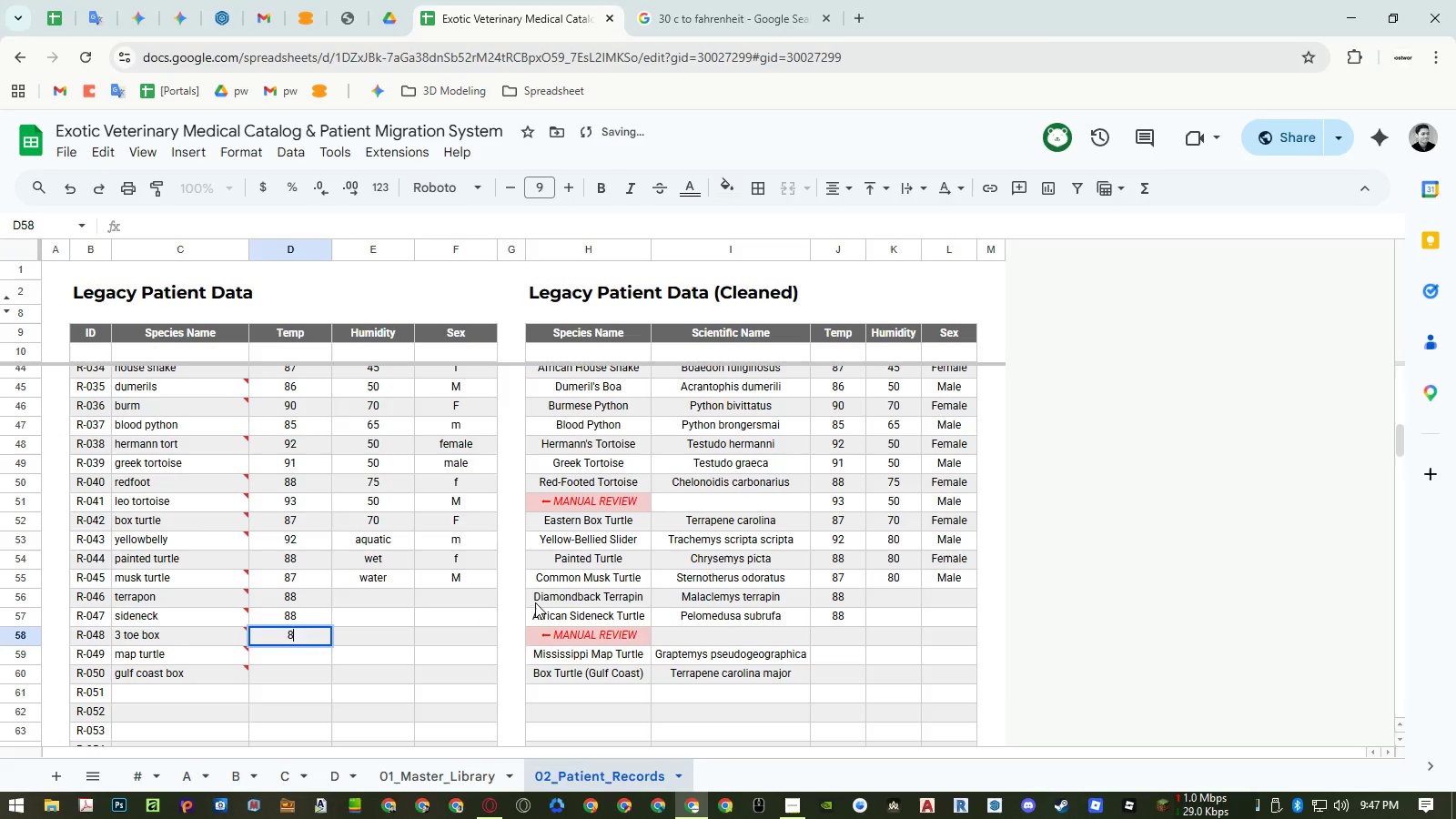 
key(Numpad7)
 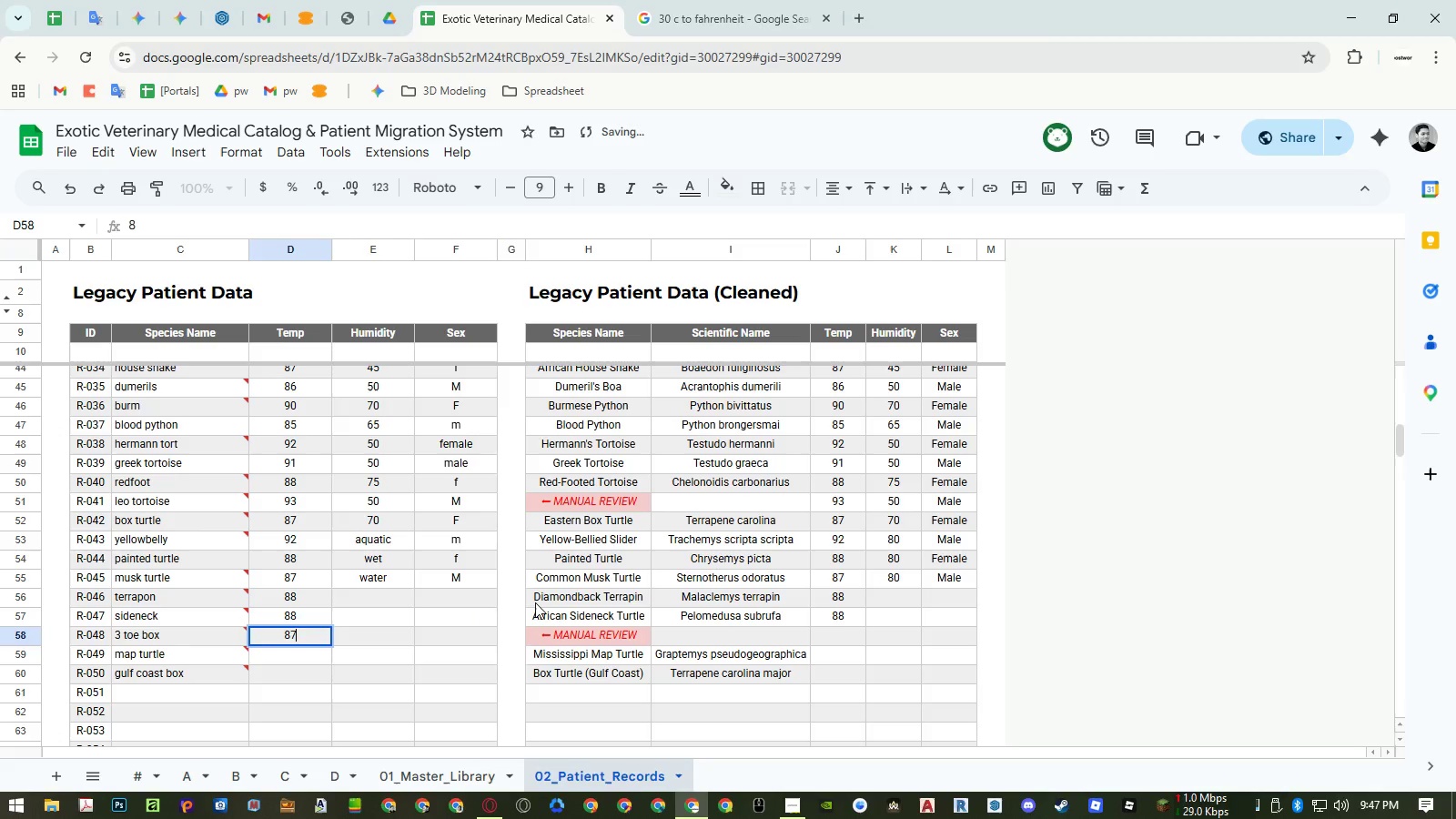 
key(NumpadEnter)
 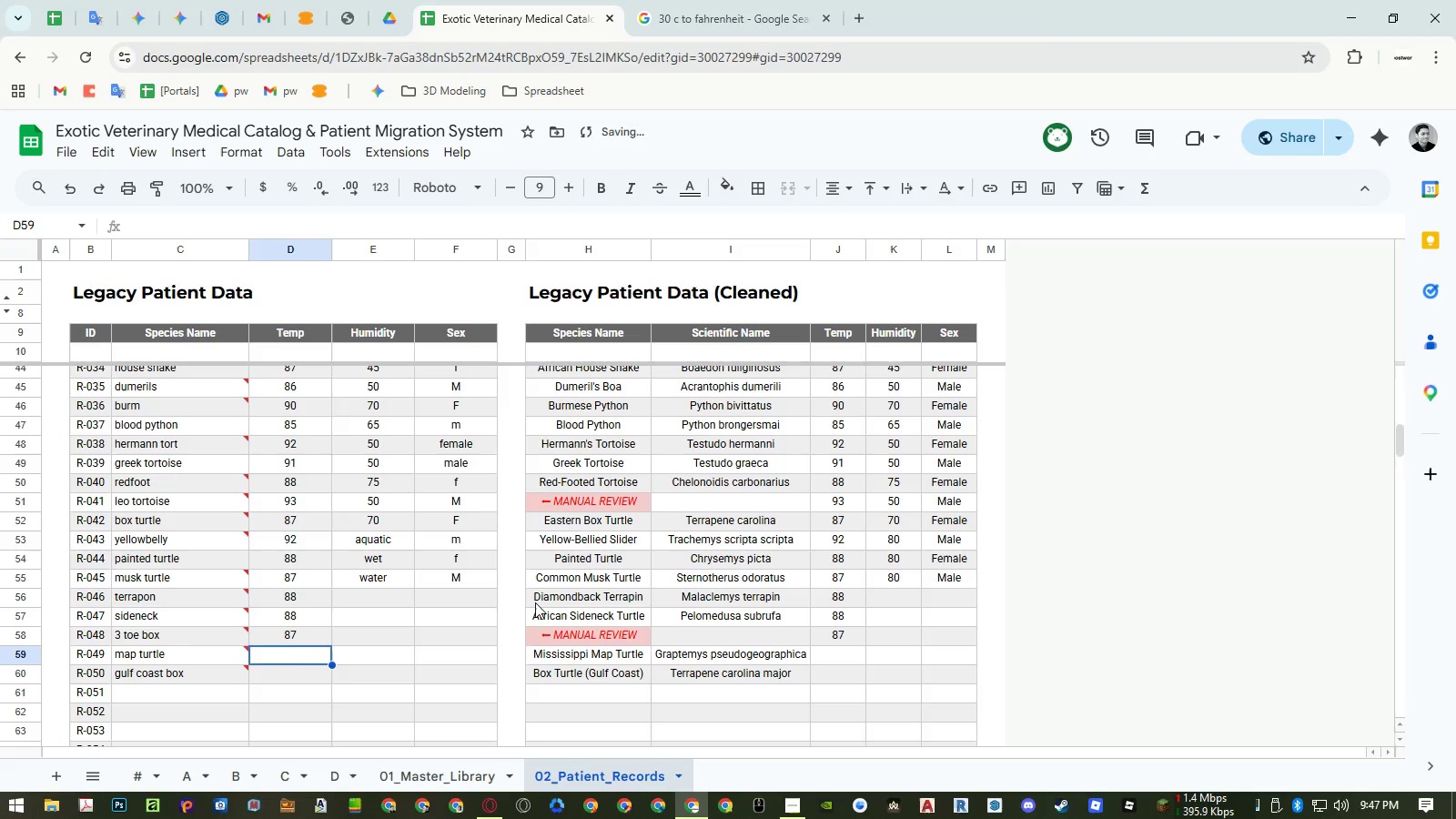 
key(Numpad8)
 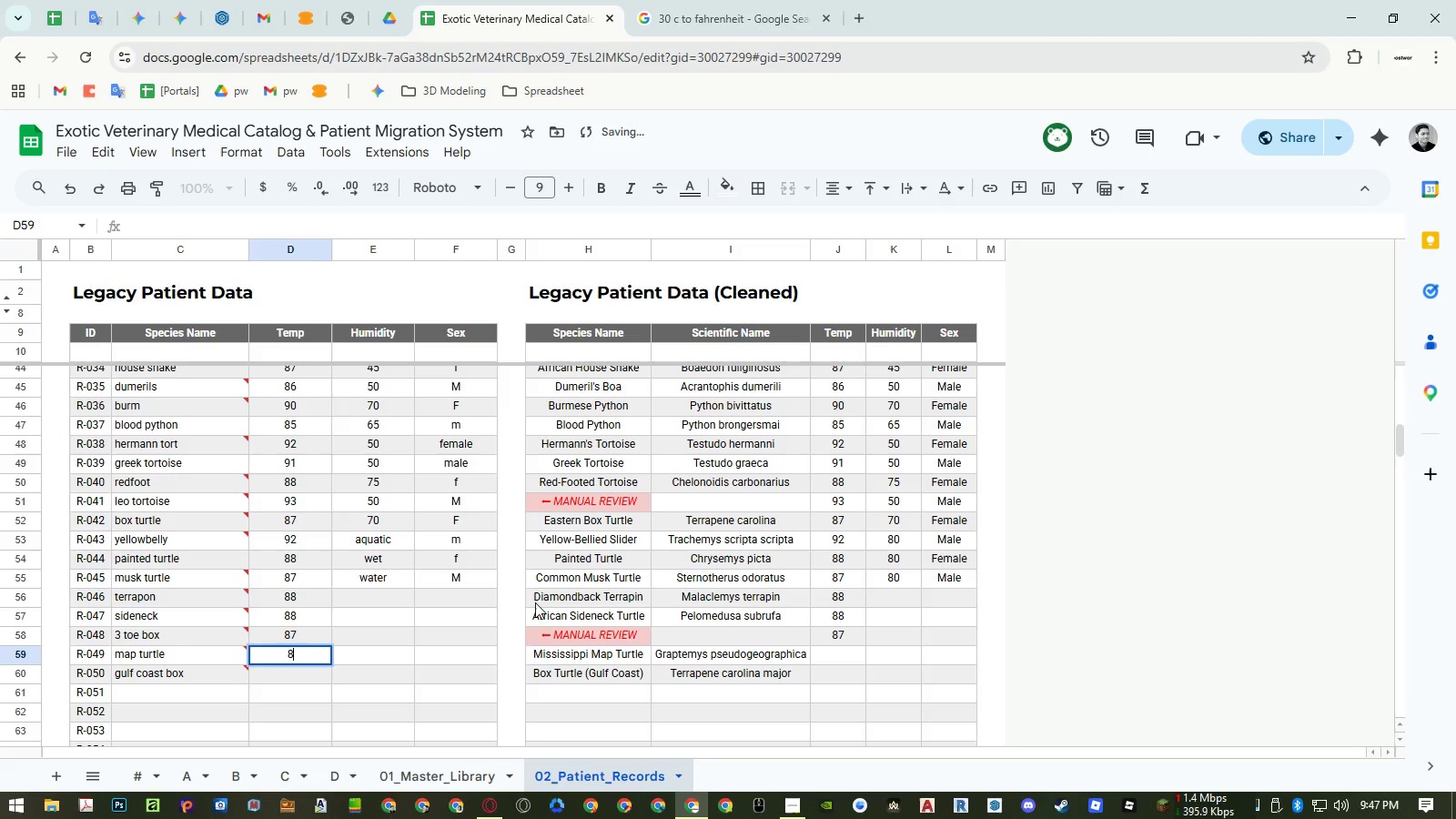 
key(Numpad8)
 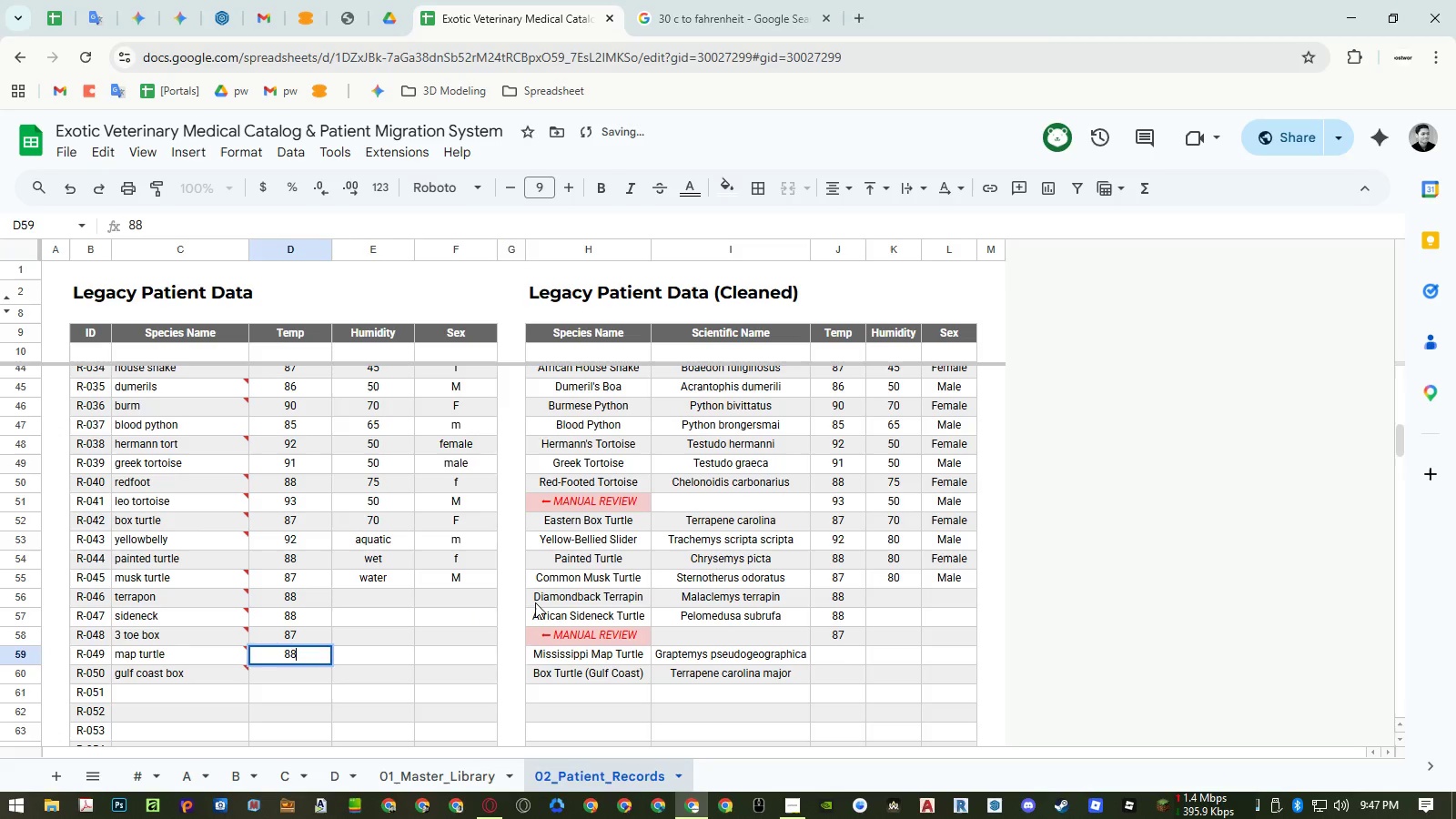 
key(NumpadEnter)
 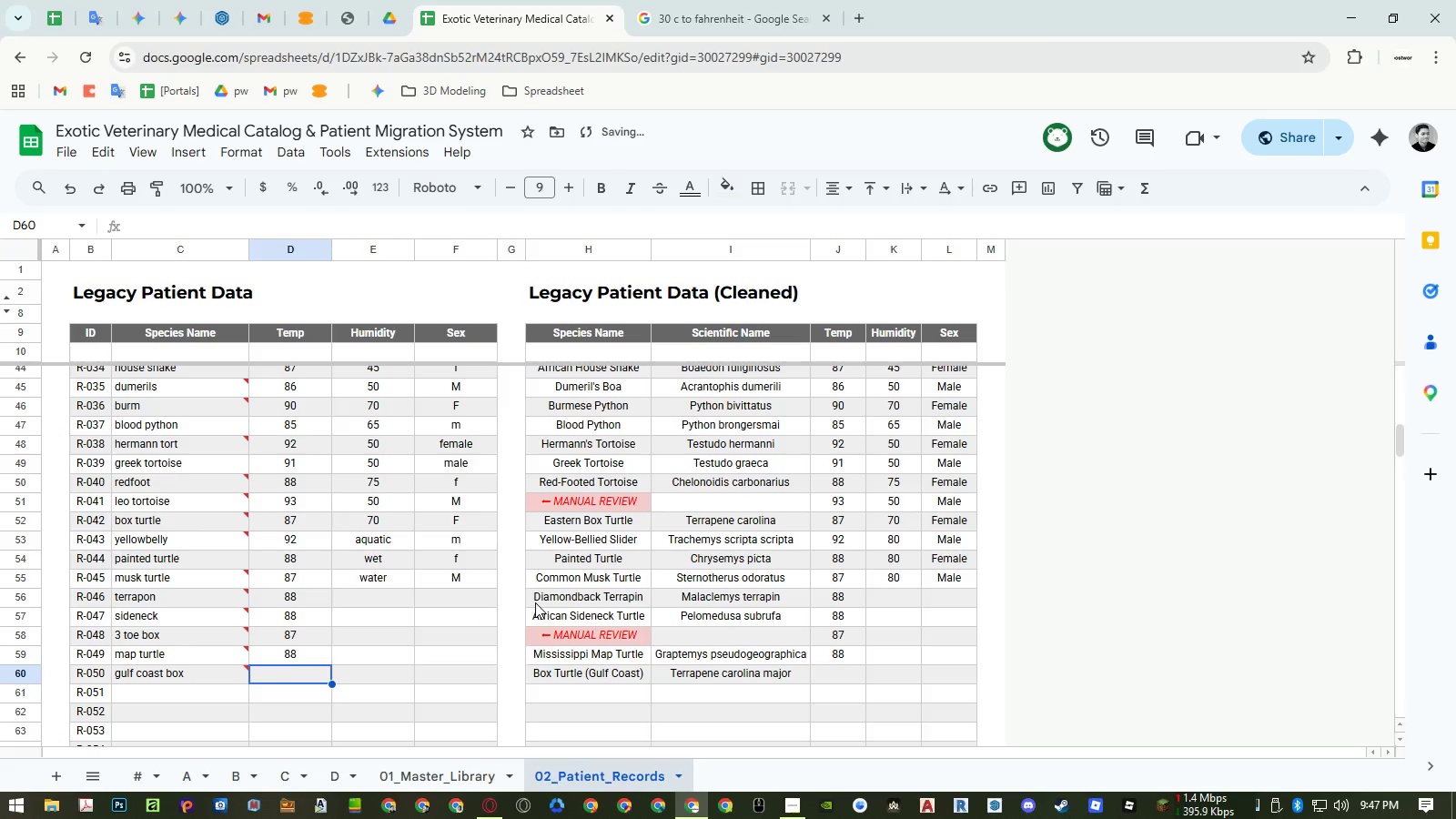 
key(Numpad8)
 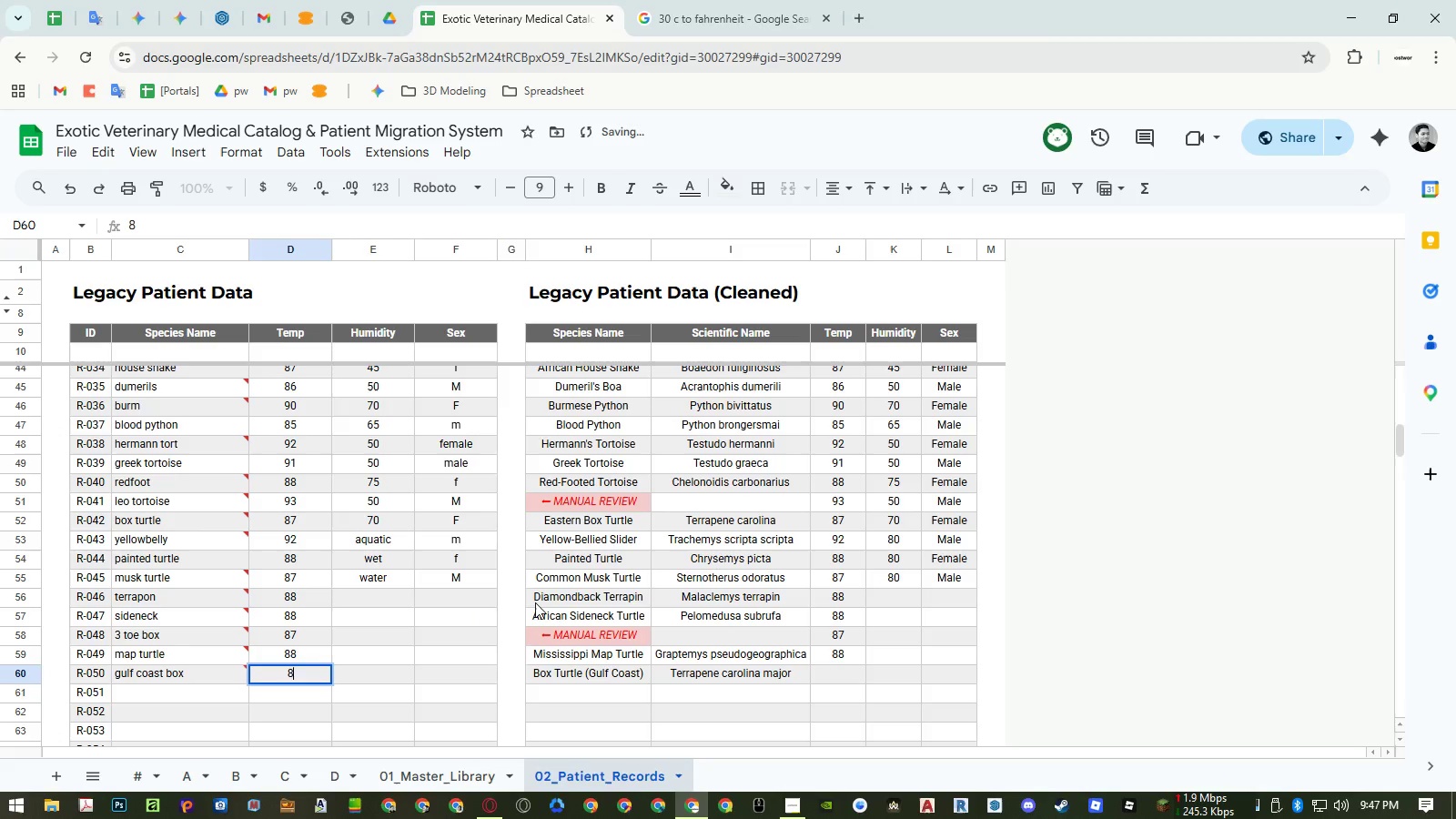 
key(Numpad8)
 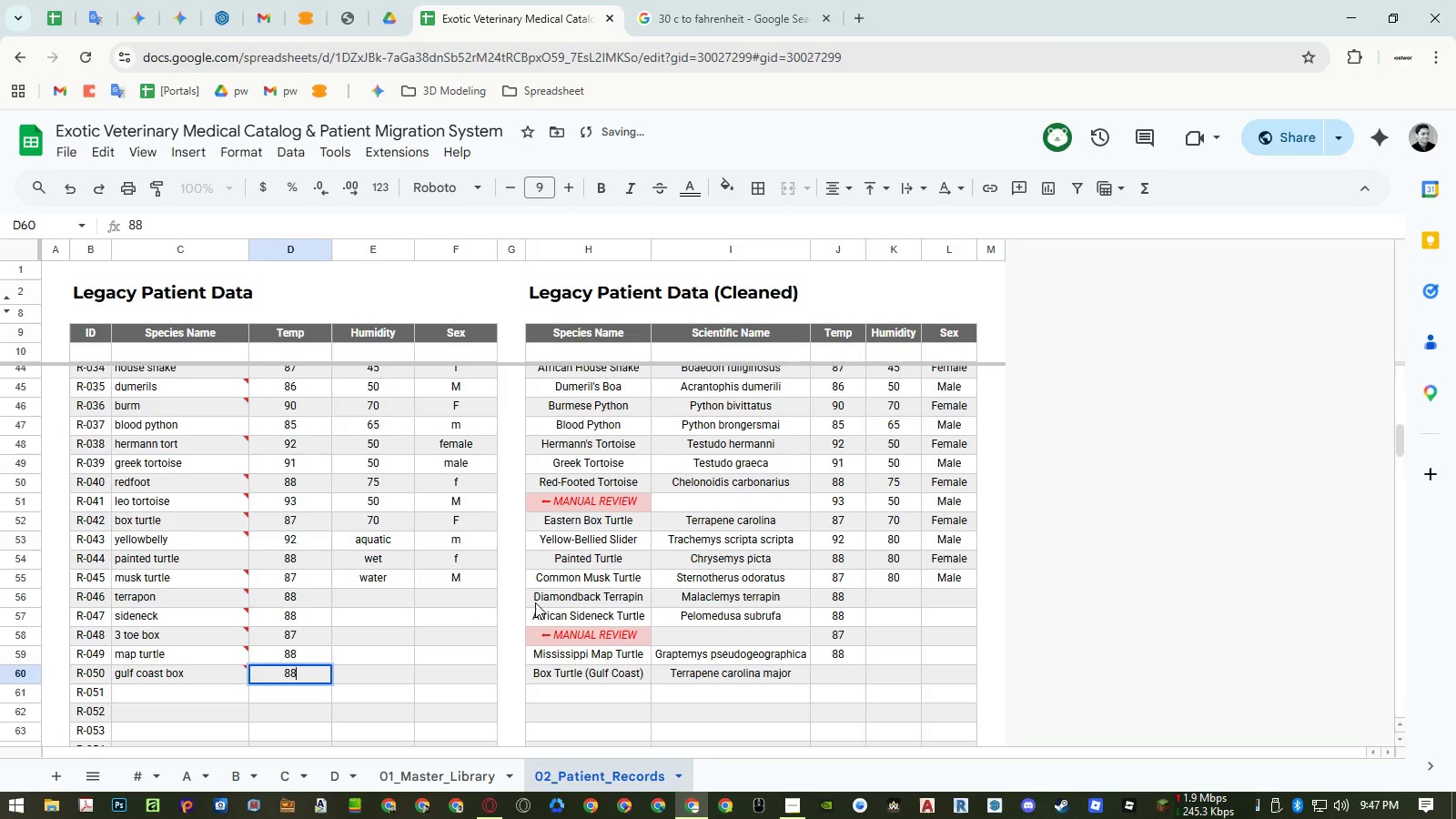 
key(NumpadEnter)
 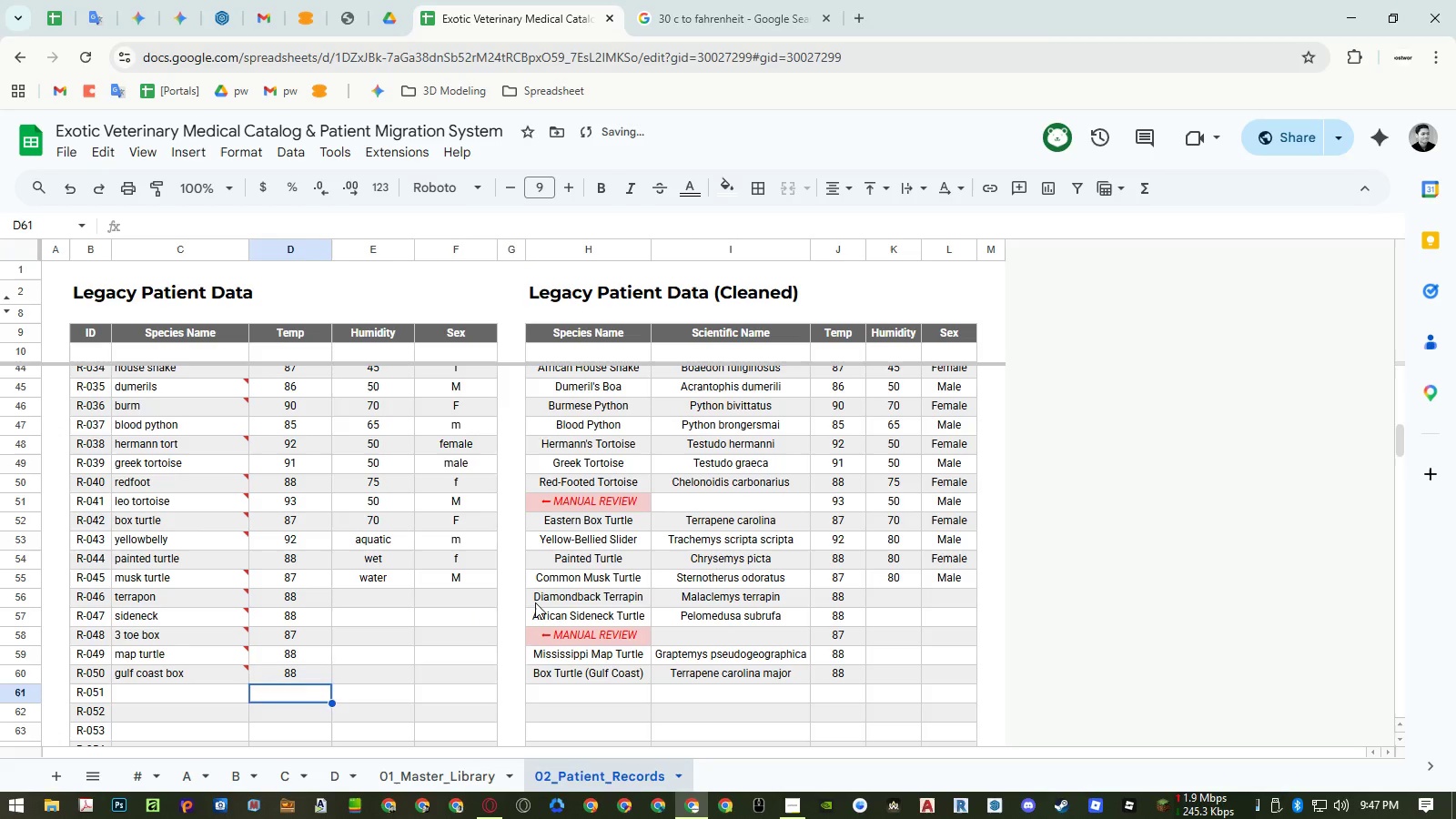 
key(ArrowRight)
 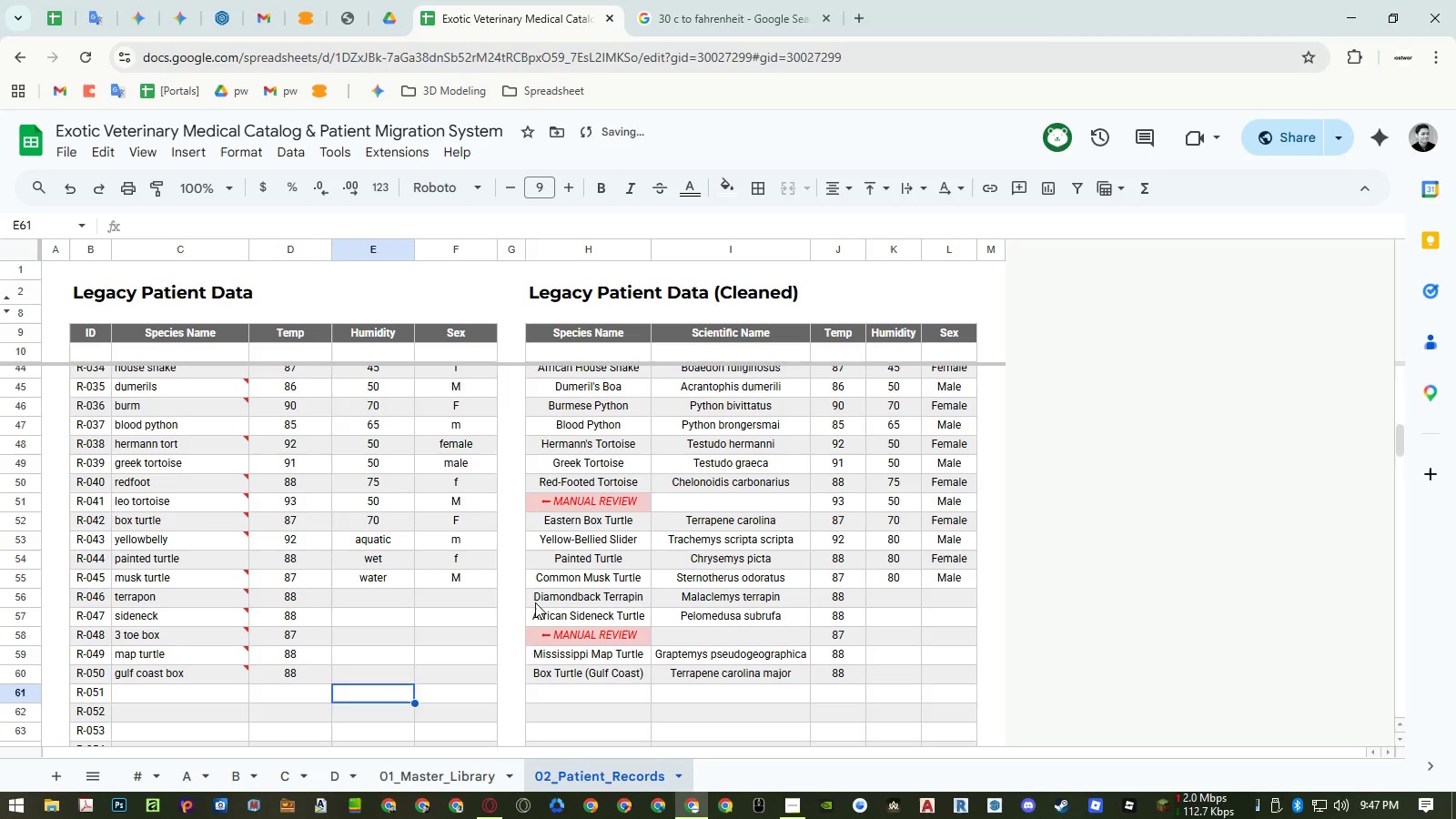 
key(Control+ControlLeft)
 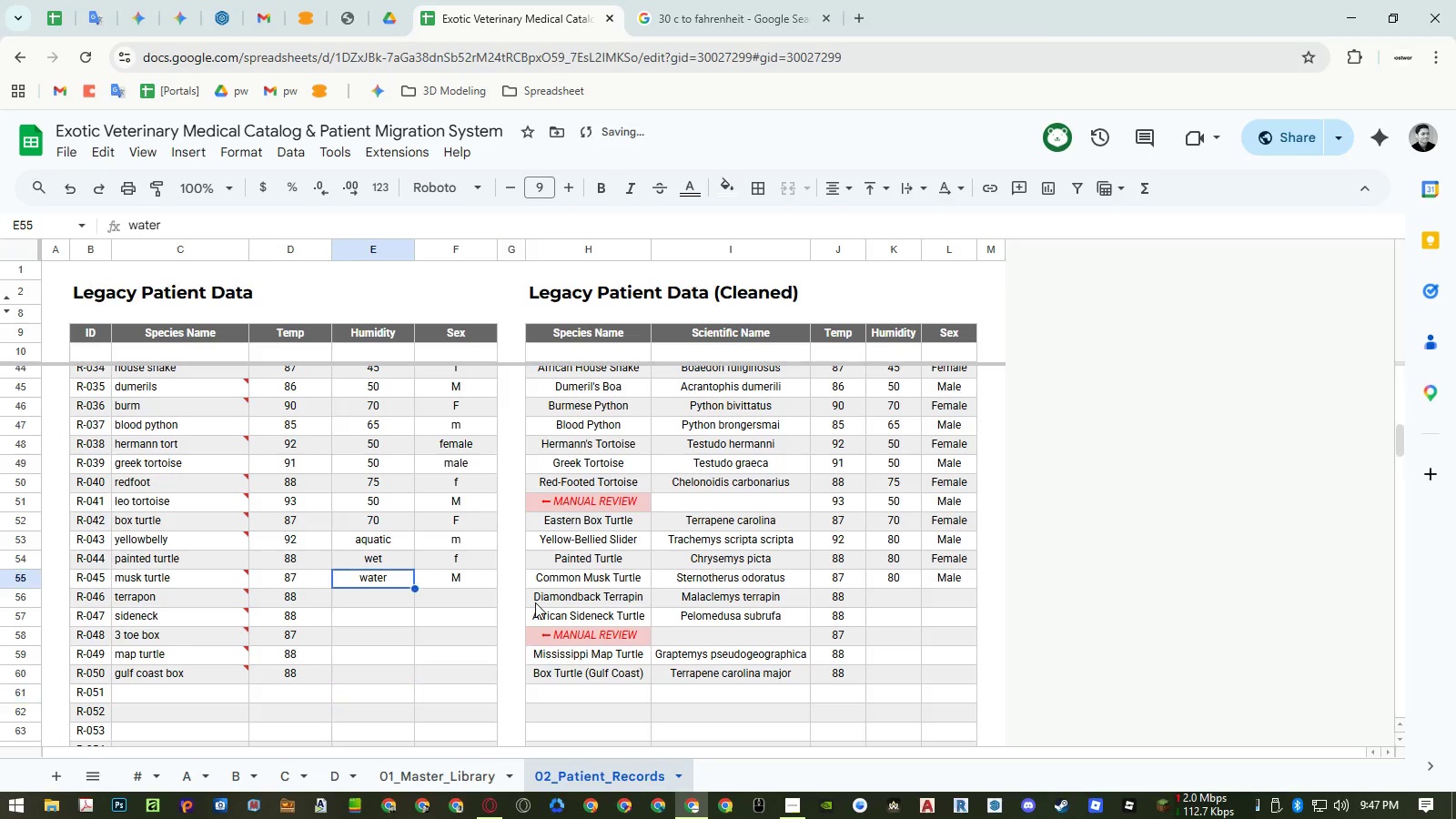 
key(Control+ArrowUp)
 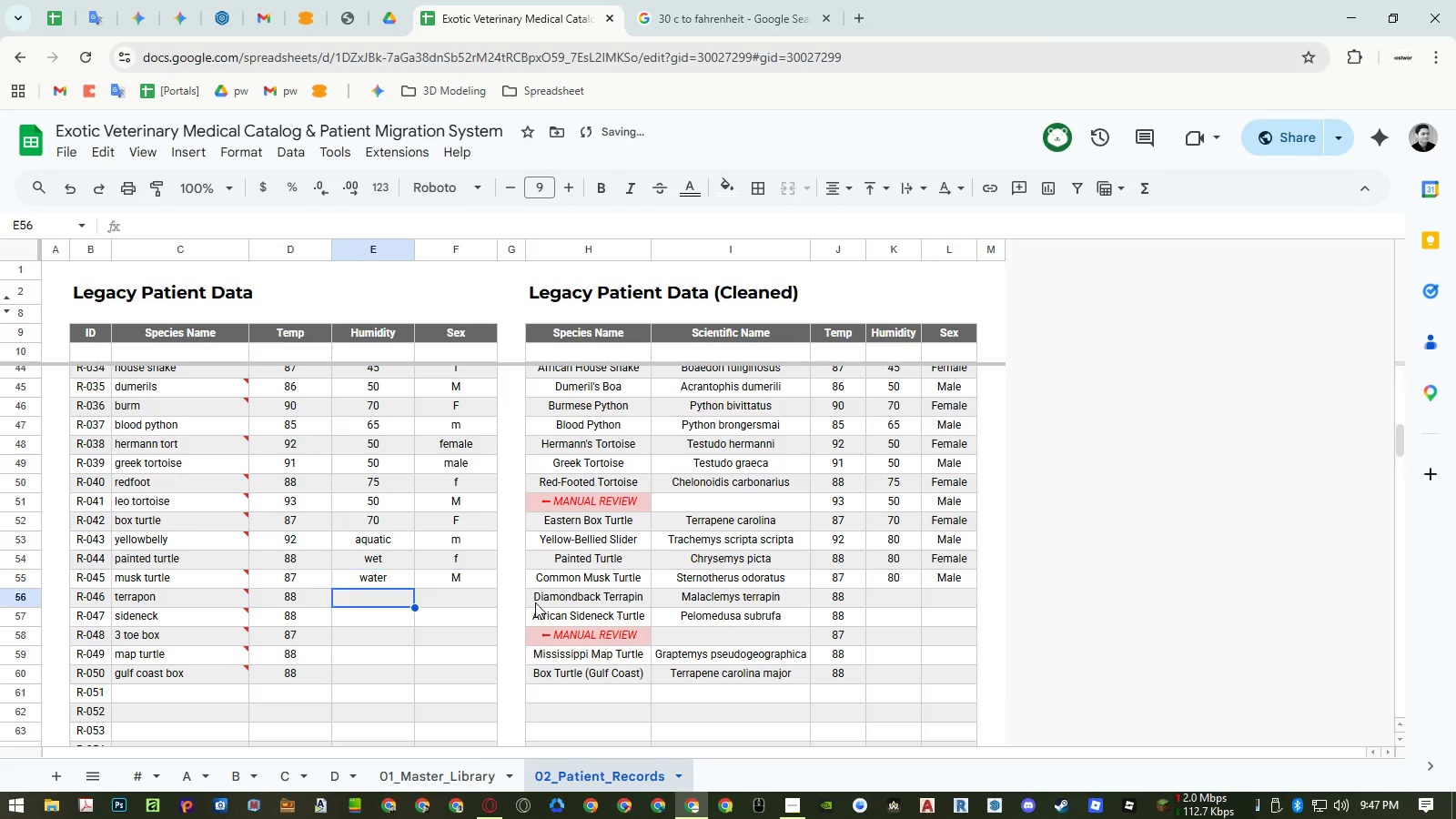 
key(ArrowDown)
 